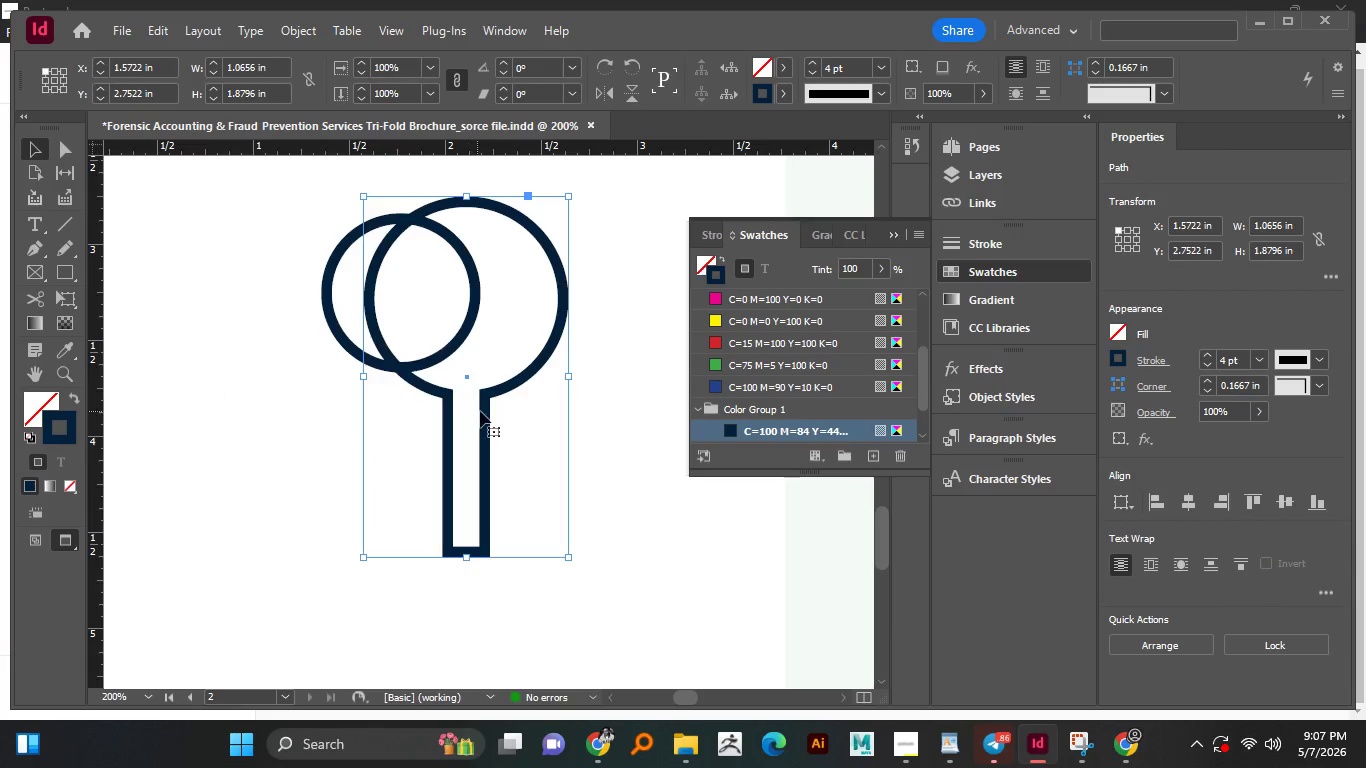 
left_click_drag(start_coordinate=[480, 411], to_coordinate=[424, 412])
 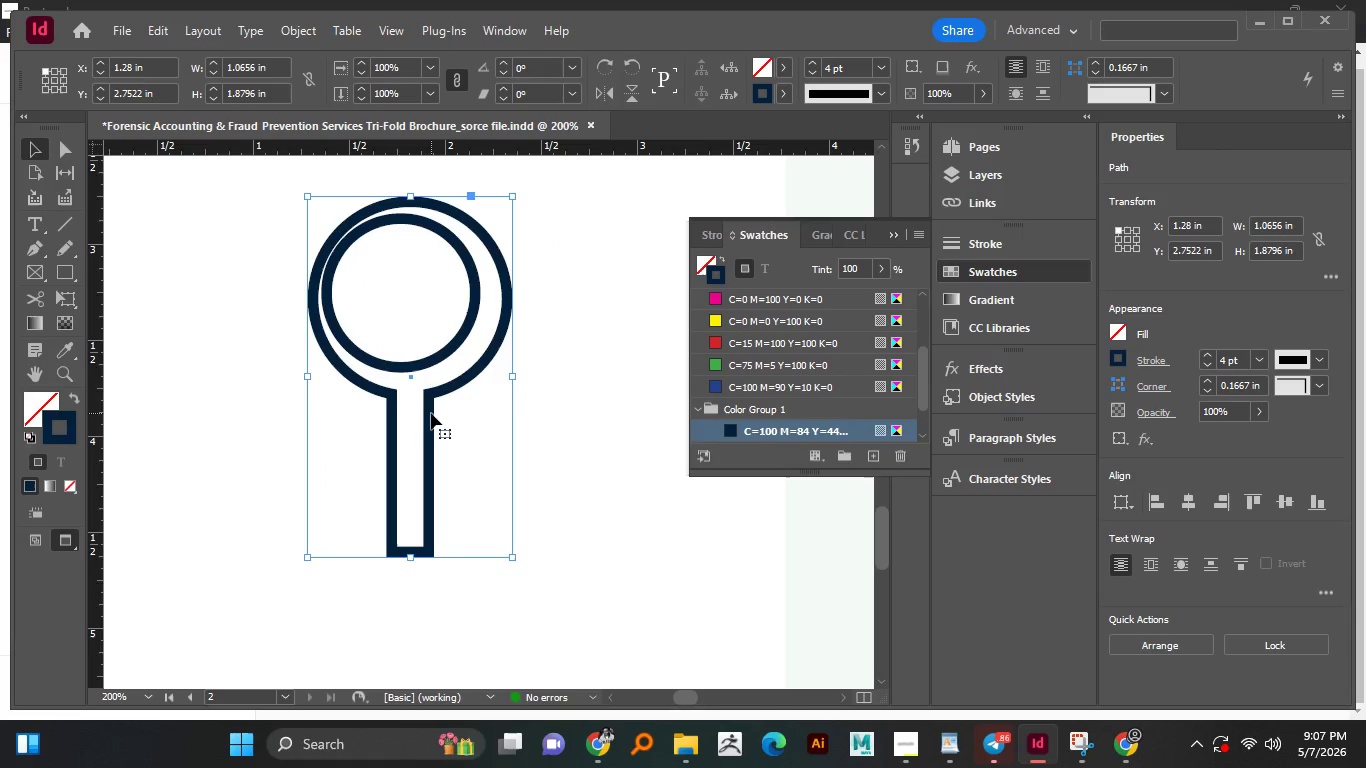 
hold_key(key=ShiftLeft, duration=0.97)
 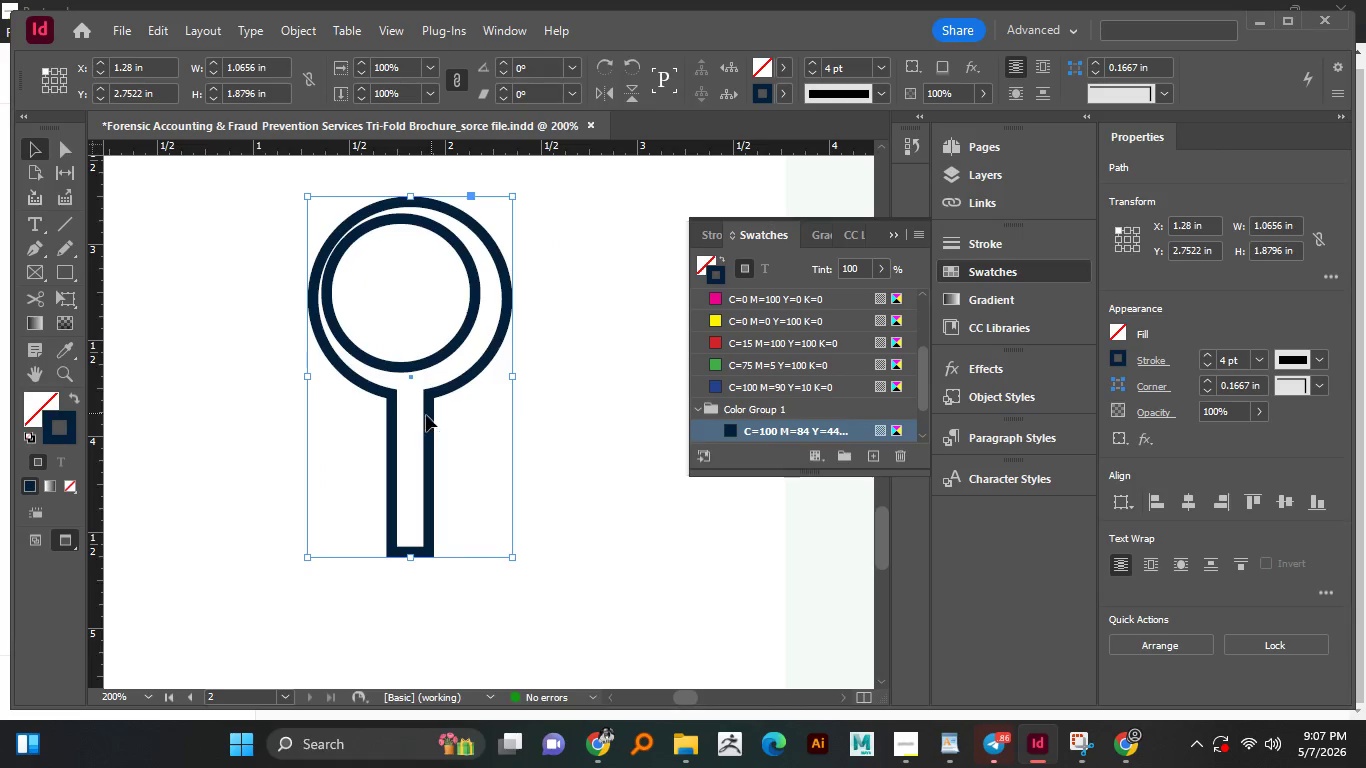 
left_click_drag(start_coordinate=[431, 413], to_coordinate=[420, 416])
 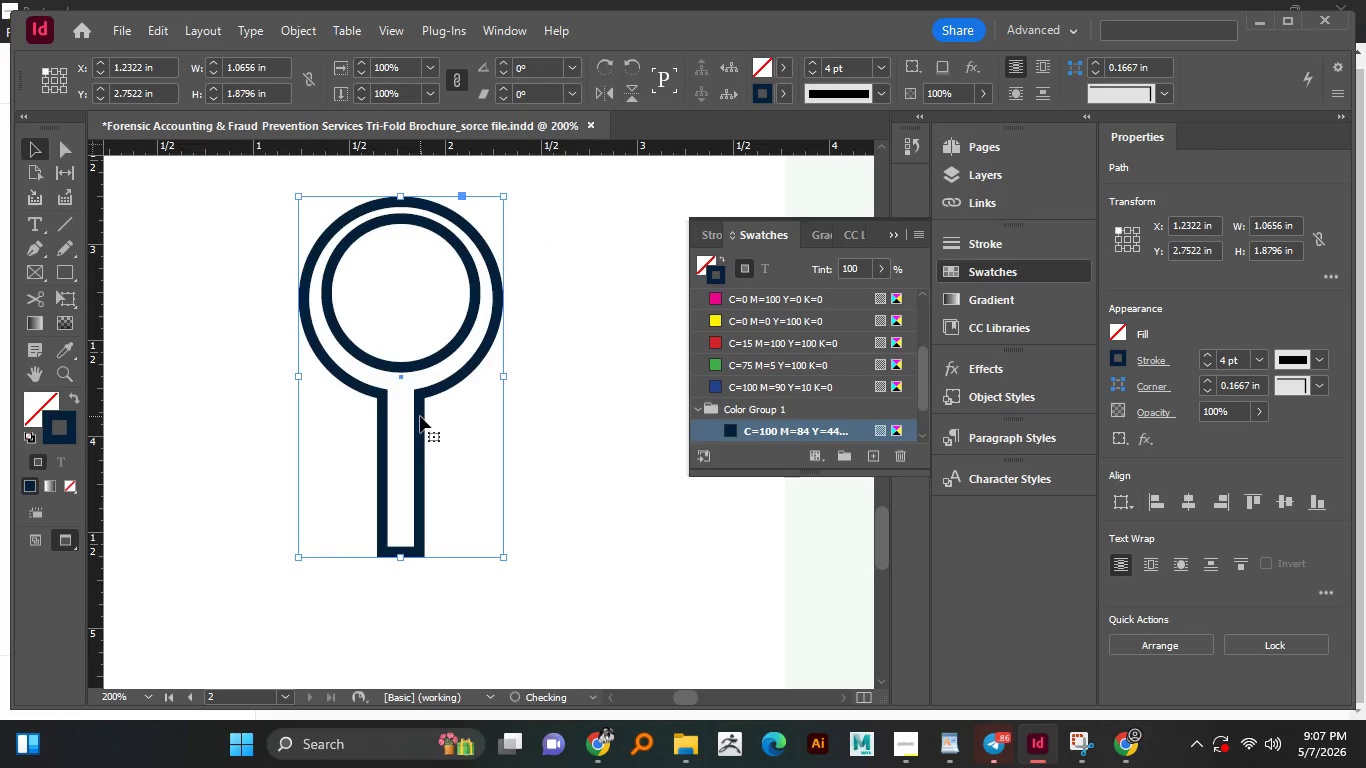 
hold_key(key=ShiftLeft, duration=0.39)
 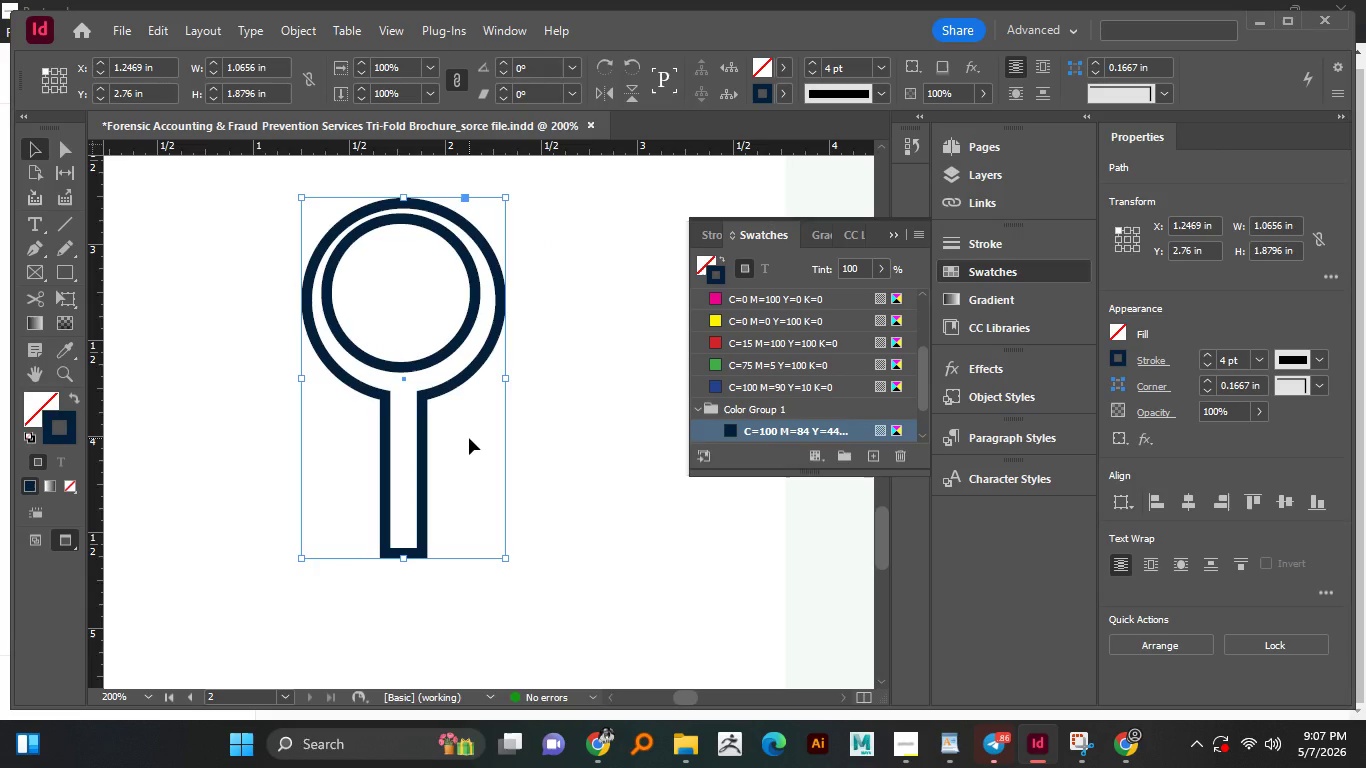 
key(ArrowUp)
 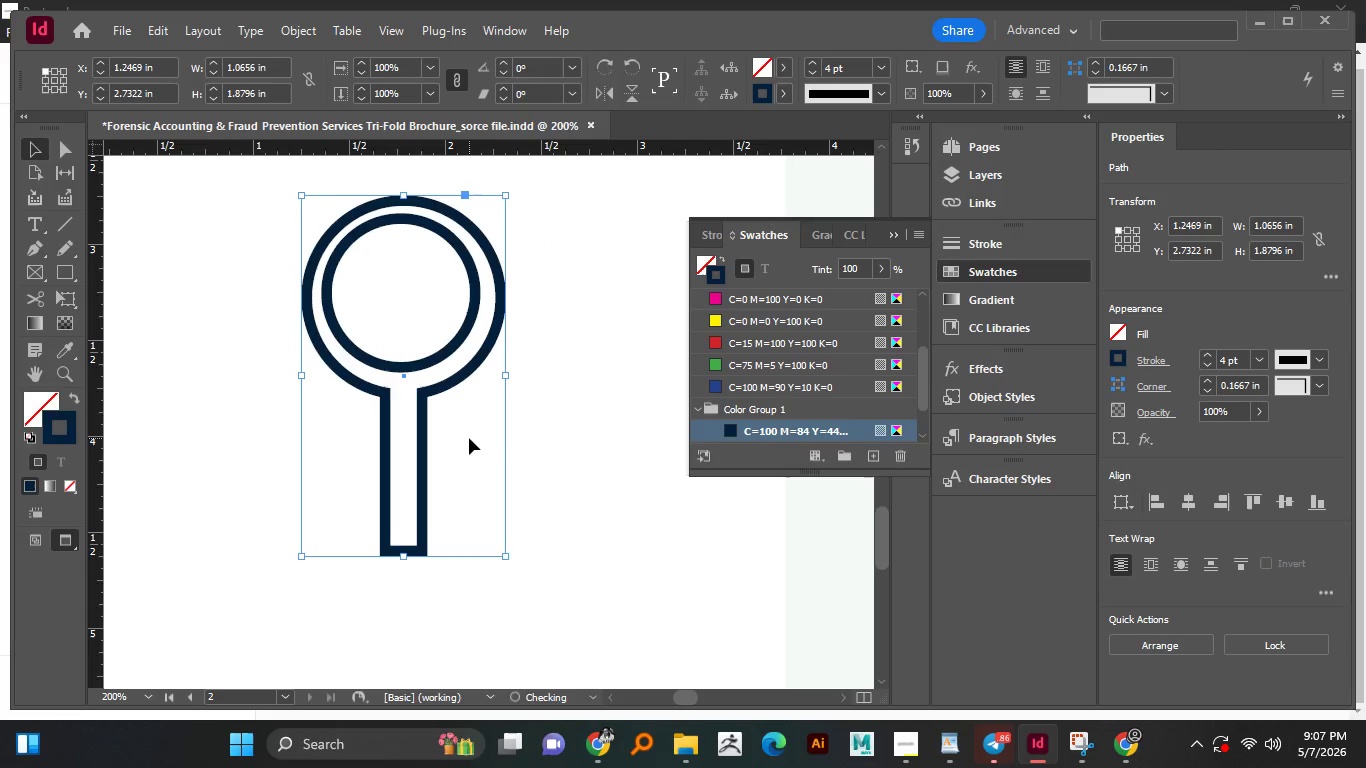 
key(ArrowUp)
 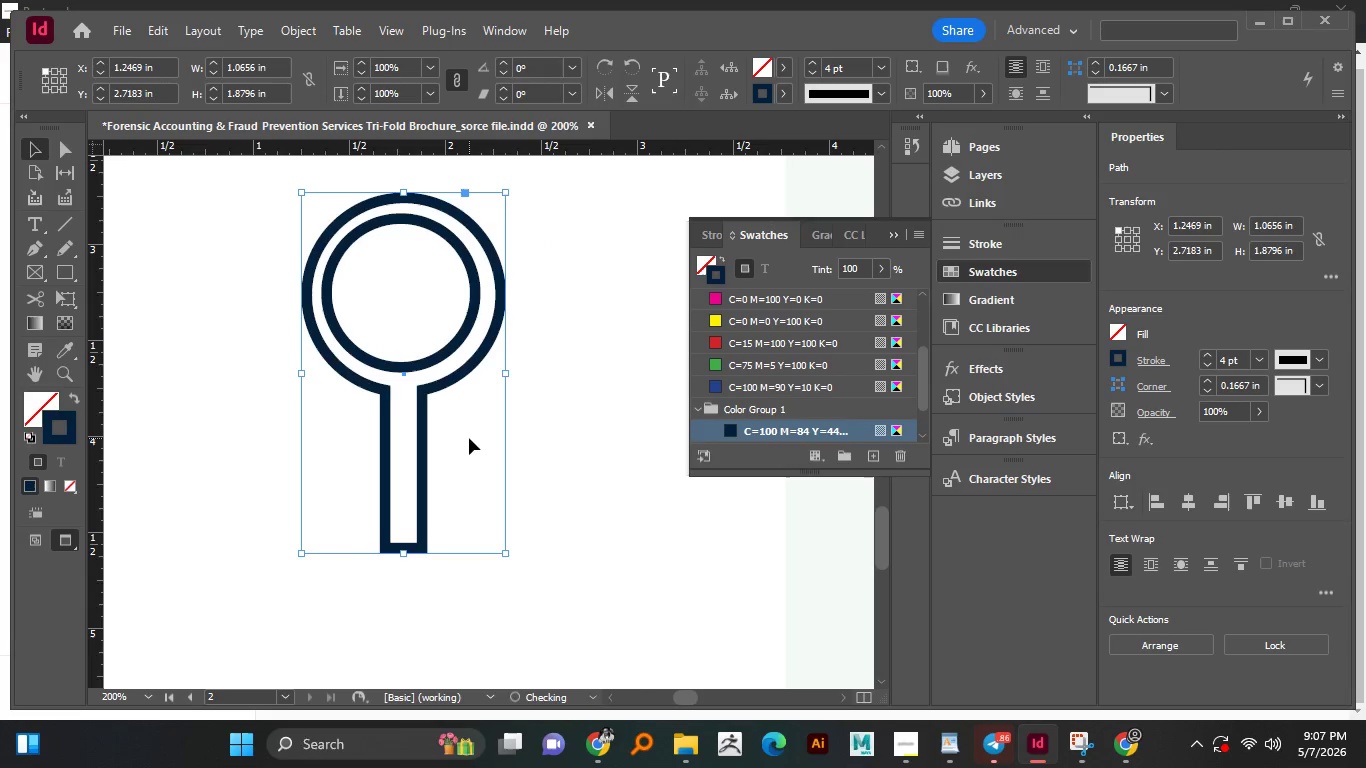 
key(ArrowUp)
 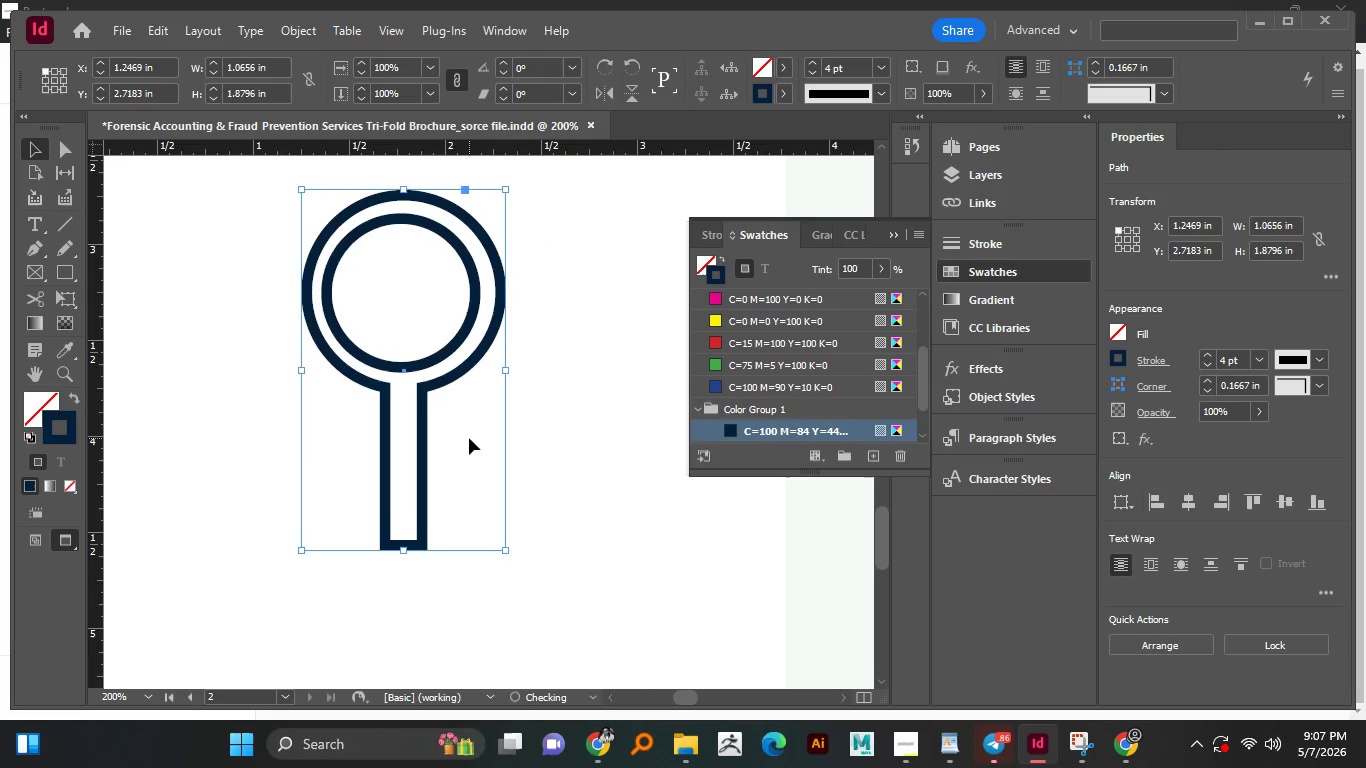 
key(ArrowDown)
 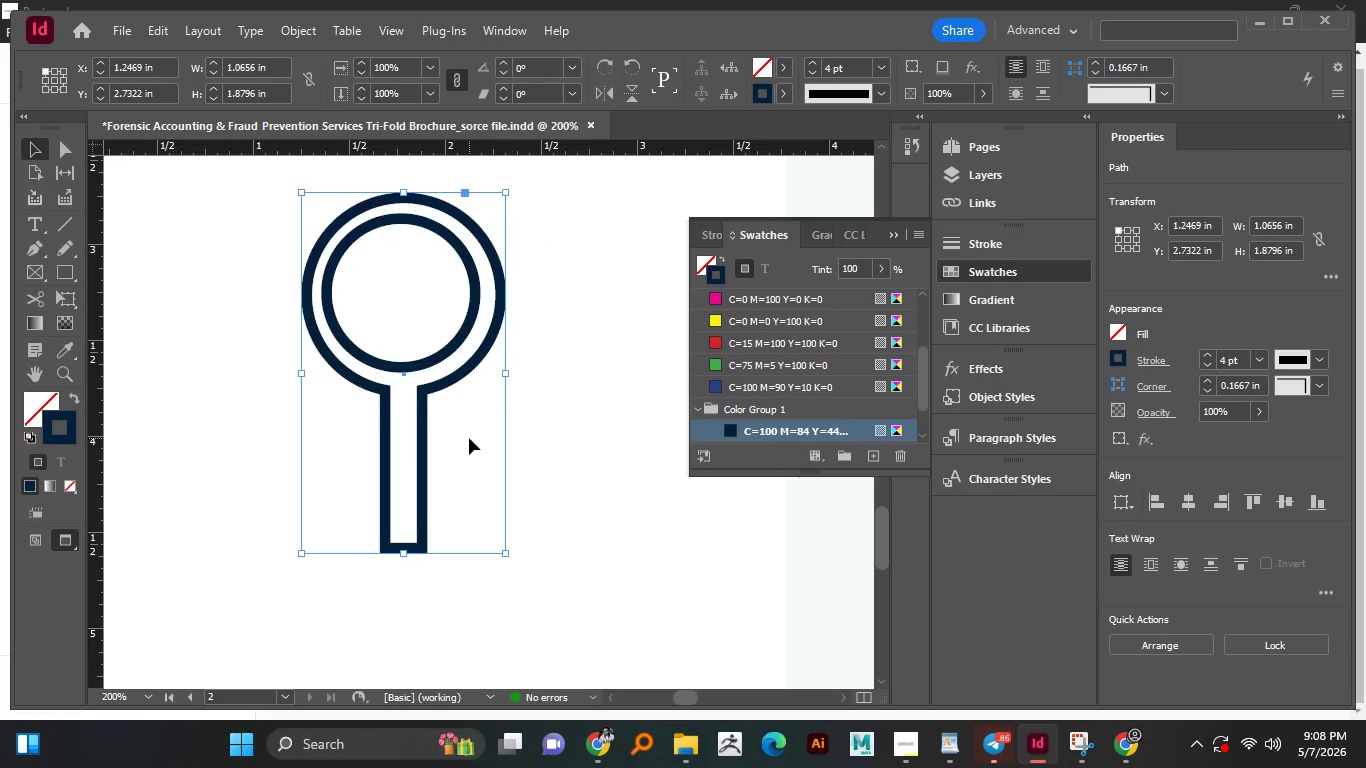 
key(ArrowLeft)
 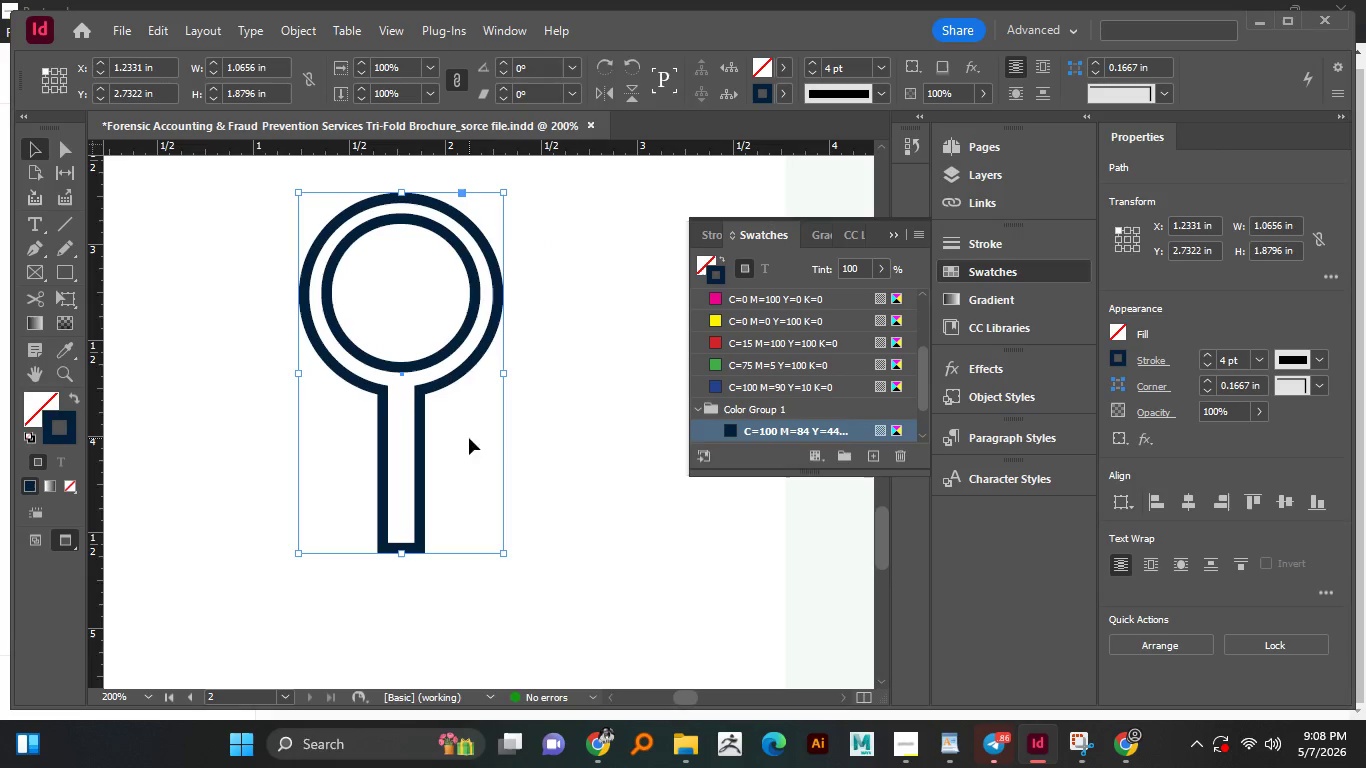 
left_click([585, 396])
 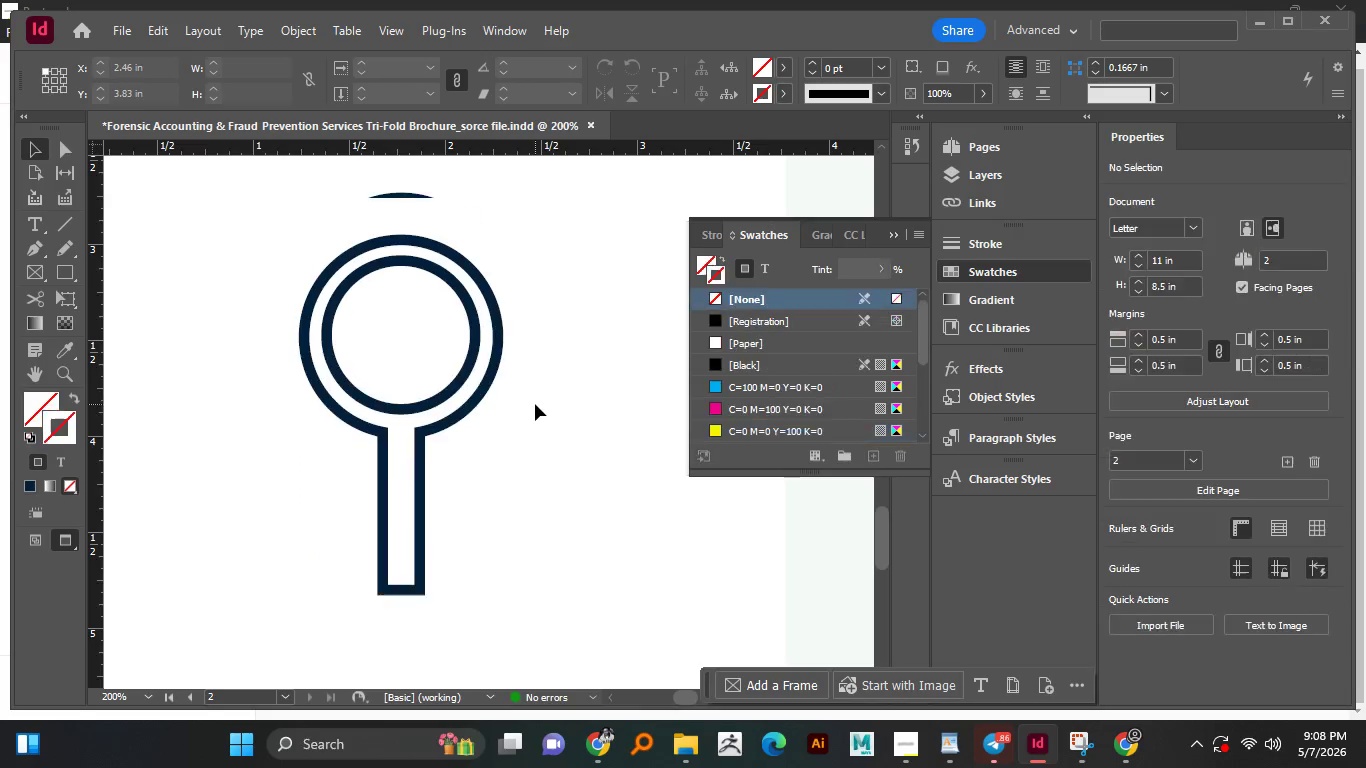 
left_click([462, 459])
 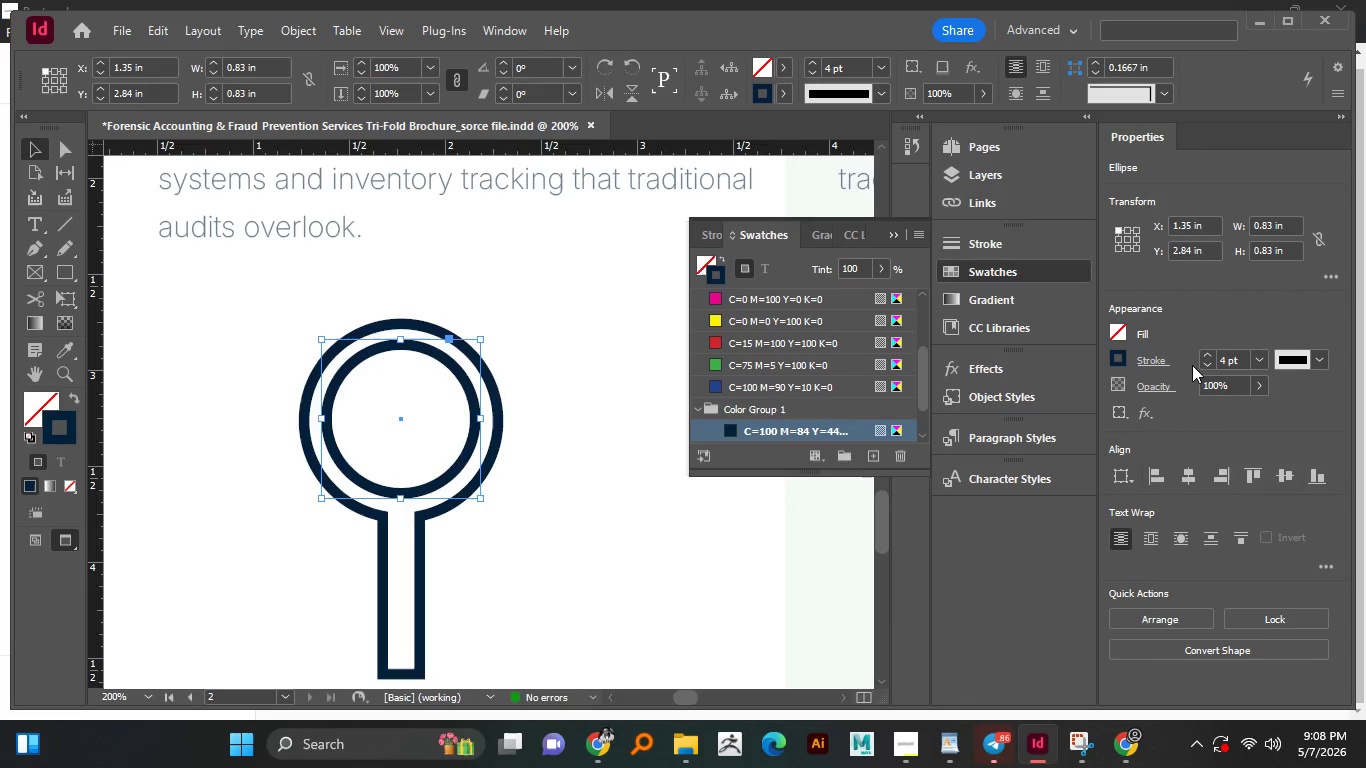 
scroll: coordinate [535, 404], scroll_direction: up, amount: 3.0
 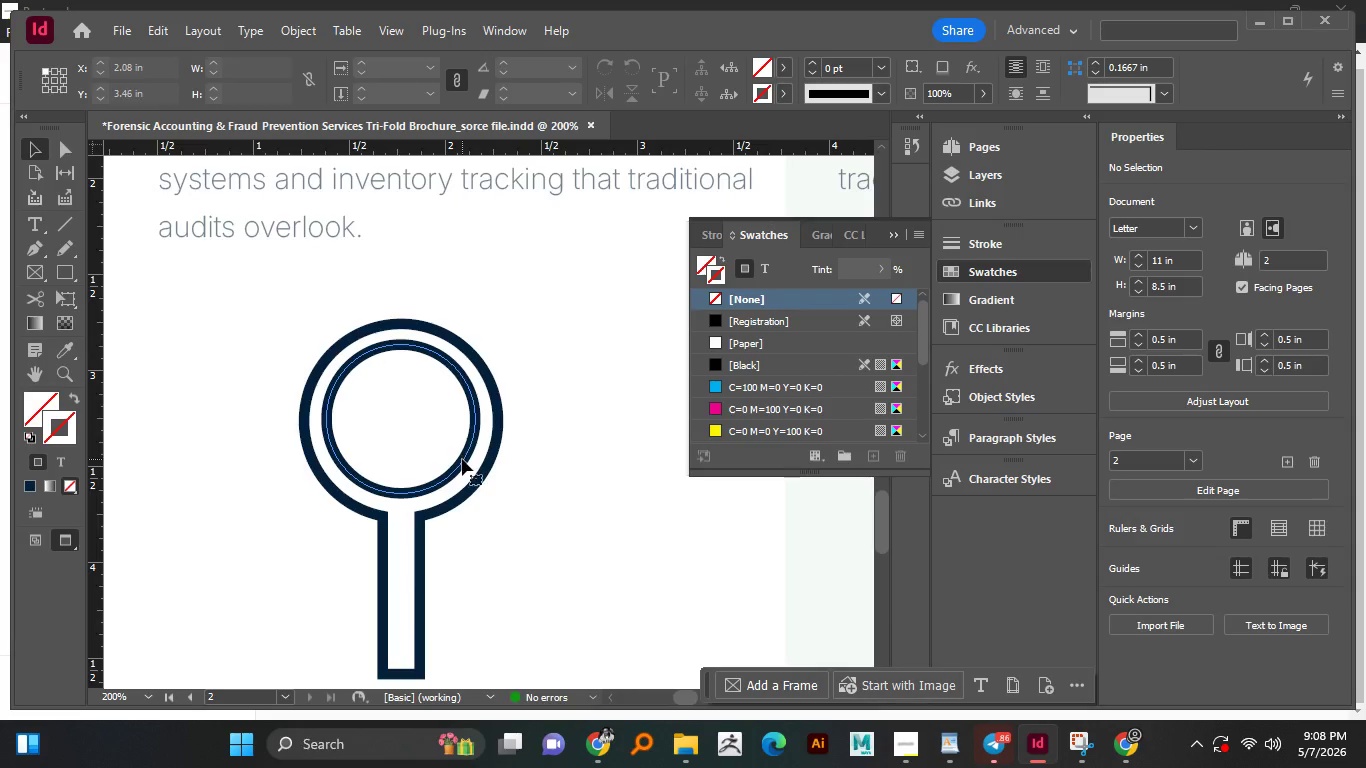 
left_click([1203, 365])
 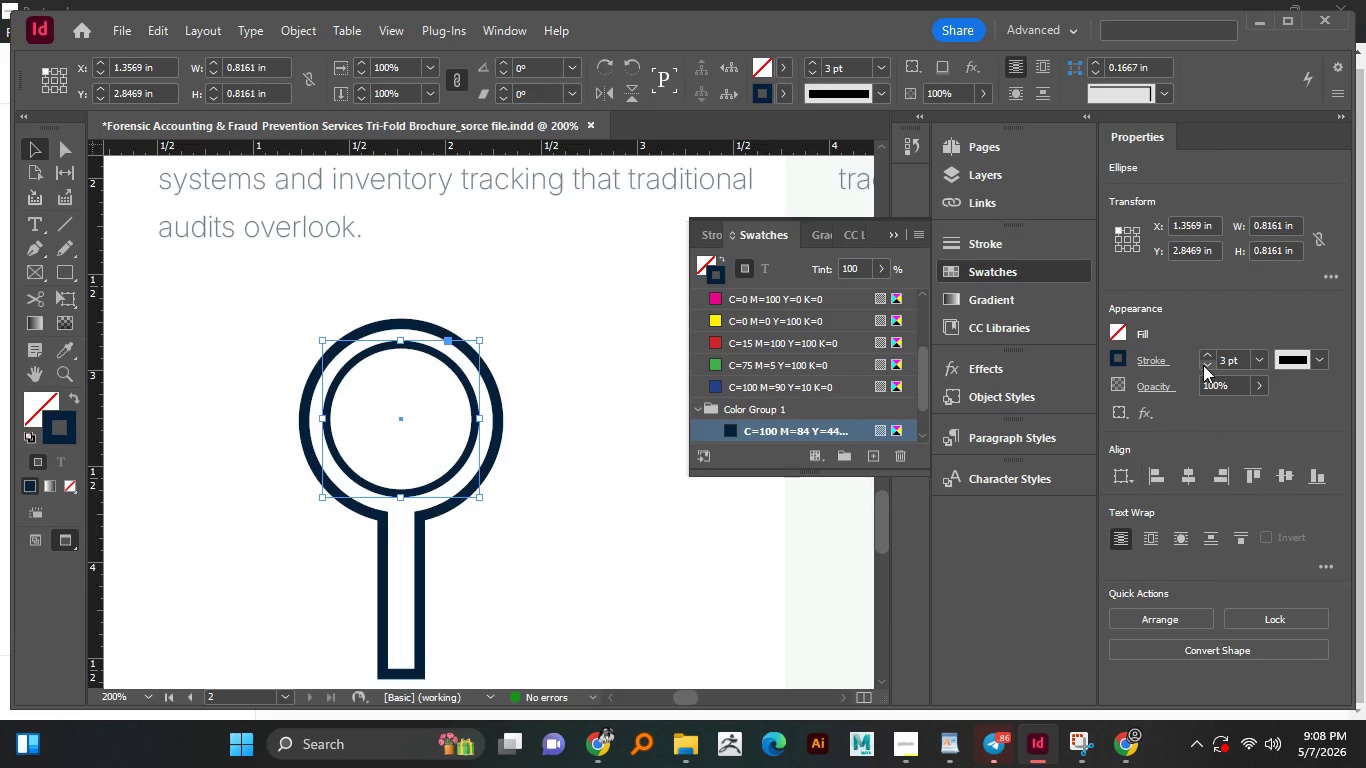 
left_click([1203, 365])
 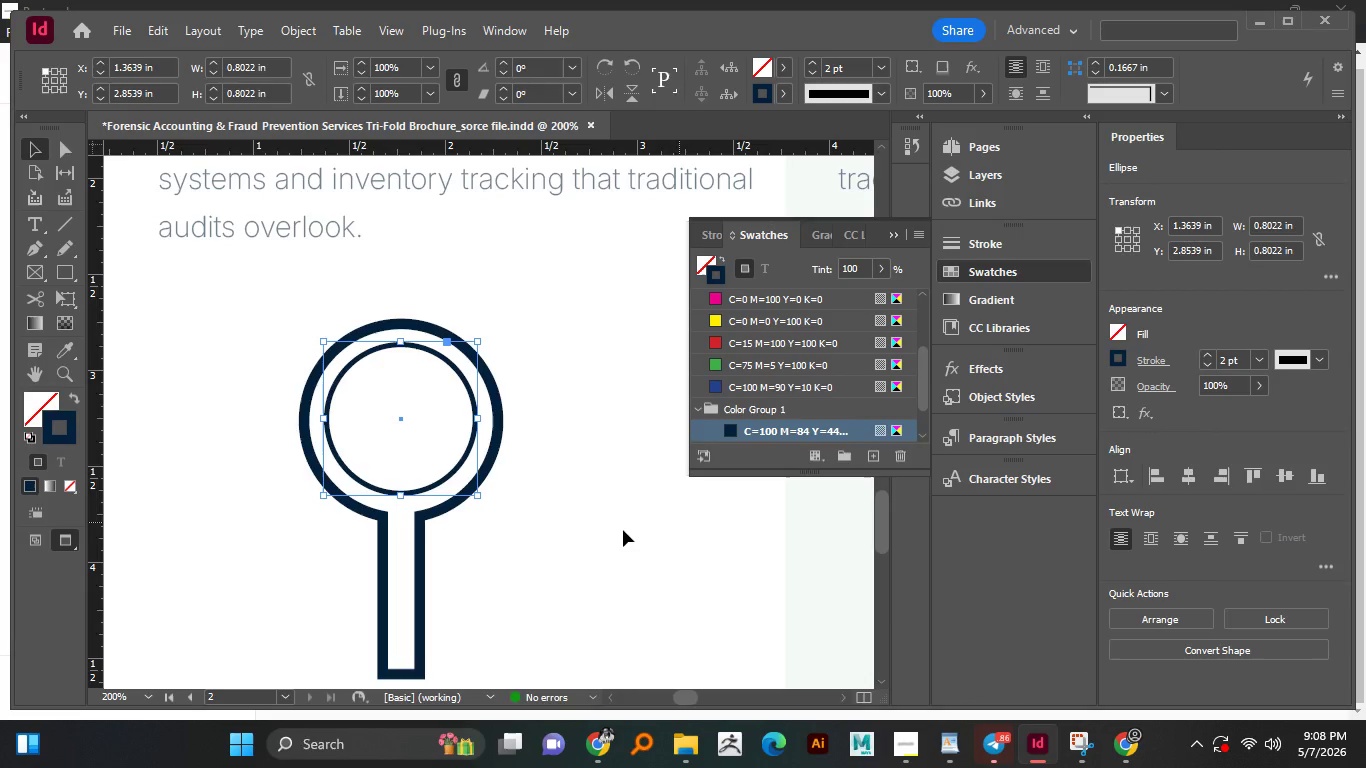 
left_click([602, 530])
 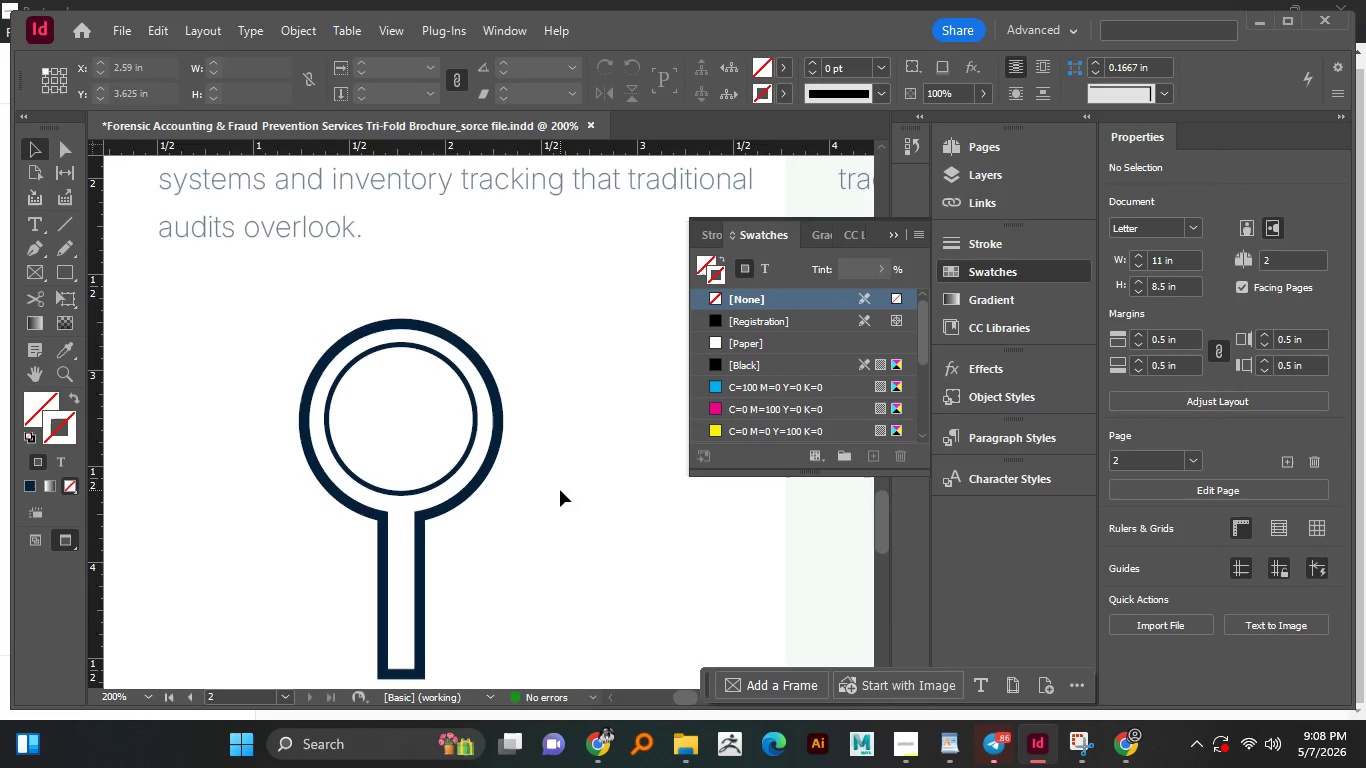 
hold_key(key=AltLeft, duration=1.27)
scroll: coordinate [494, 459], scroll_direction: down, amount: 2.0
 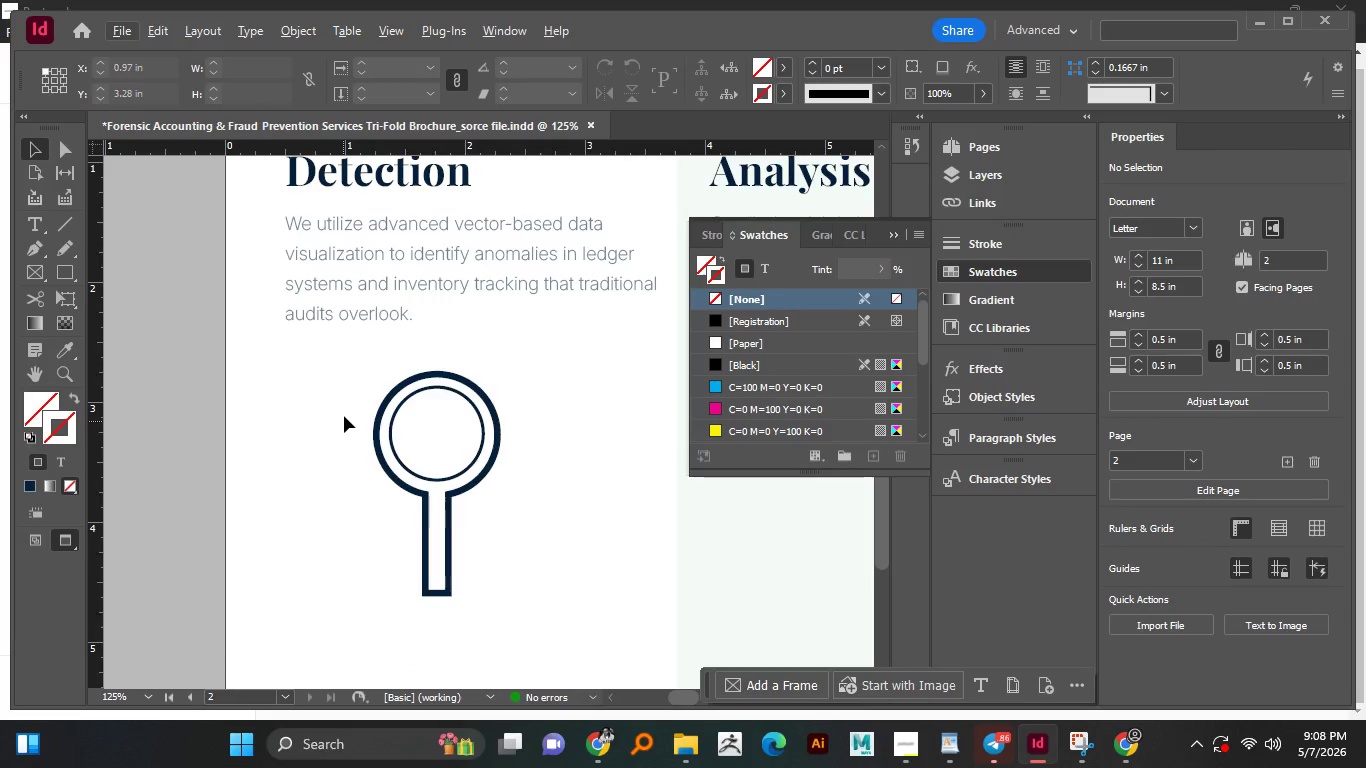 
key(Alt+AltLeft)
 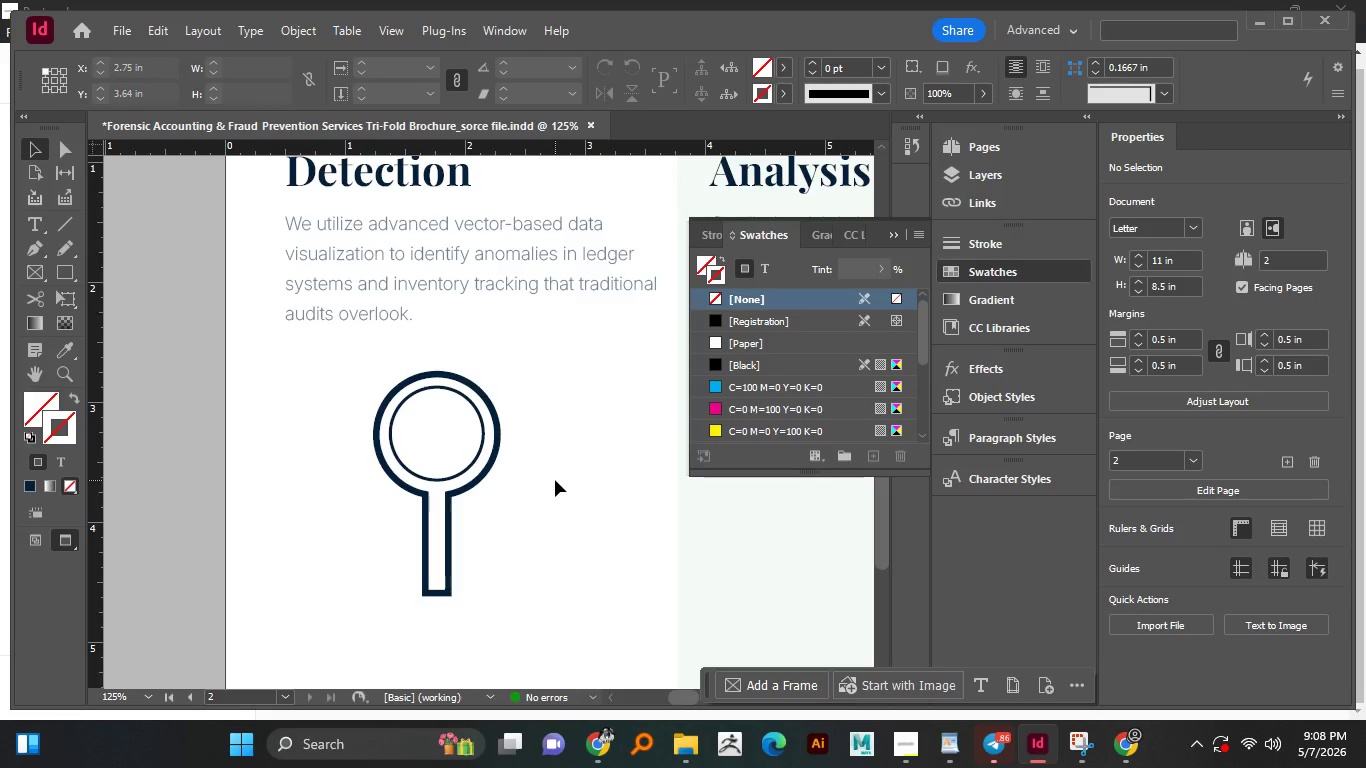 
wait(28.22)
 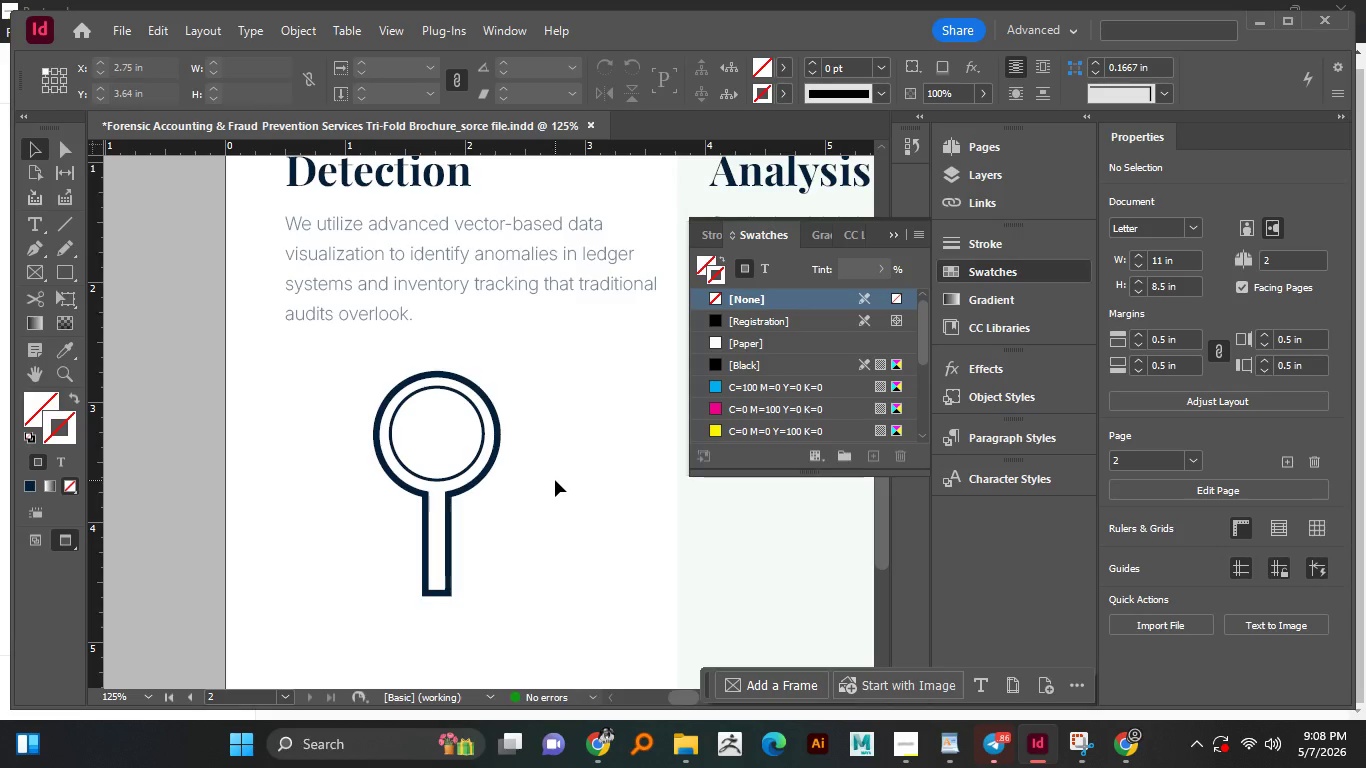 
key(Control+Z)
 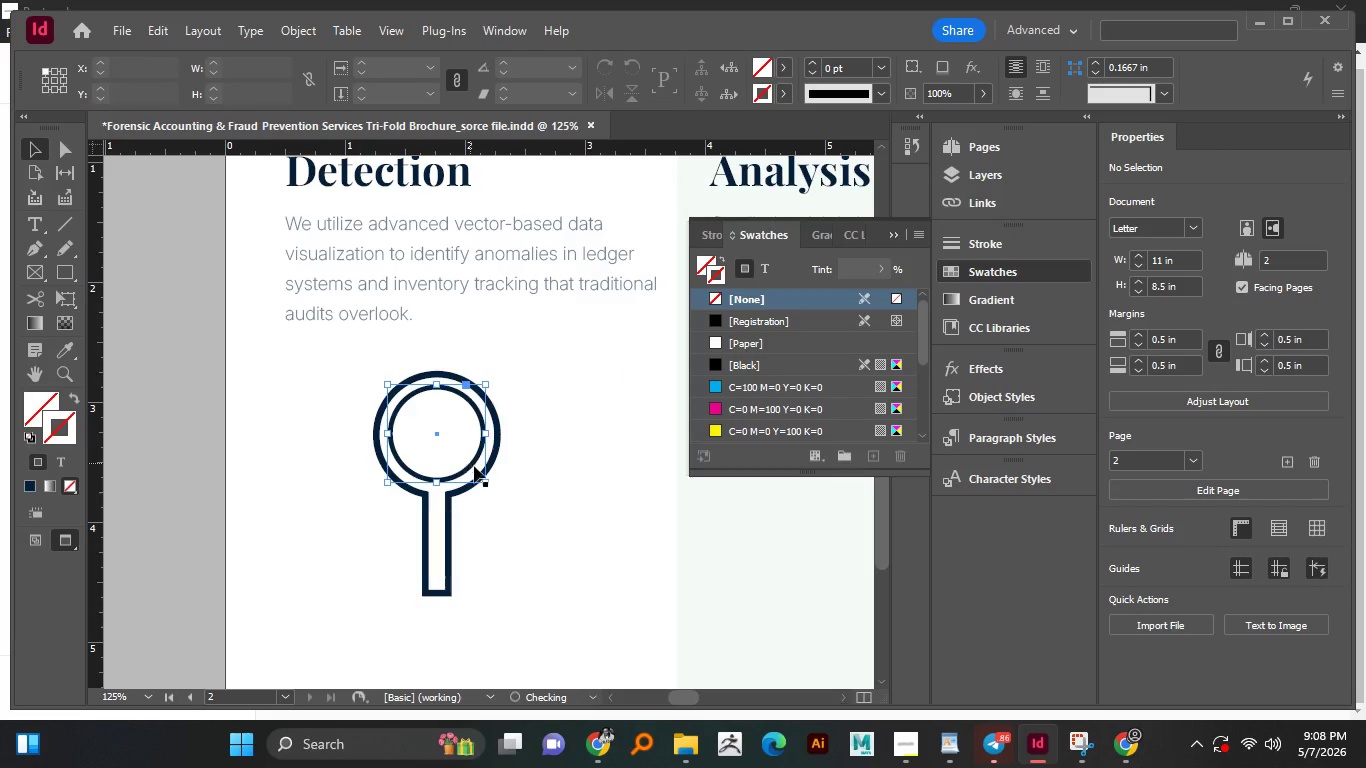 
key(Control+Z)
 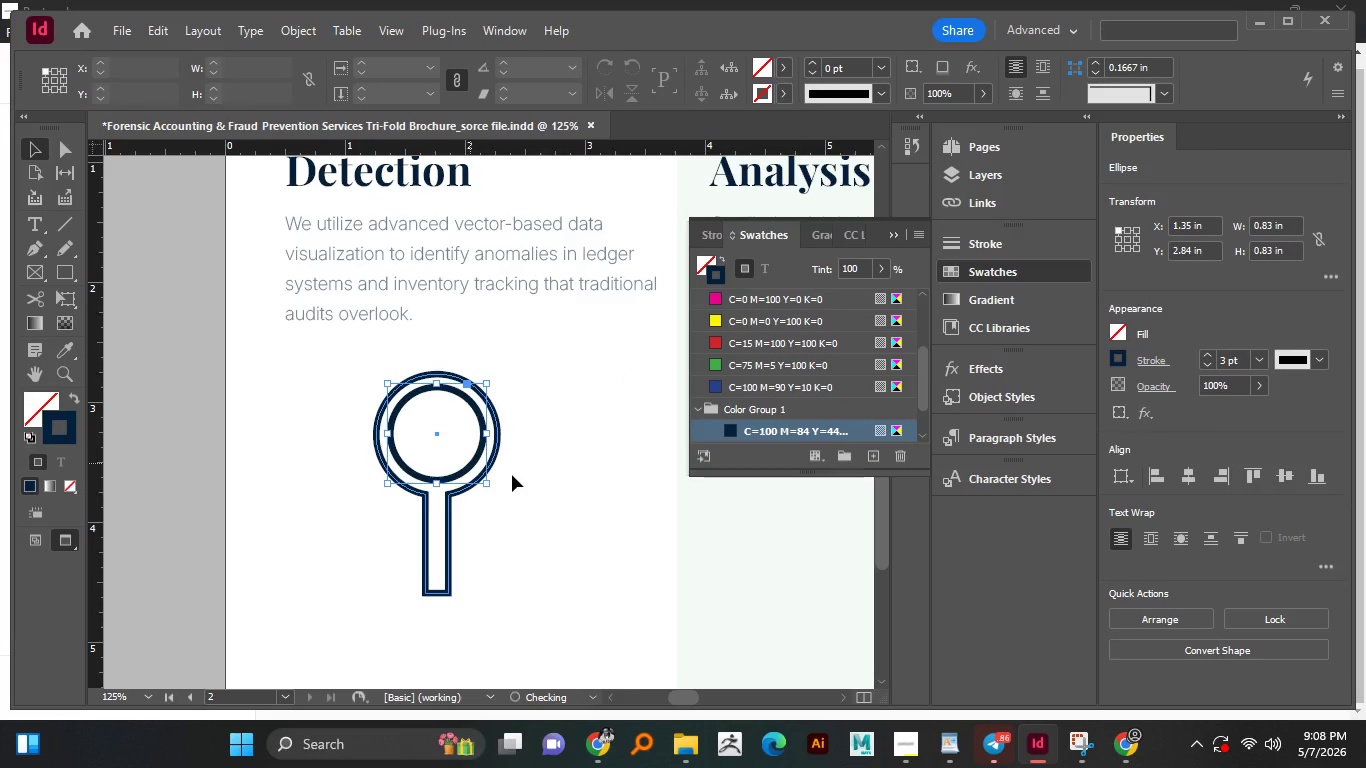 
key(Control+Z)
 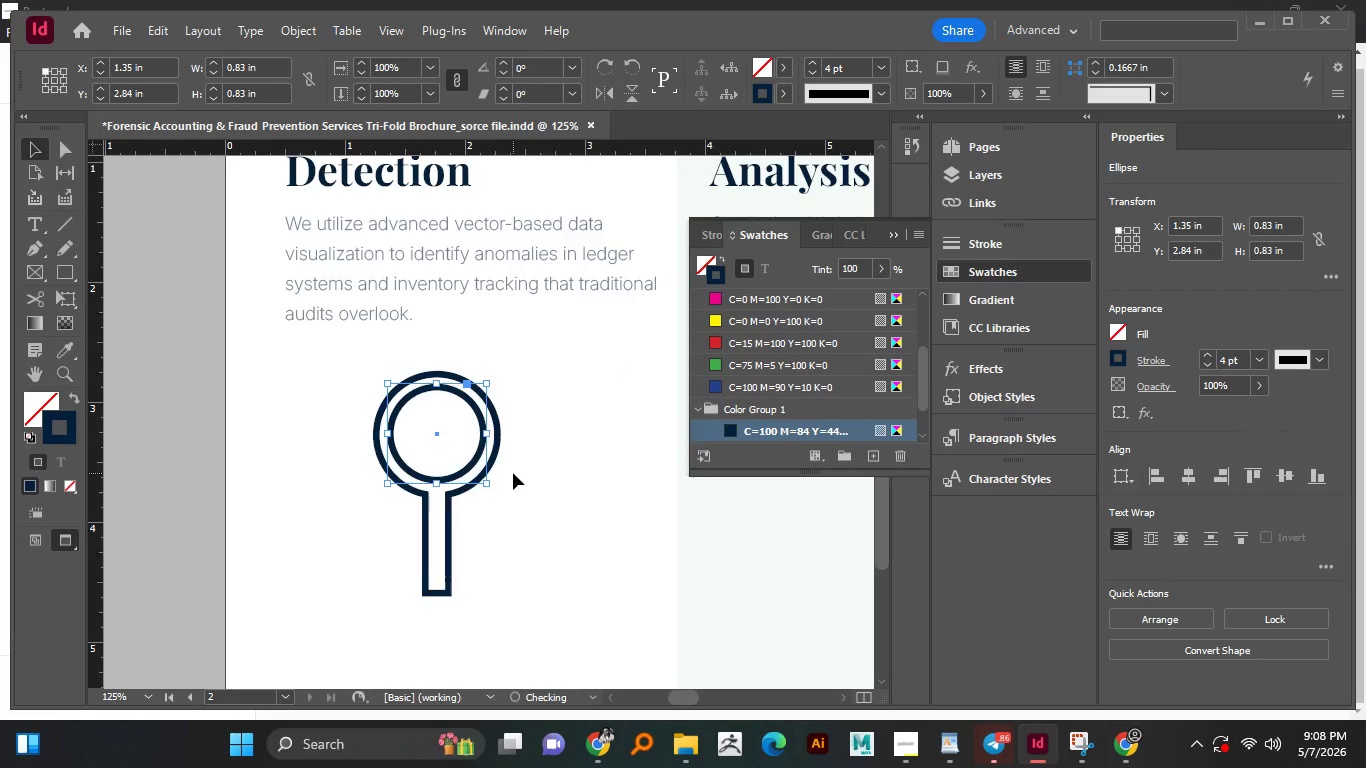 
key(Control+Z)
 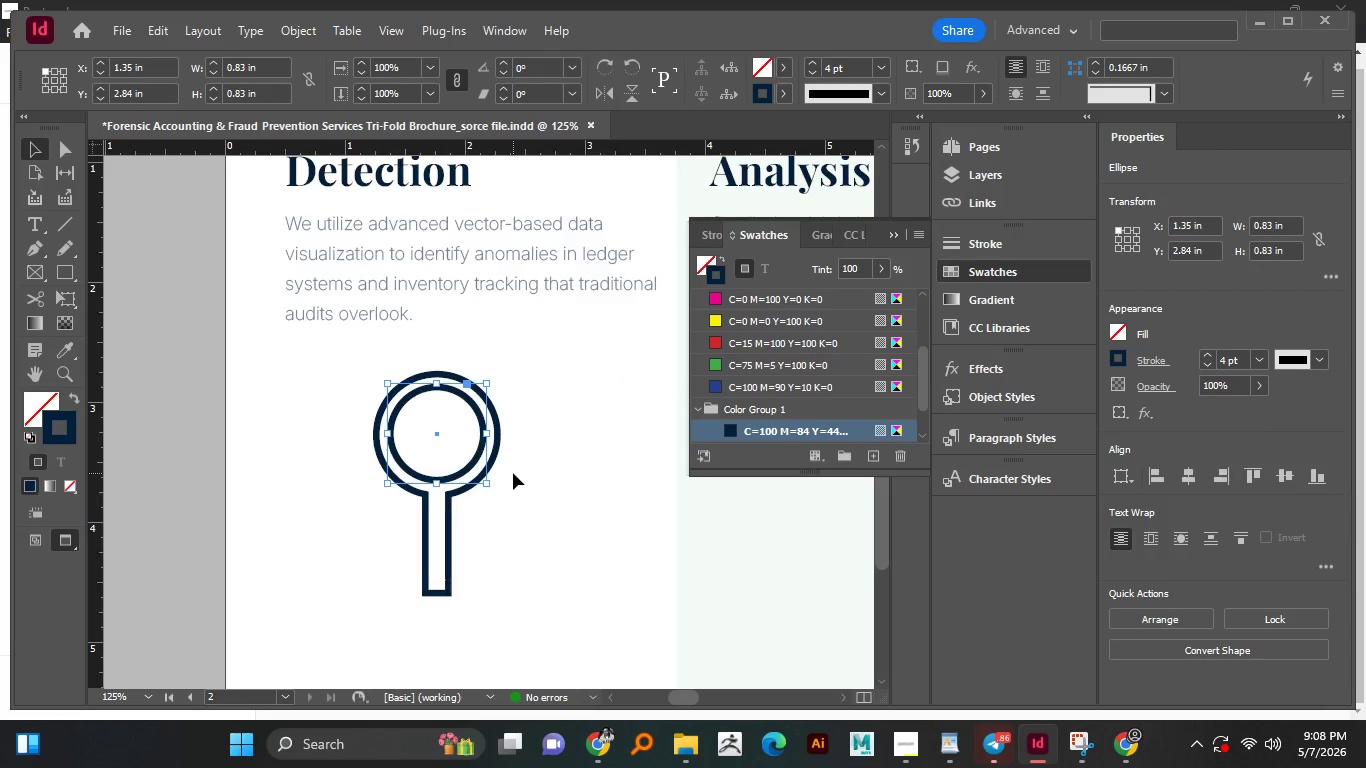 
key(Control+Z)
 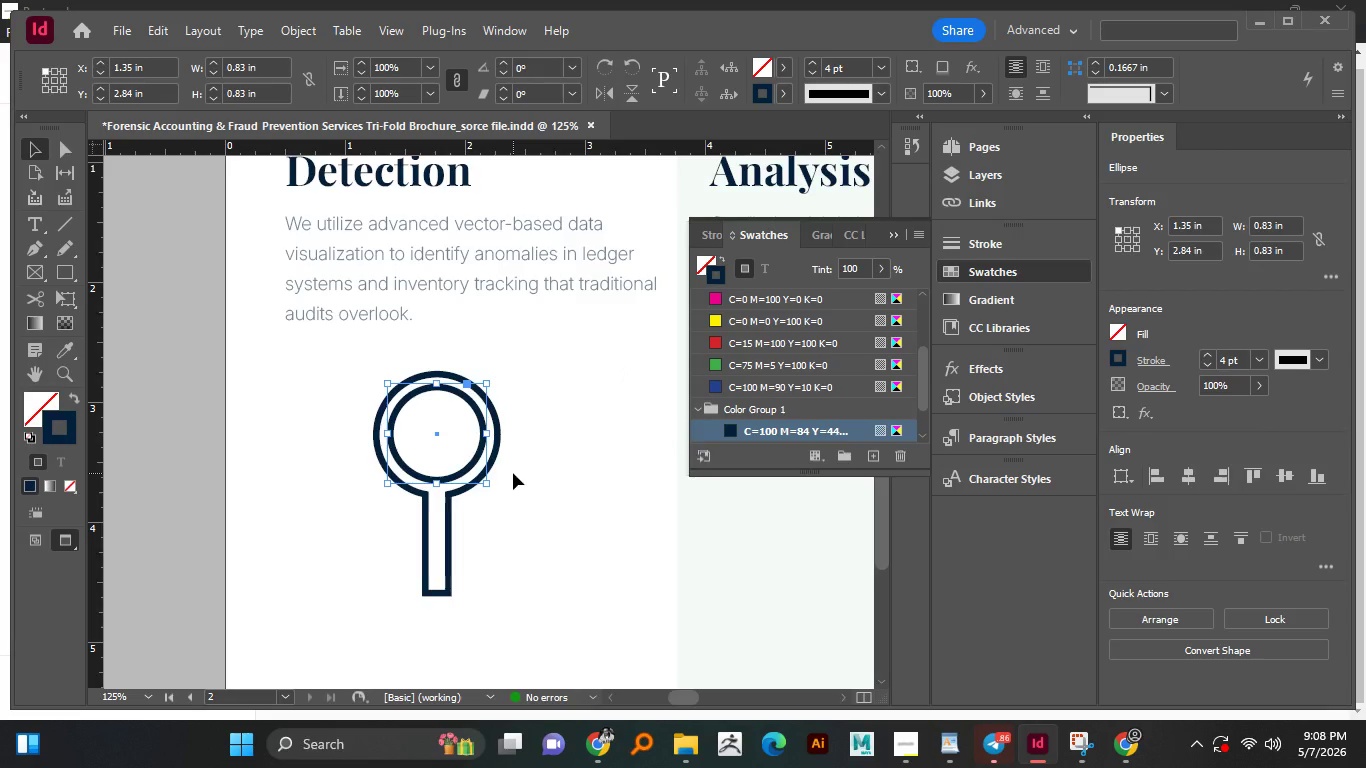 
key(Control+Z)
 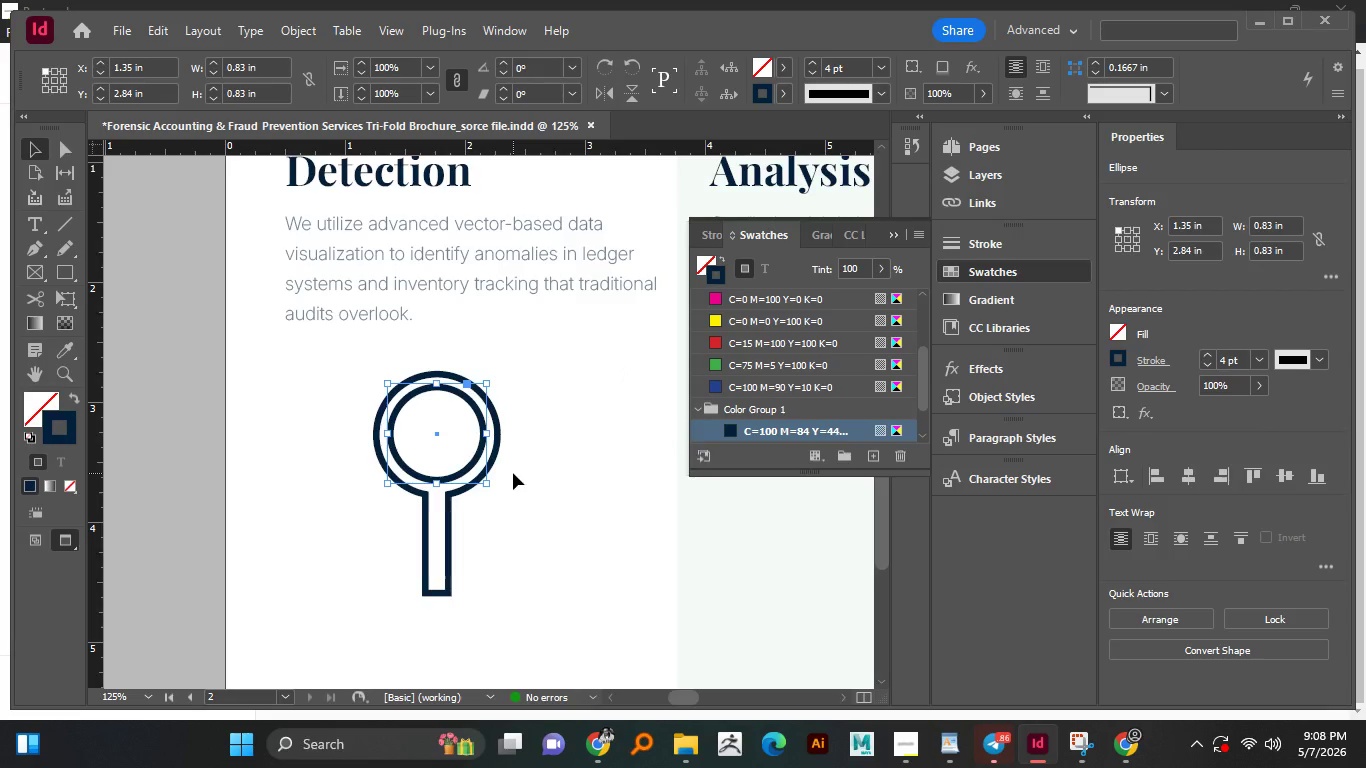 
key(Control+Z)
 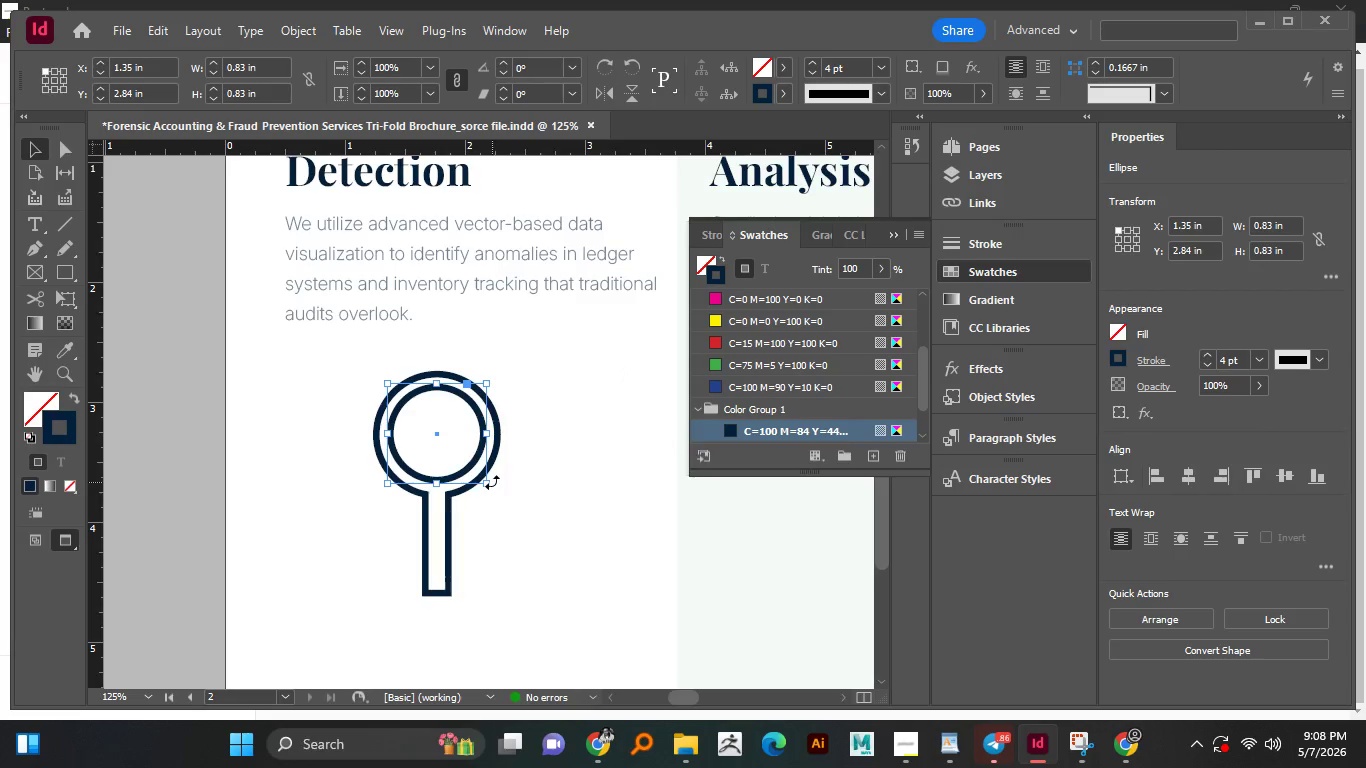 
key(Control+Z)
 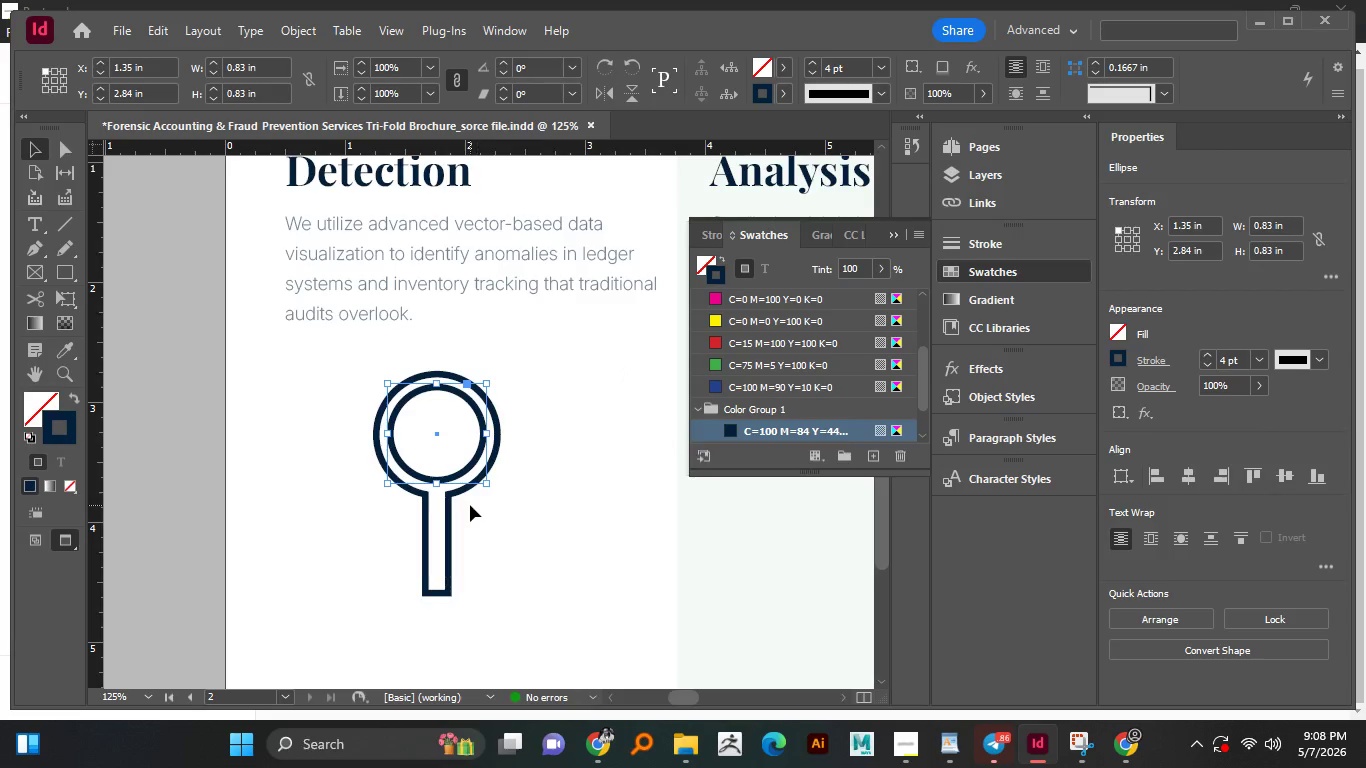 
key(Control+Z)
 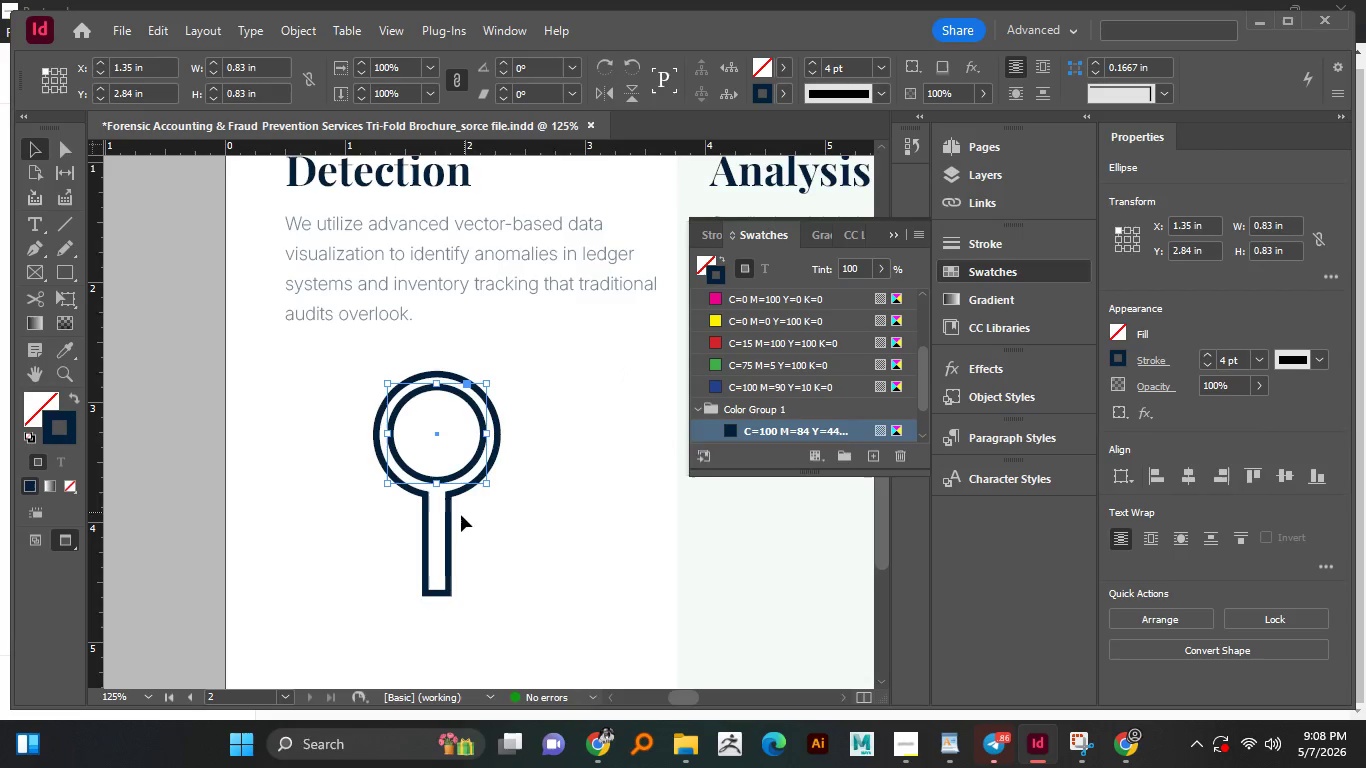 
key(Control+Z)
 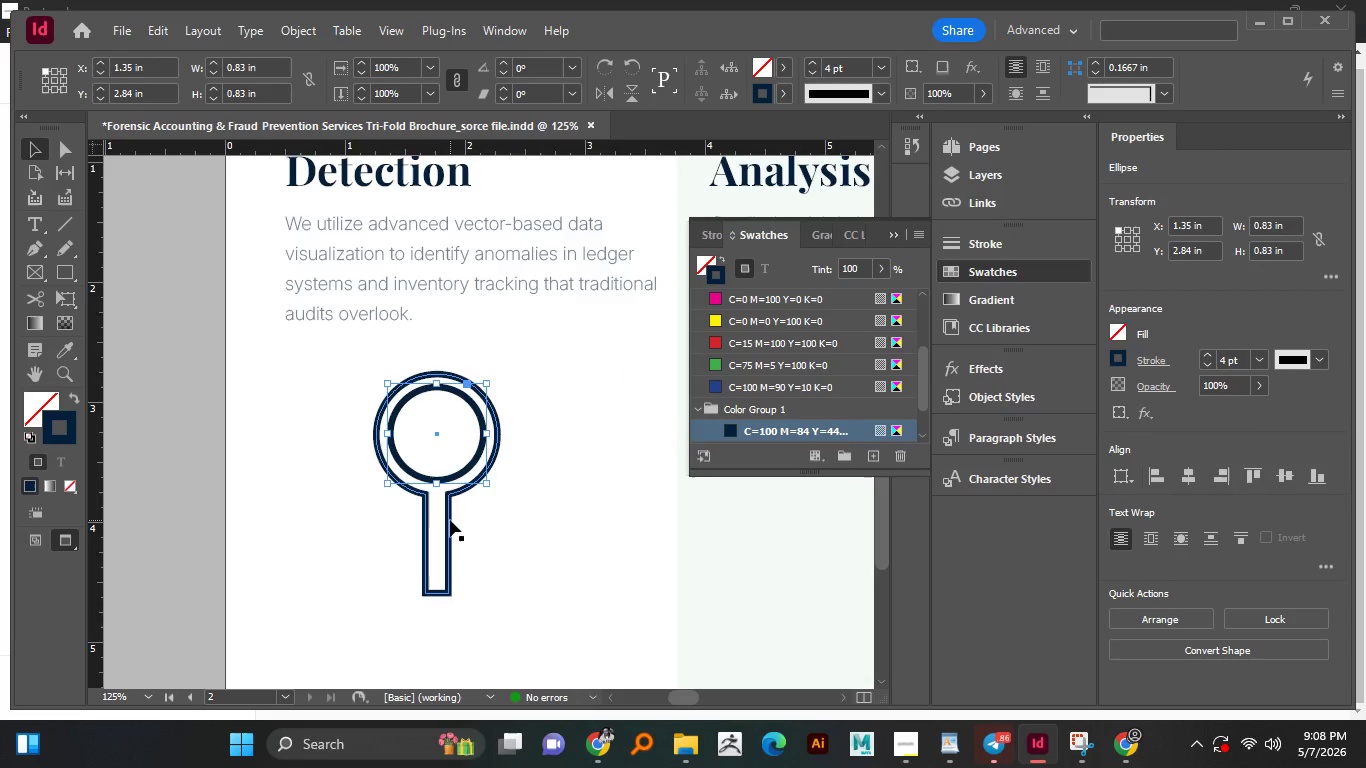 
left_click([450, 520])
 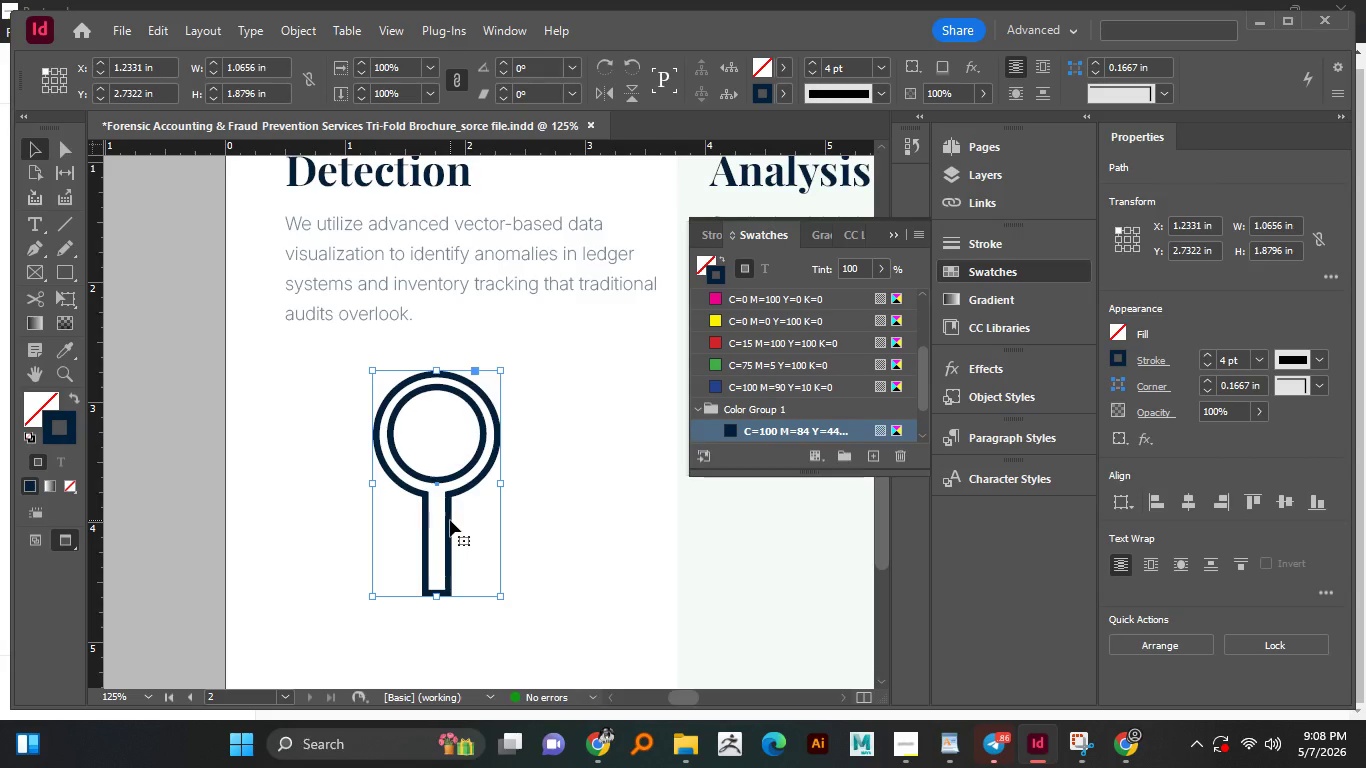 
wait(6.09)
 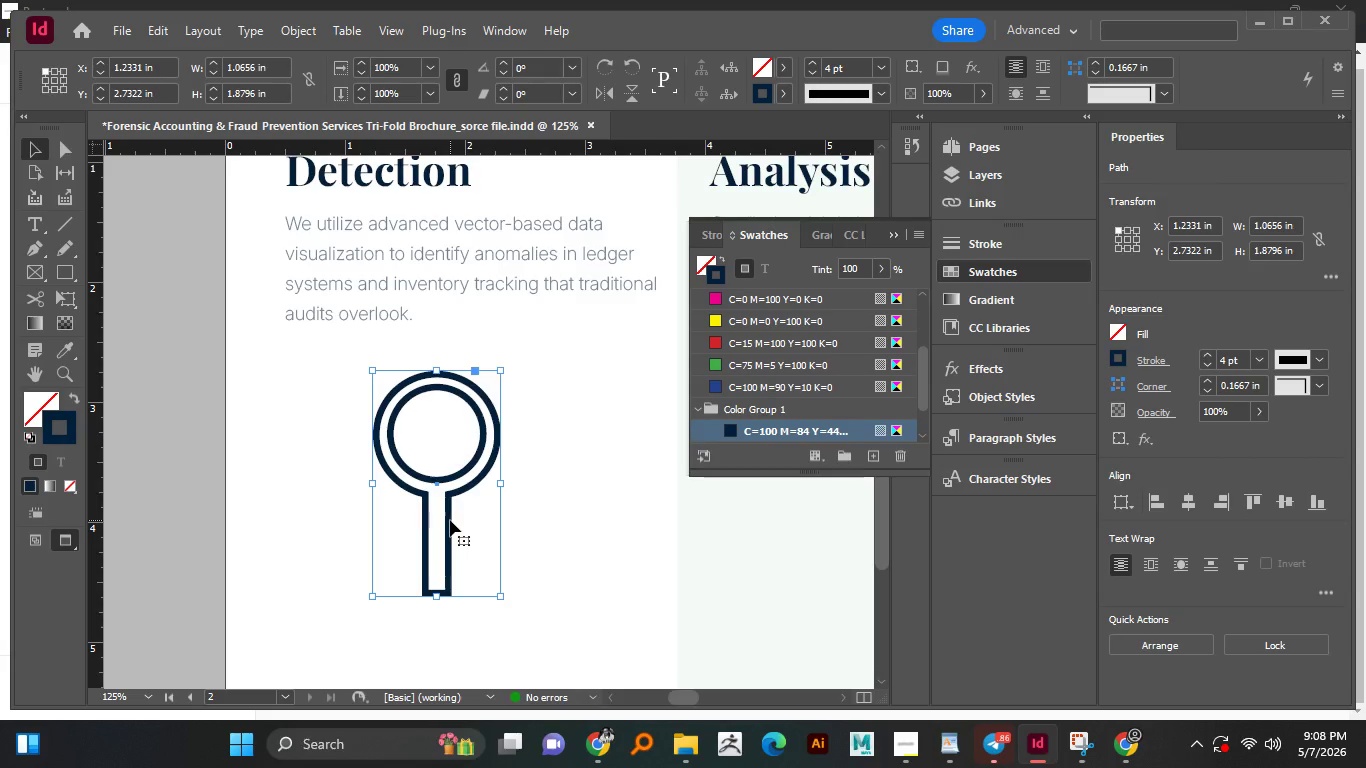 
left_click([509, 486])
 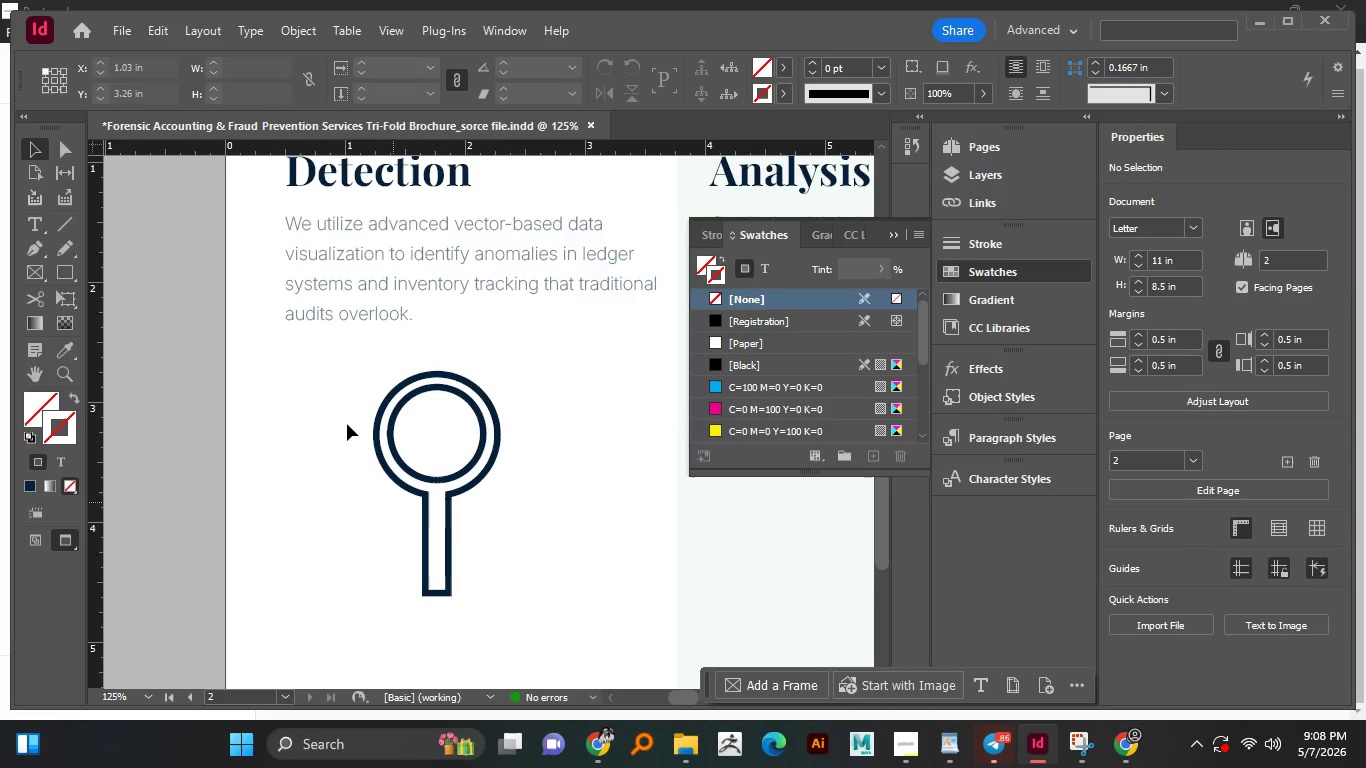 
left_click_drag(start_coordinate=[349, 408], to_coordinate=[453, 588])
 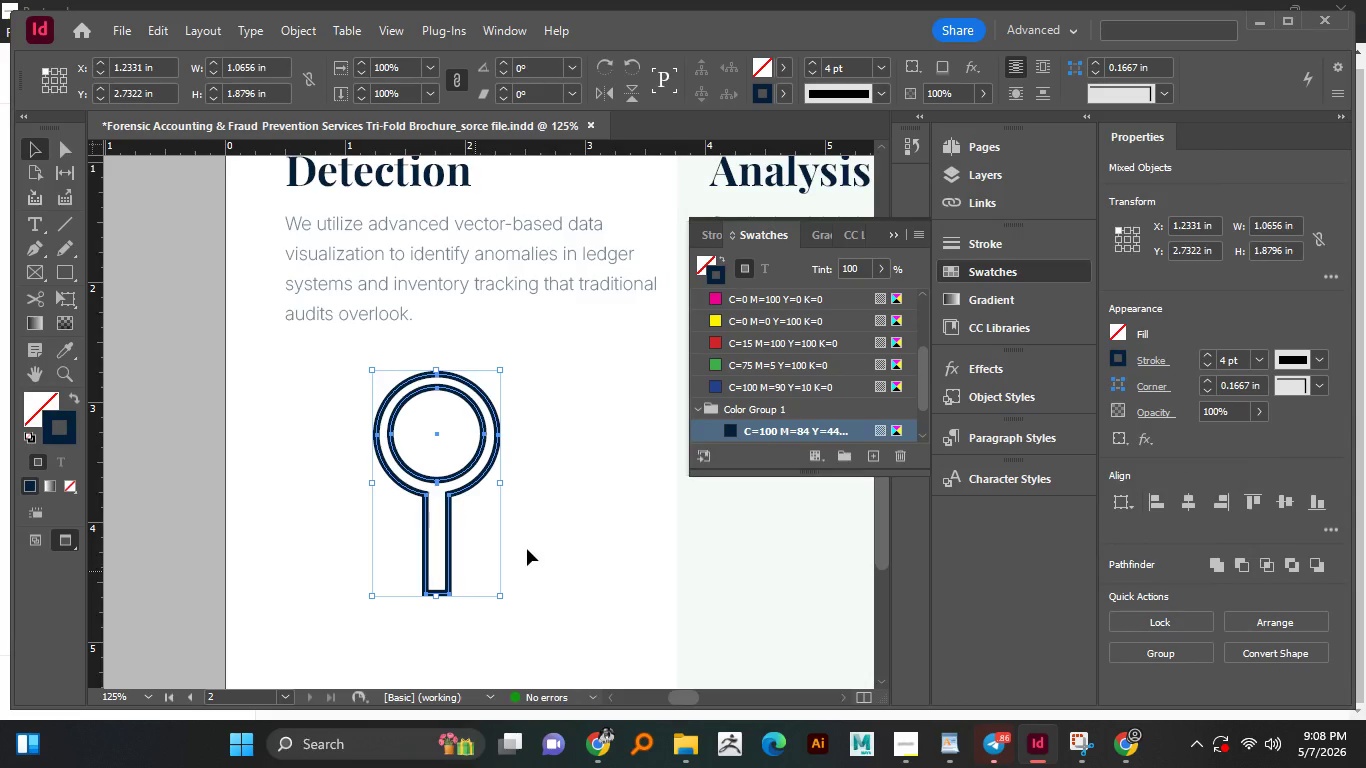 
left_click([561, 534])
 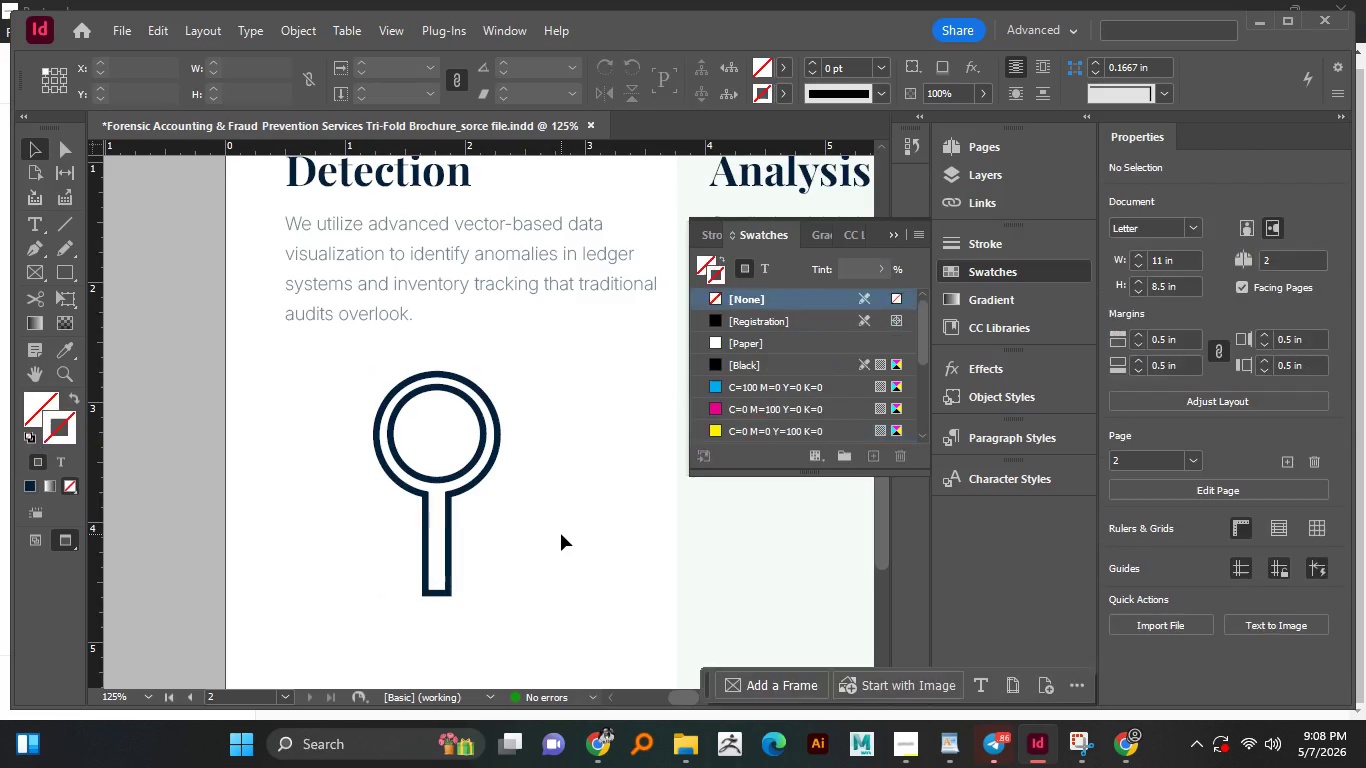 
key(Control+Shift+Z)
 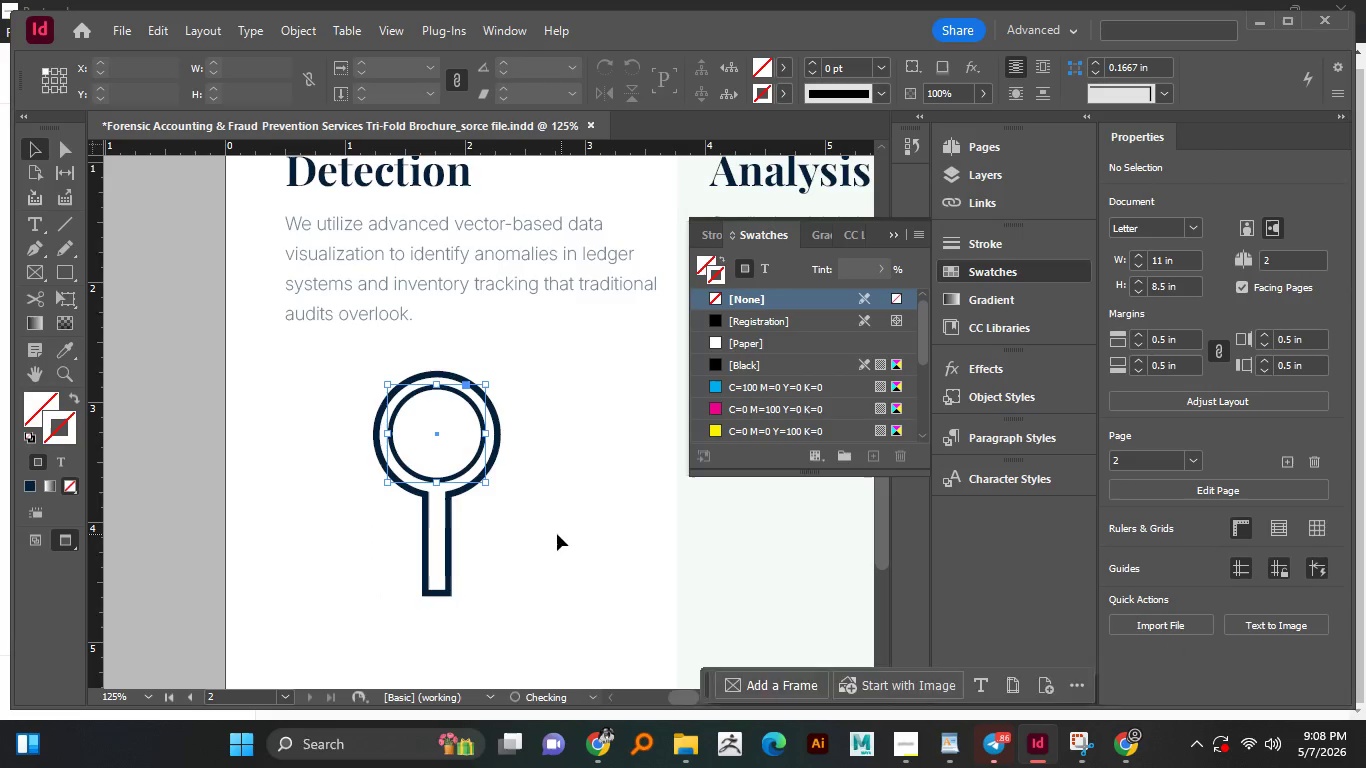 
key(Control+Shift+Z)
 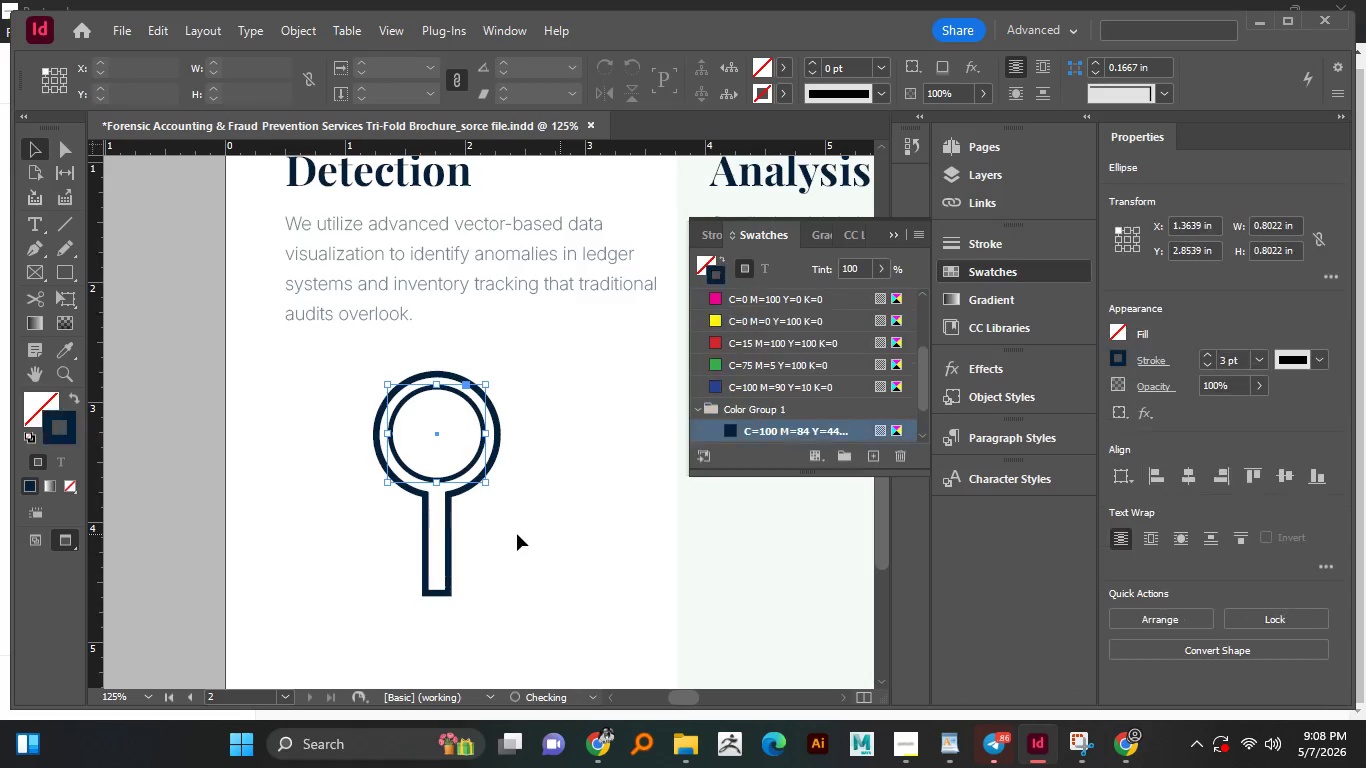 
key(Control+Shift+Z)
 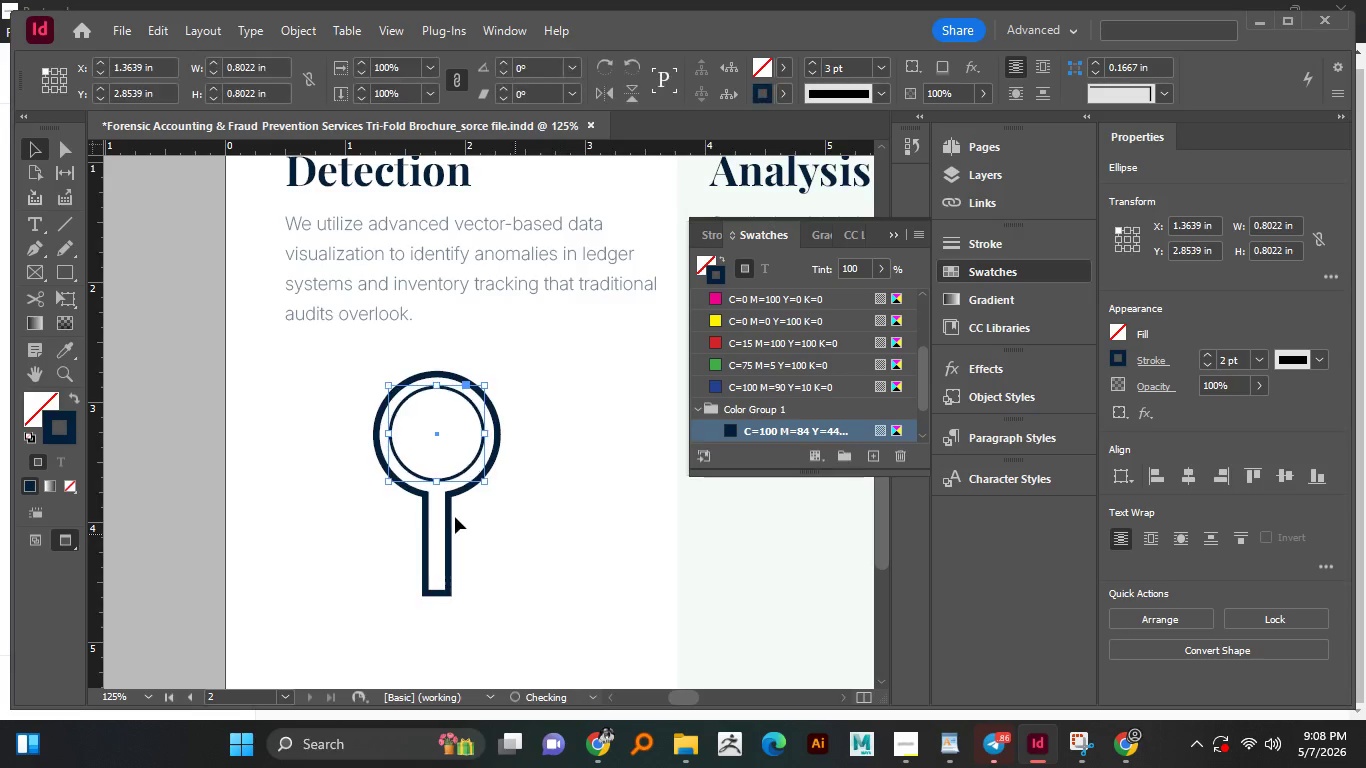 
key(Control+Shift+Z)
 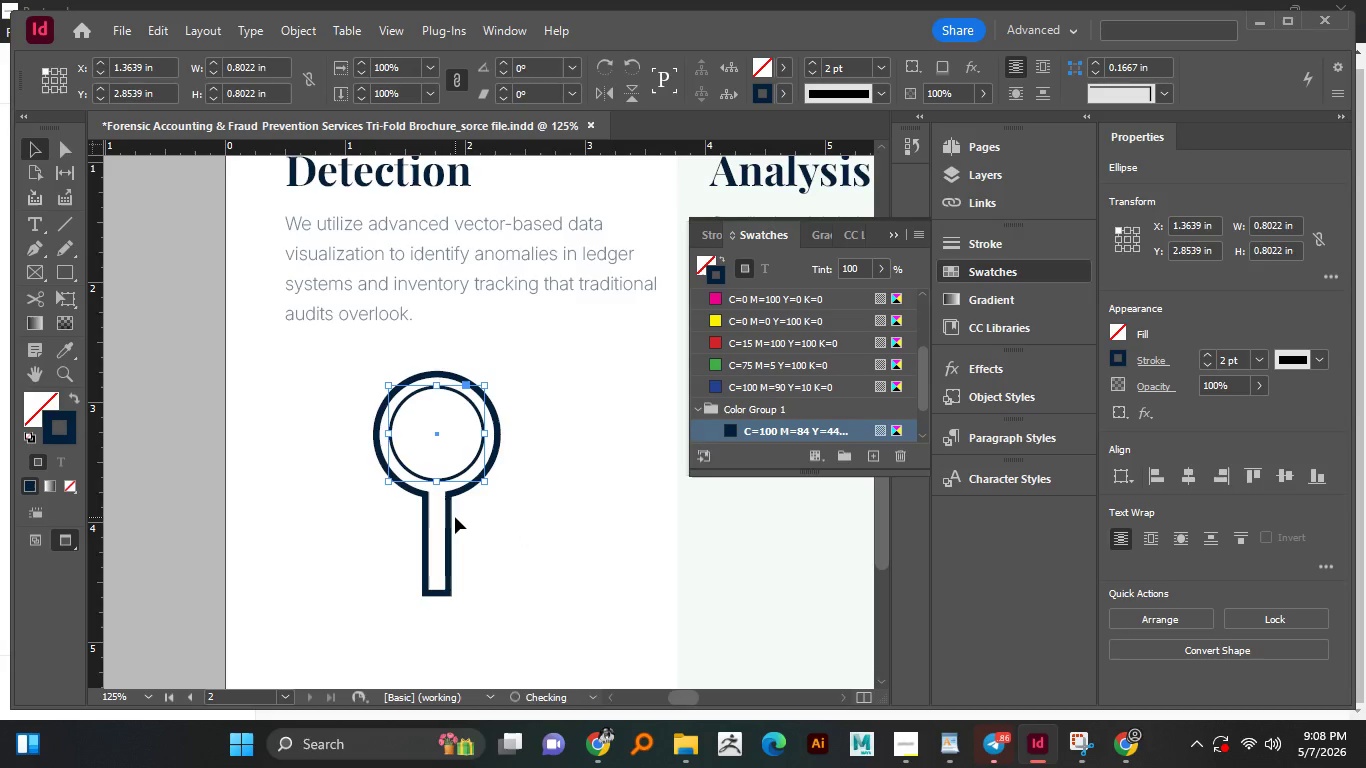 
key(Control+Shift+Z)
 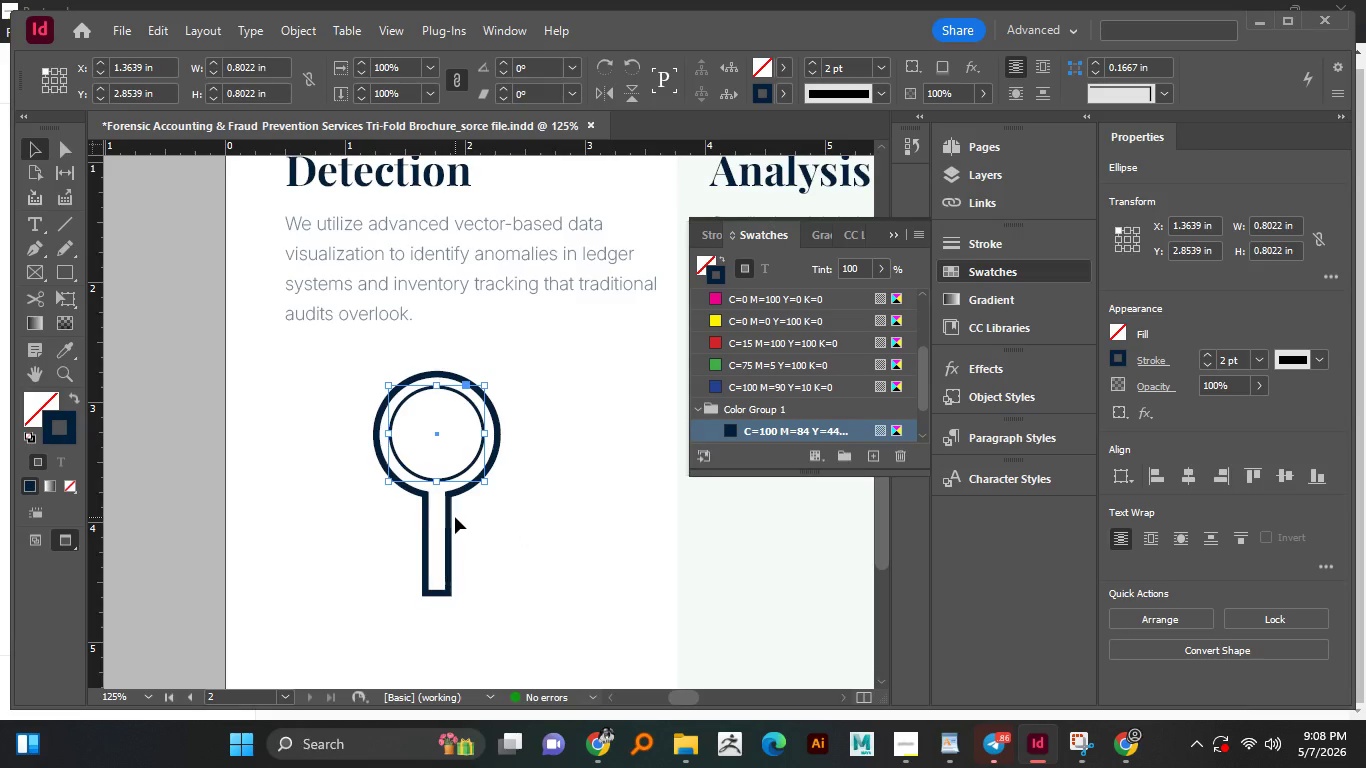 
key(Control+Shift+Z)
 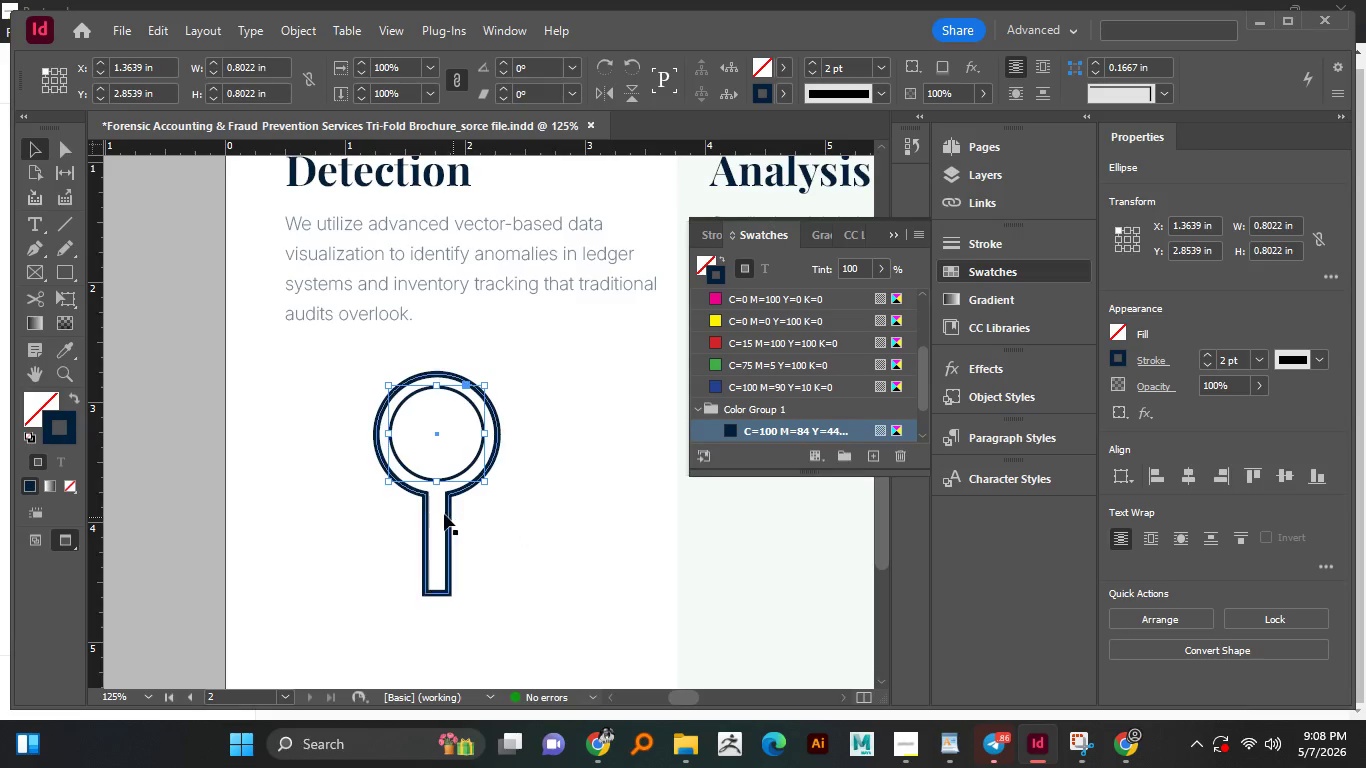 
key(Control+Shift+Z)
 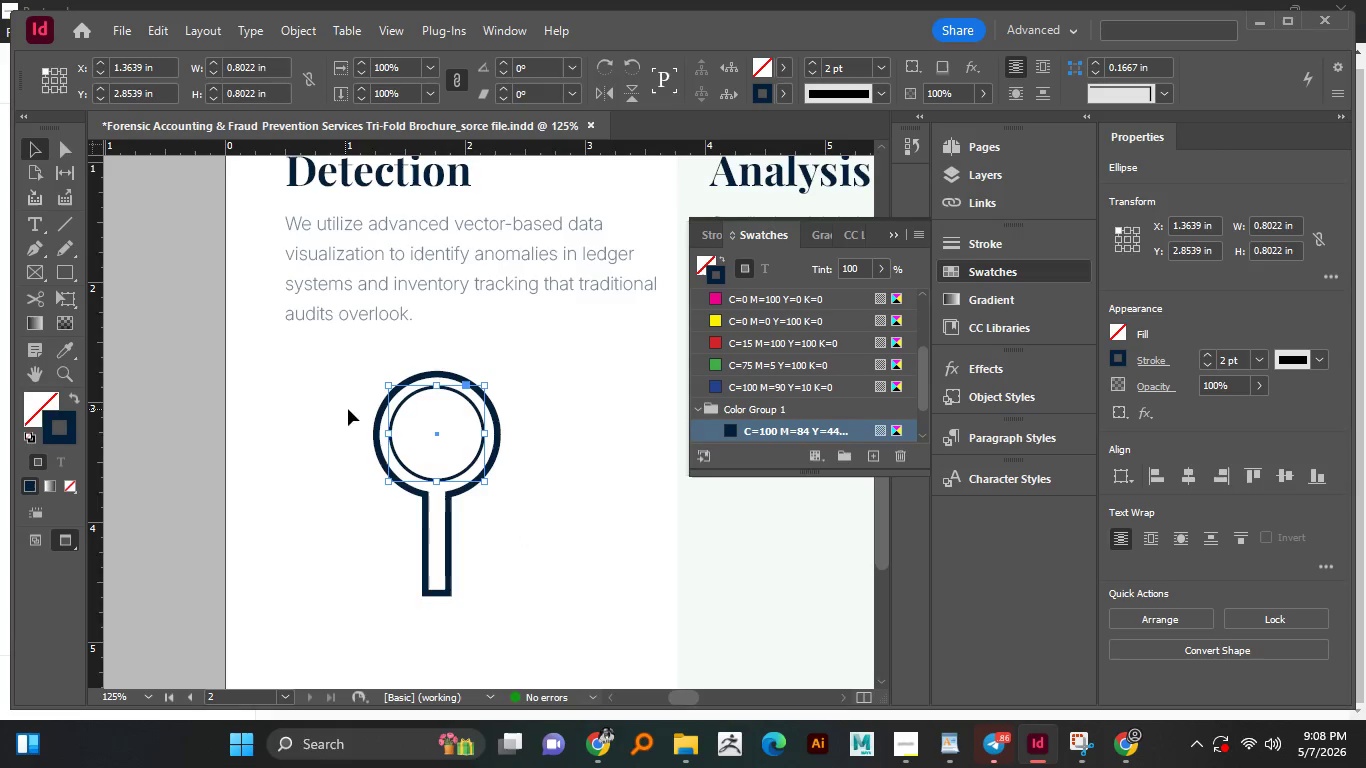 
left_click_drag(start_coordinate=[348, 409], to_coordinate=[476, 605])
 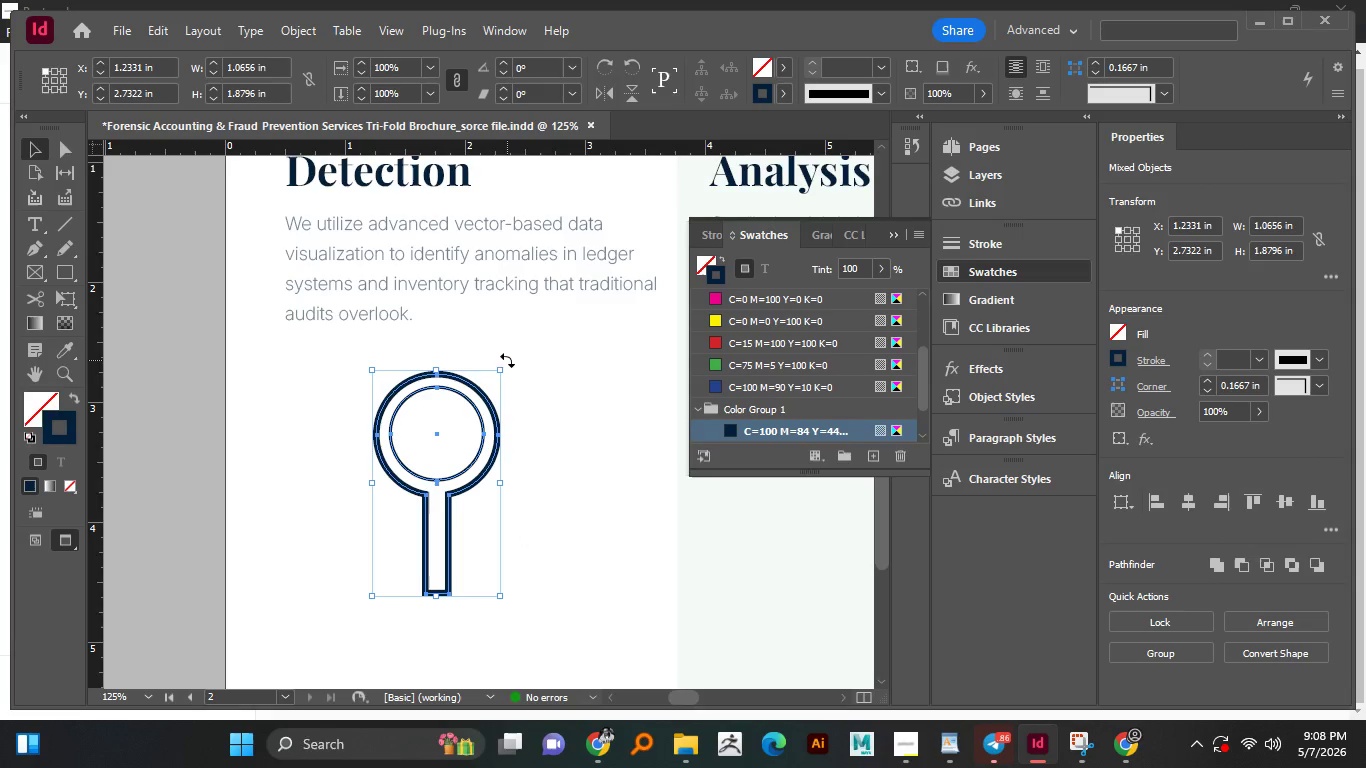 
left_click_drag(start_coordinate=[507, 360], to_coordinate=[410, 335])
 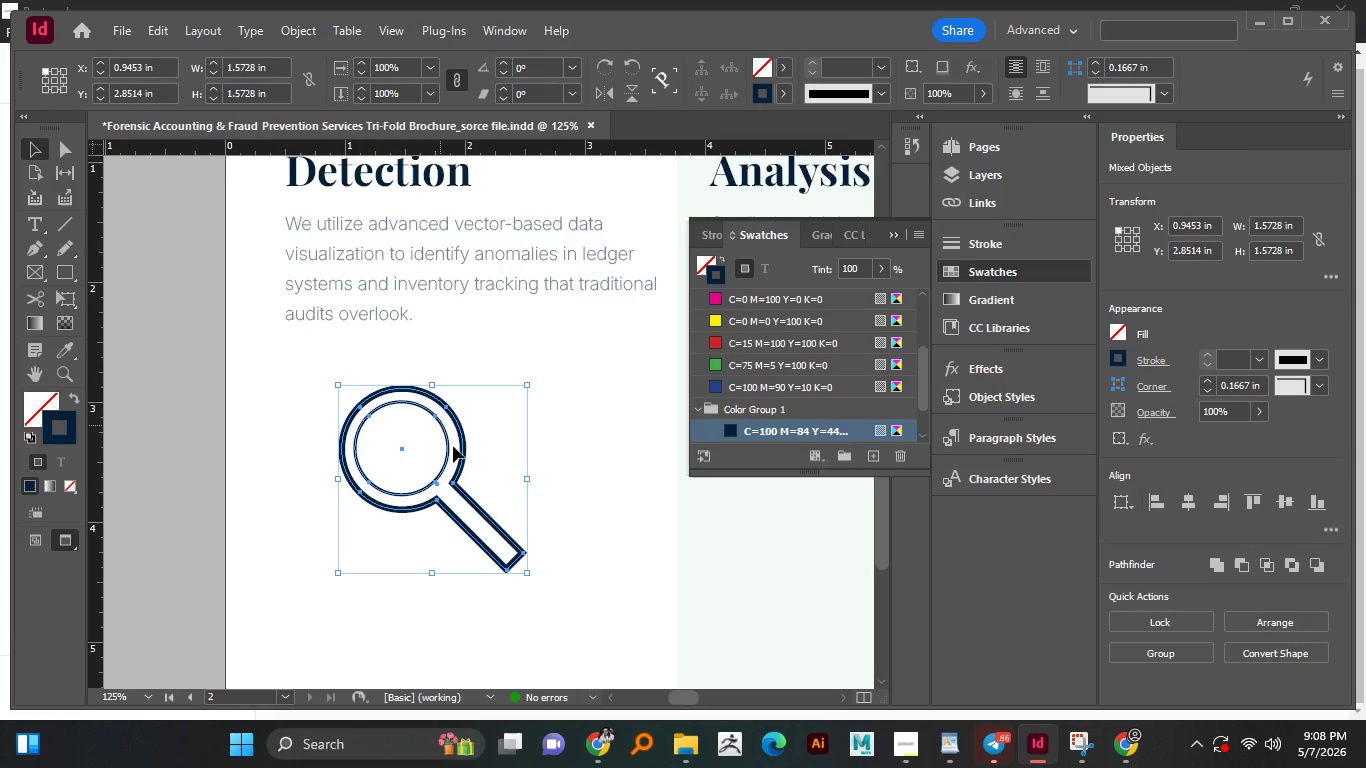 
hold_key(key=ShiftLeft, duration=1.0)
 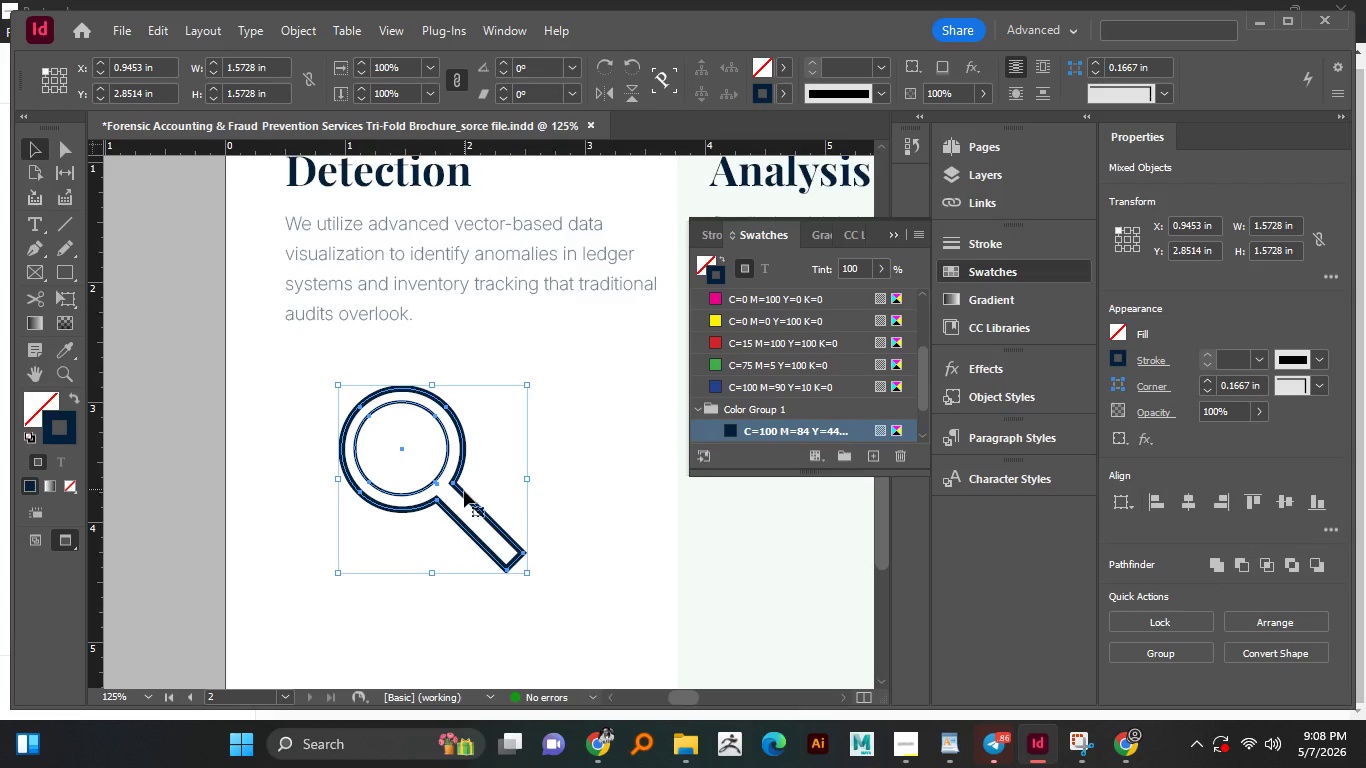 
left_click_drag(start_coordinate=[464, 493], to_coordinate=[483, 501])
 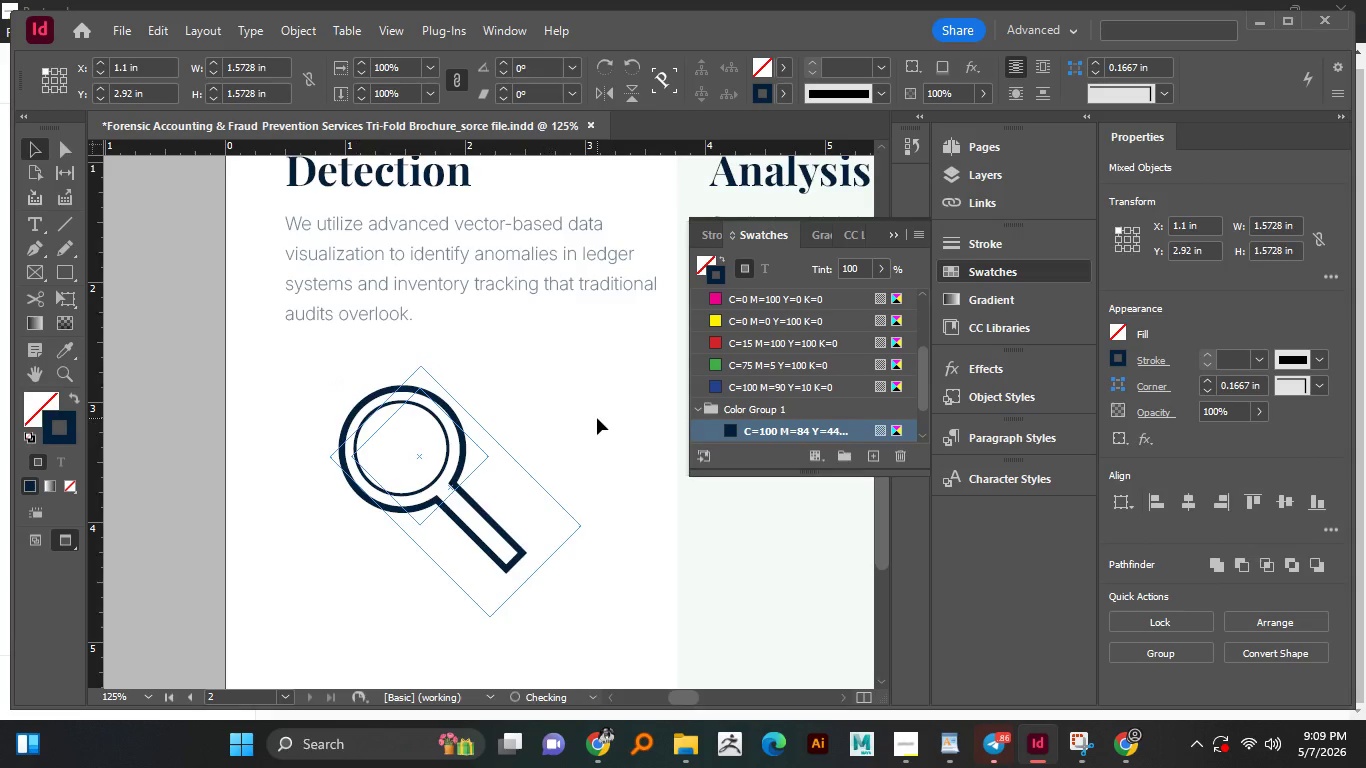 
left_click([597, 418])
 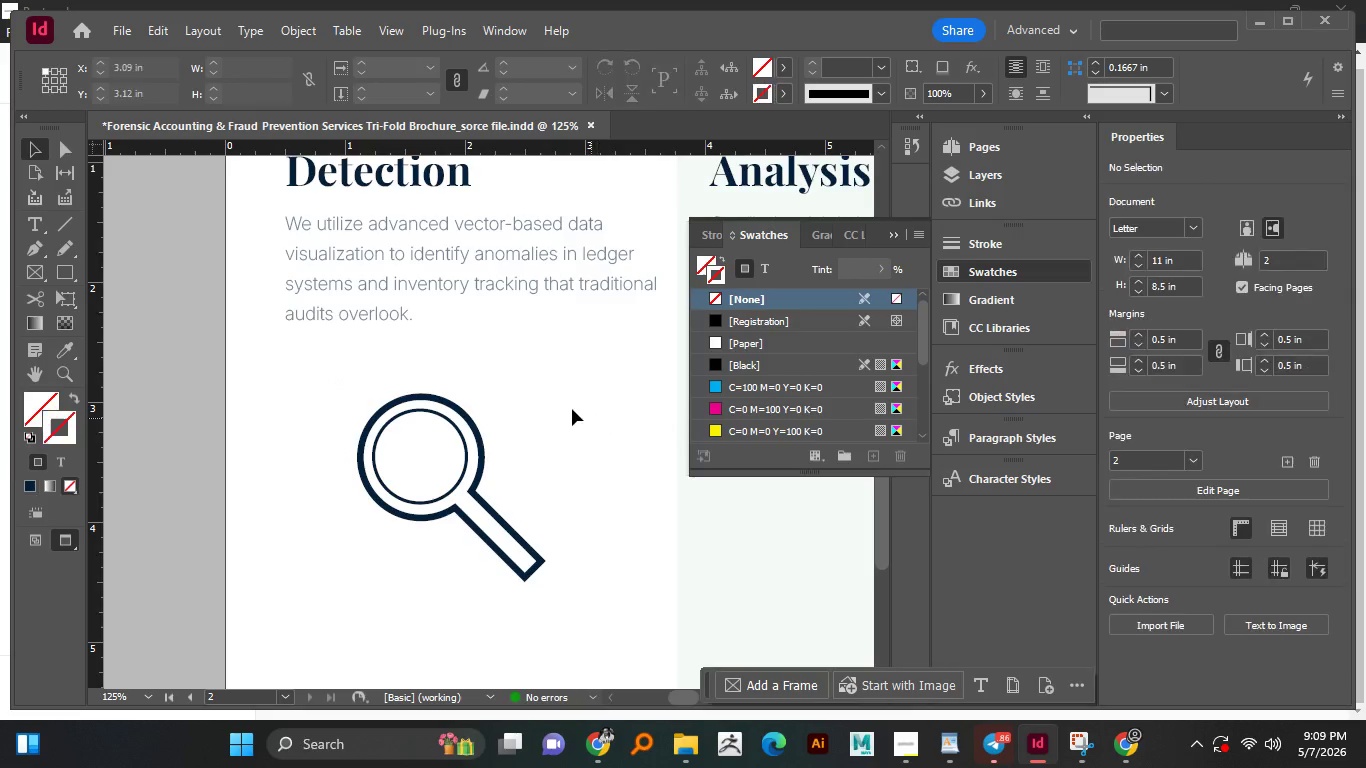 
hold_key(key=AltLeft, duration=1.52)
scroll: coordinate [571, 409], scroll_direction: down, amount: 4.0
 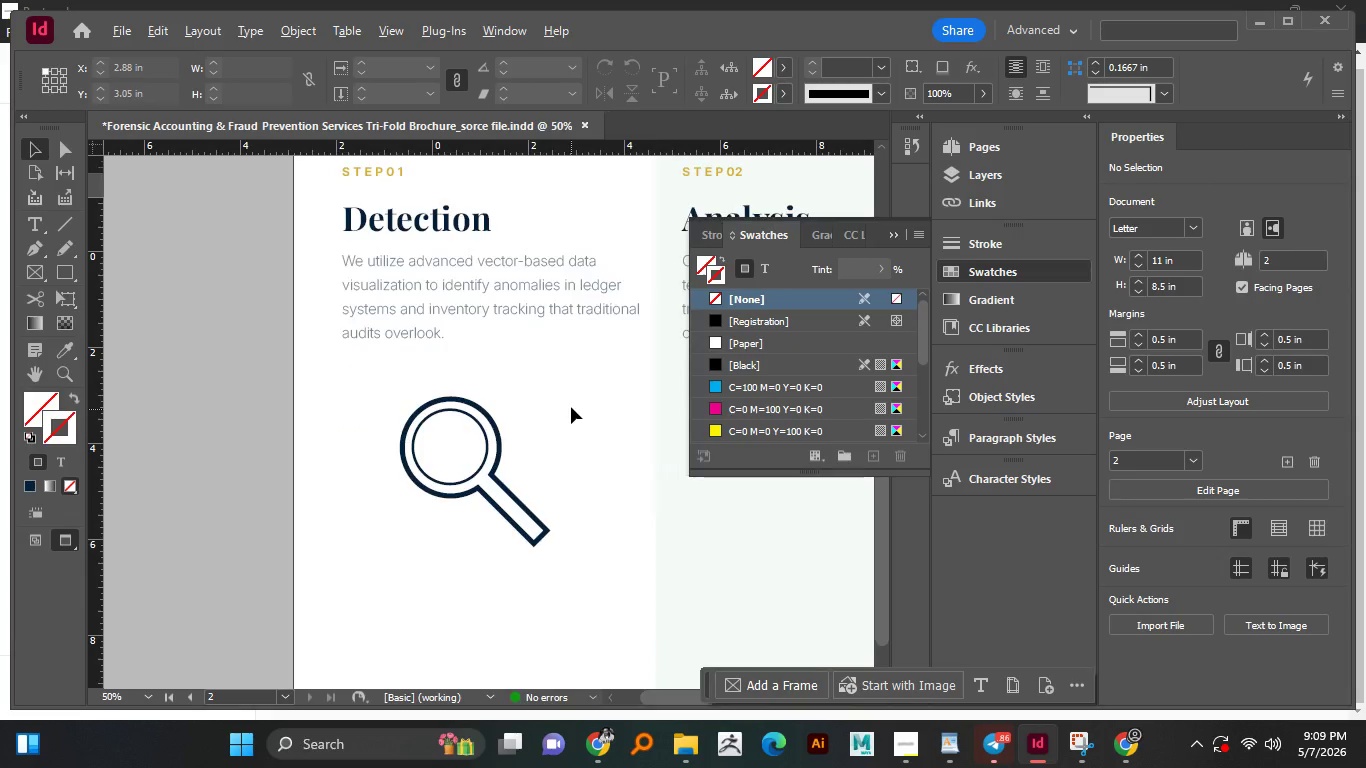 
hold_key(key=AltLeft, duration=1.5)
 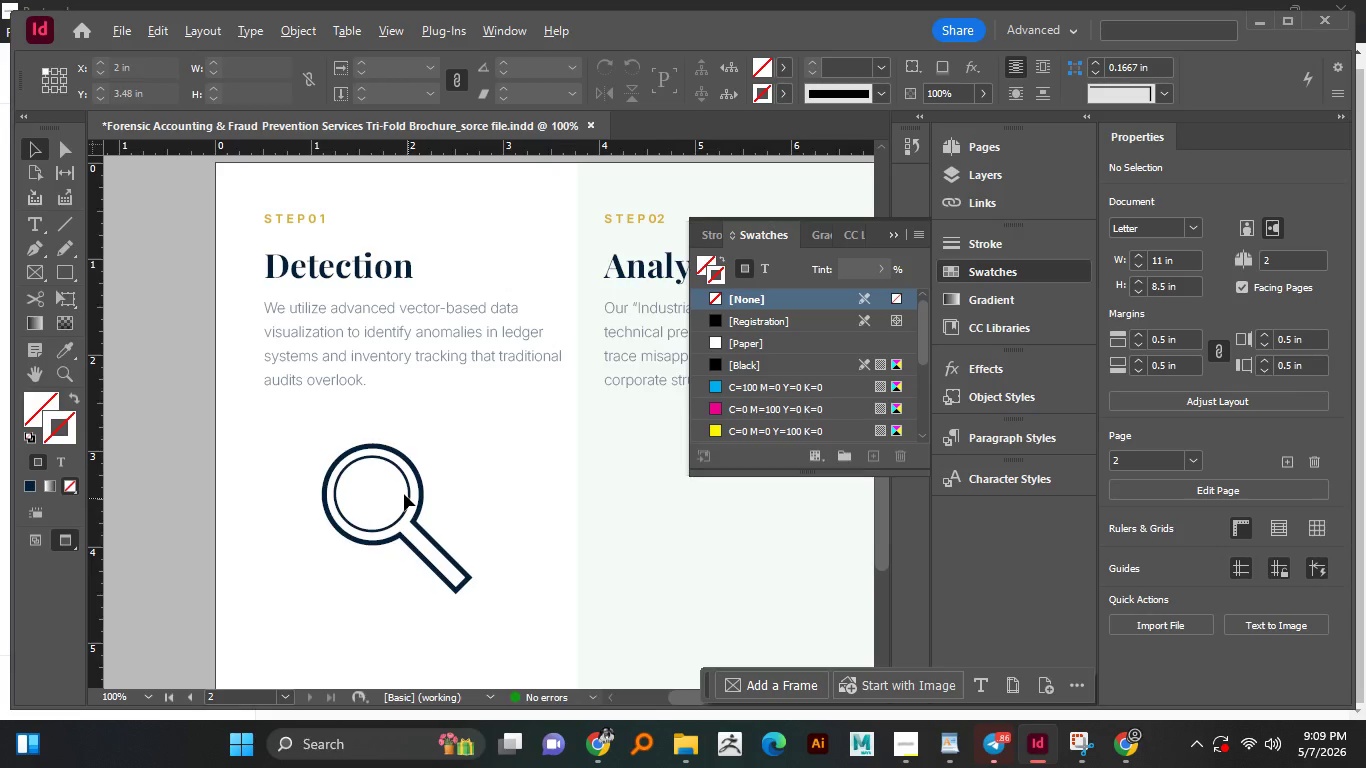 
scroll: coordinate [572, 406], scroll_direction: down, amount: 1.0
 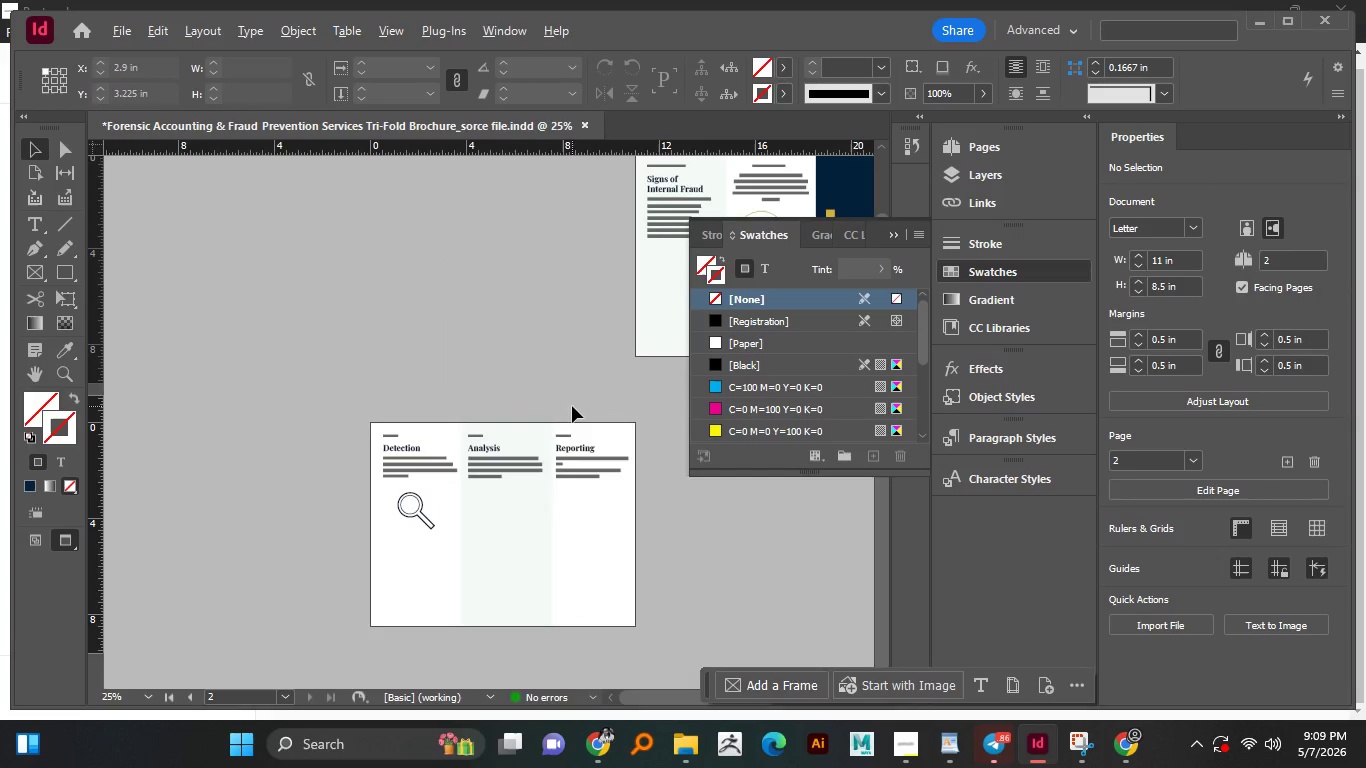 
hold_key(key=AltLeft, duration=1.5)
scroll: coordinate [404, 494], scroll_direction: up, amount: 4.0
 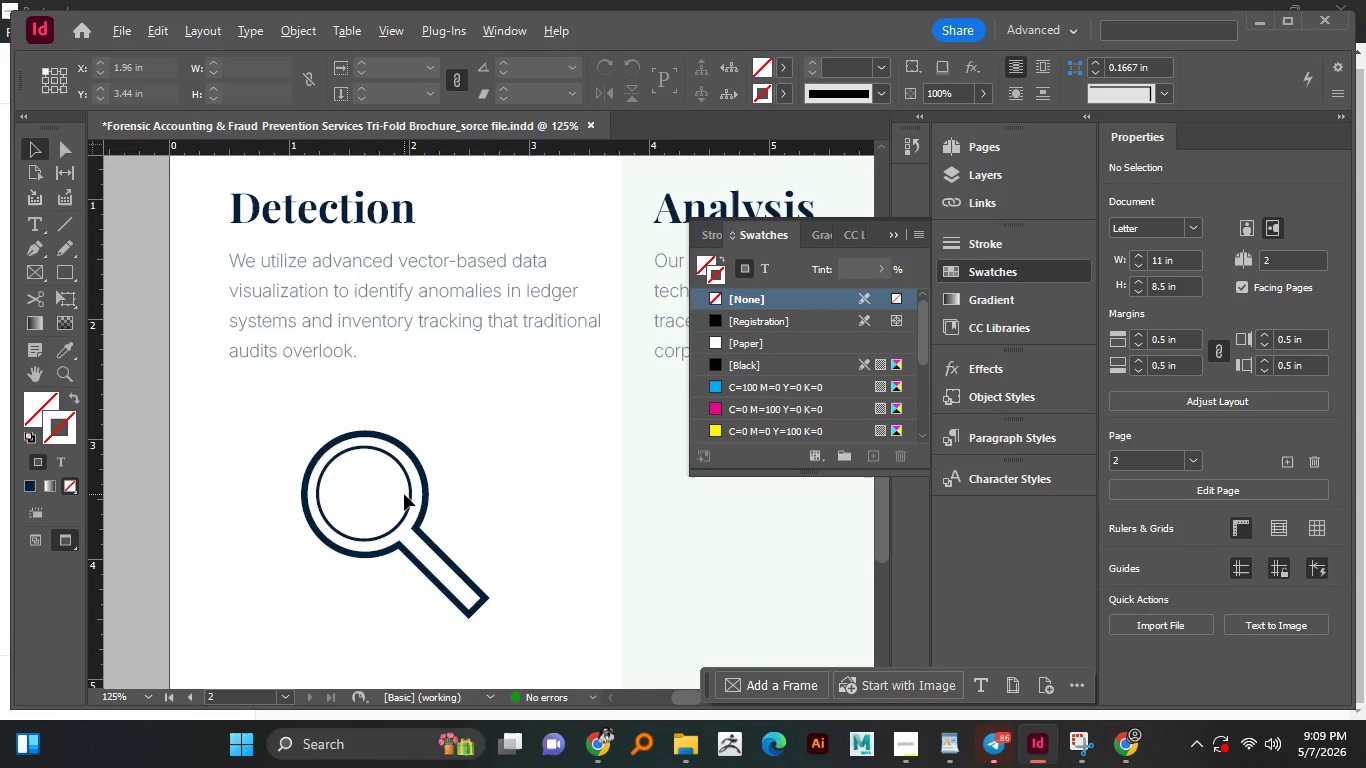 
hold_key(key=AltLeft, duration=1.5)
scroll: coordinate [374, 481], scroll_direction: up, amount: 1.0
 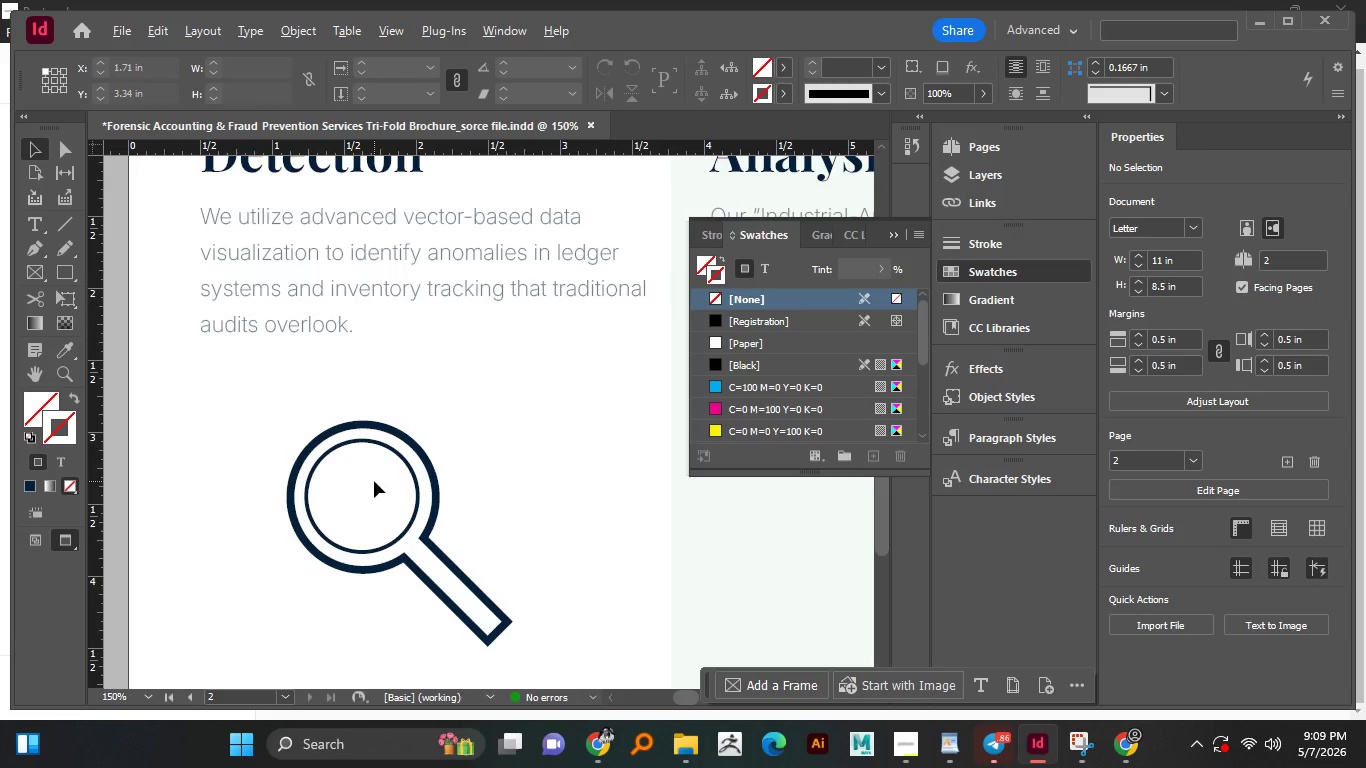 
hold_key(key=AltLeft, duration=0.48)
scroll: coordinate [374, 481], scroll_direction: up, amount: 1.0
 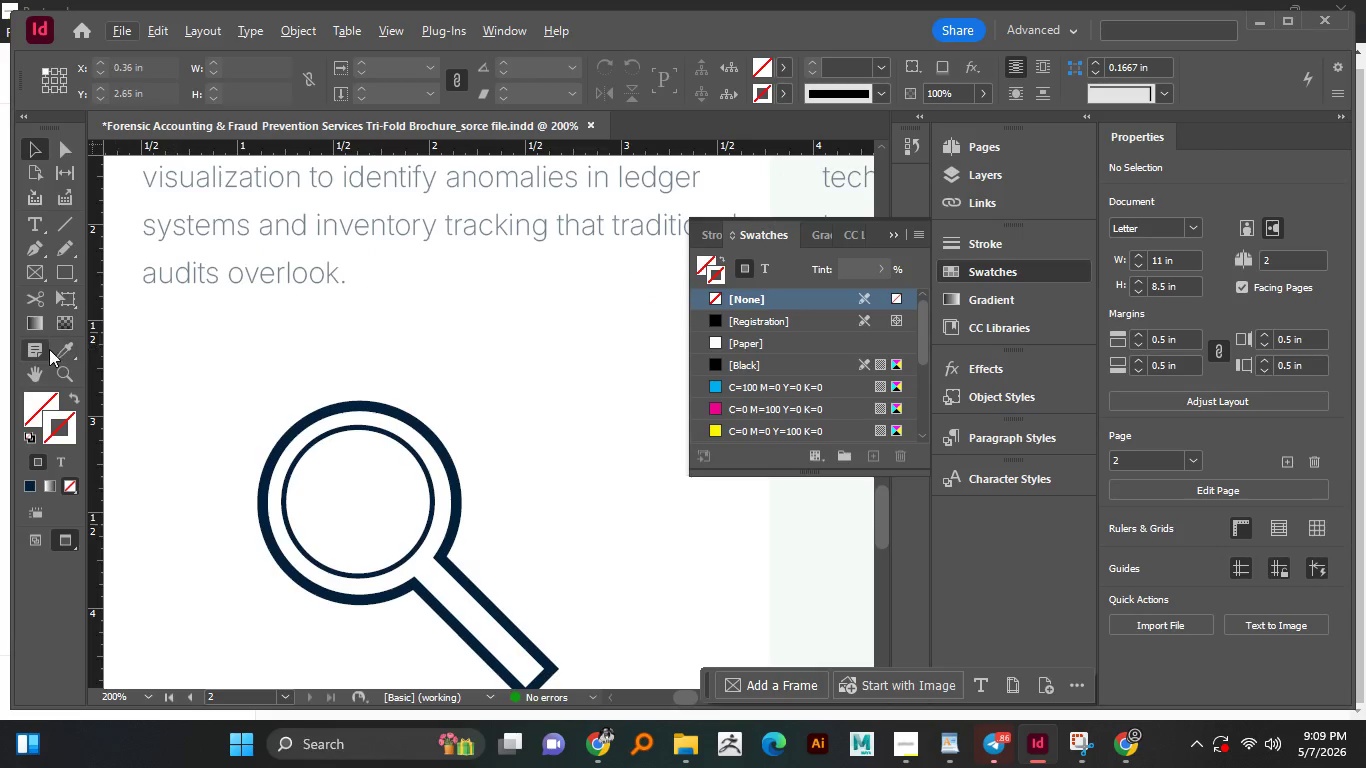 
left_click([65, 224])
 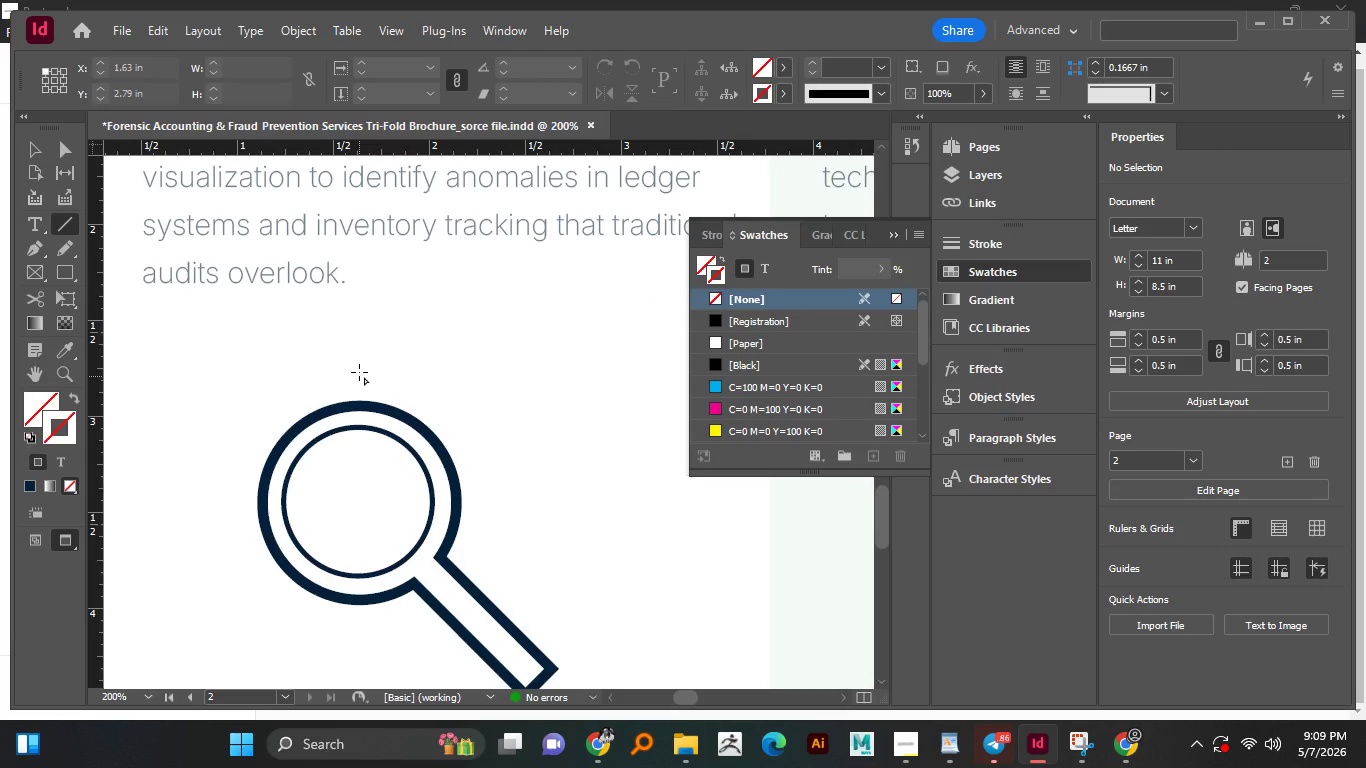 
hold_key(key=ShiftLeft, duration=1.52)
left_click_drag(start_coordinate=[356, 345], to_coordinate=[350, 468])
 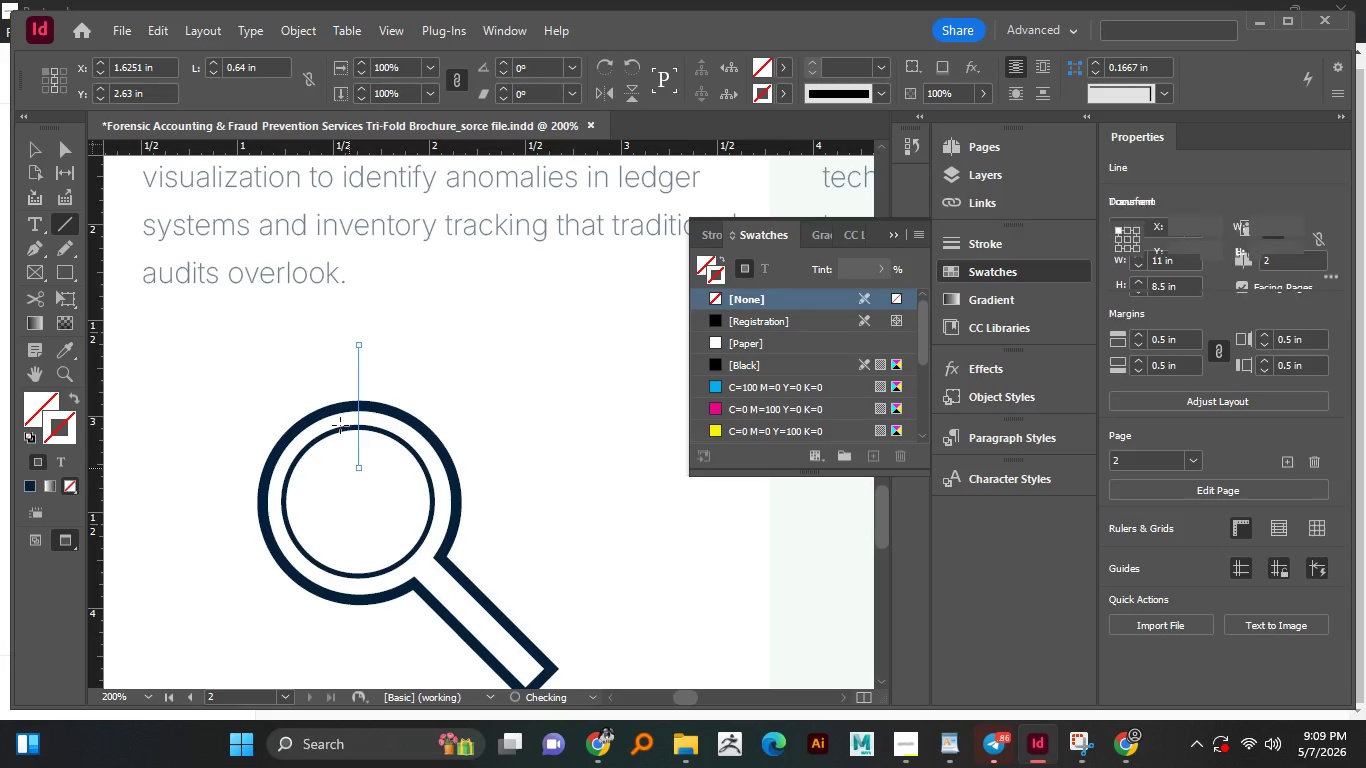 
hold_key(key=ShiftLeft, duration=0.5)
 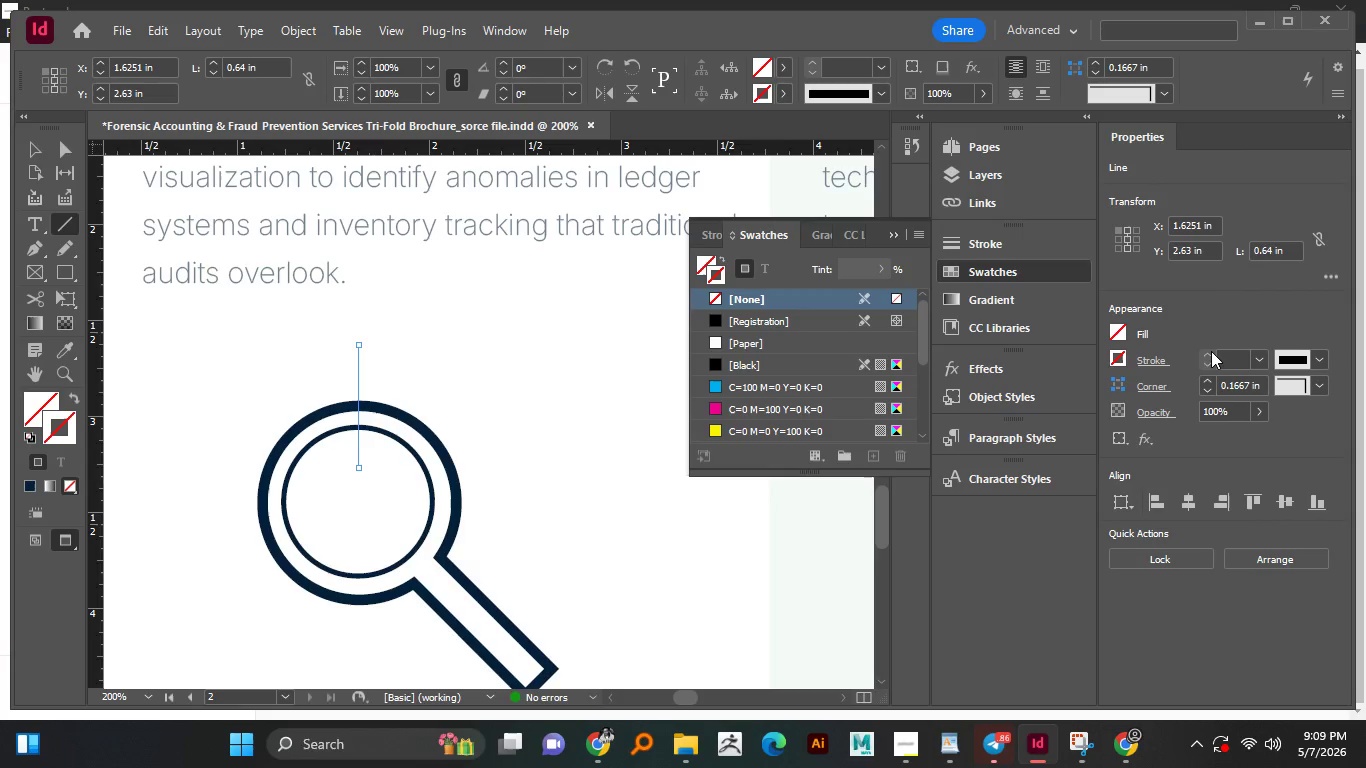 
double_click([1208, 354])
 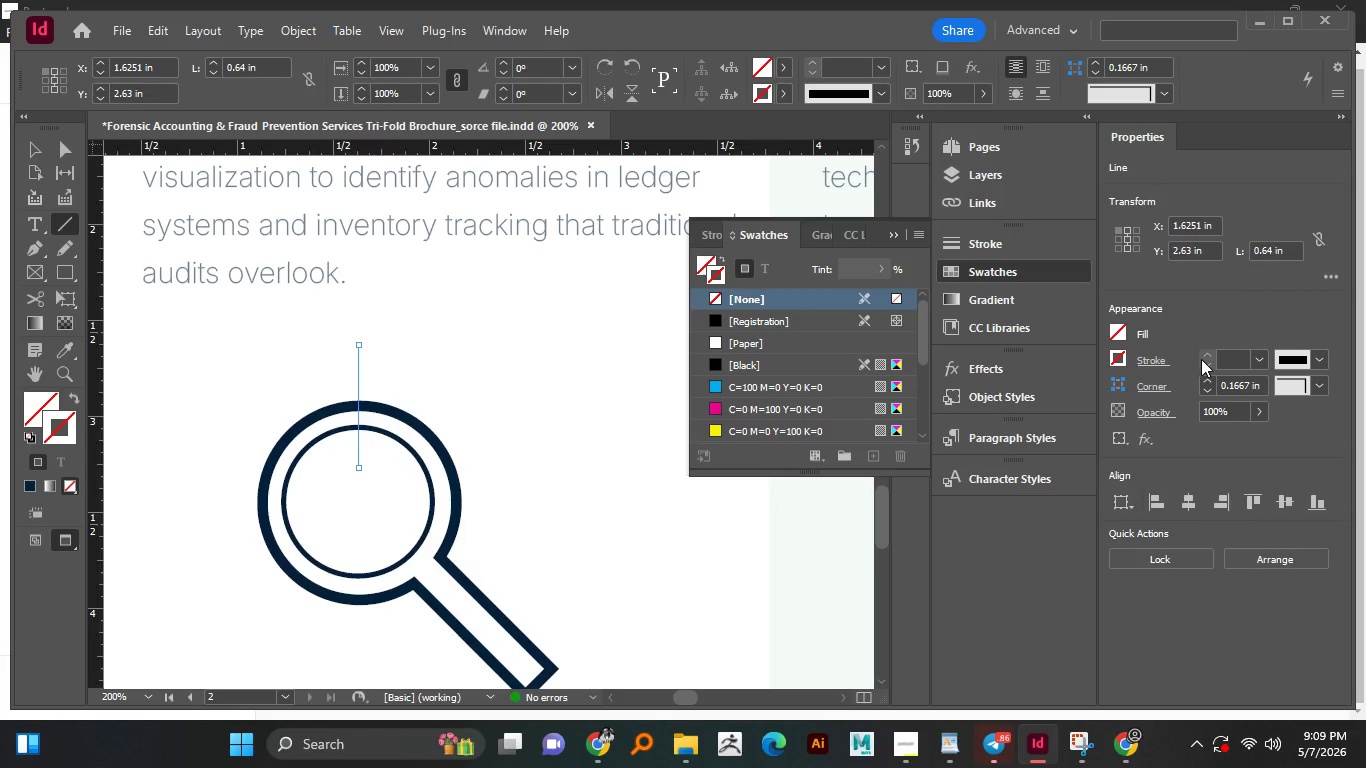 
wait(5.33)
 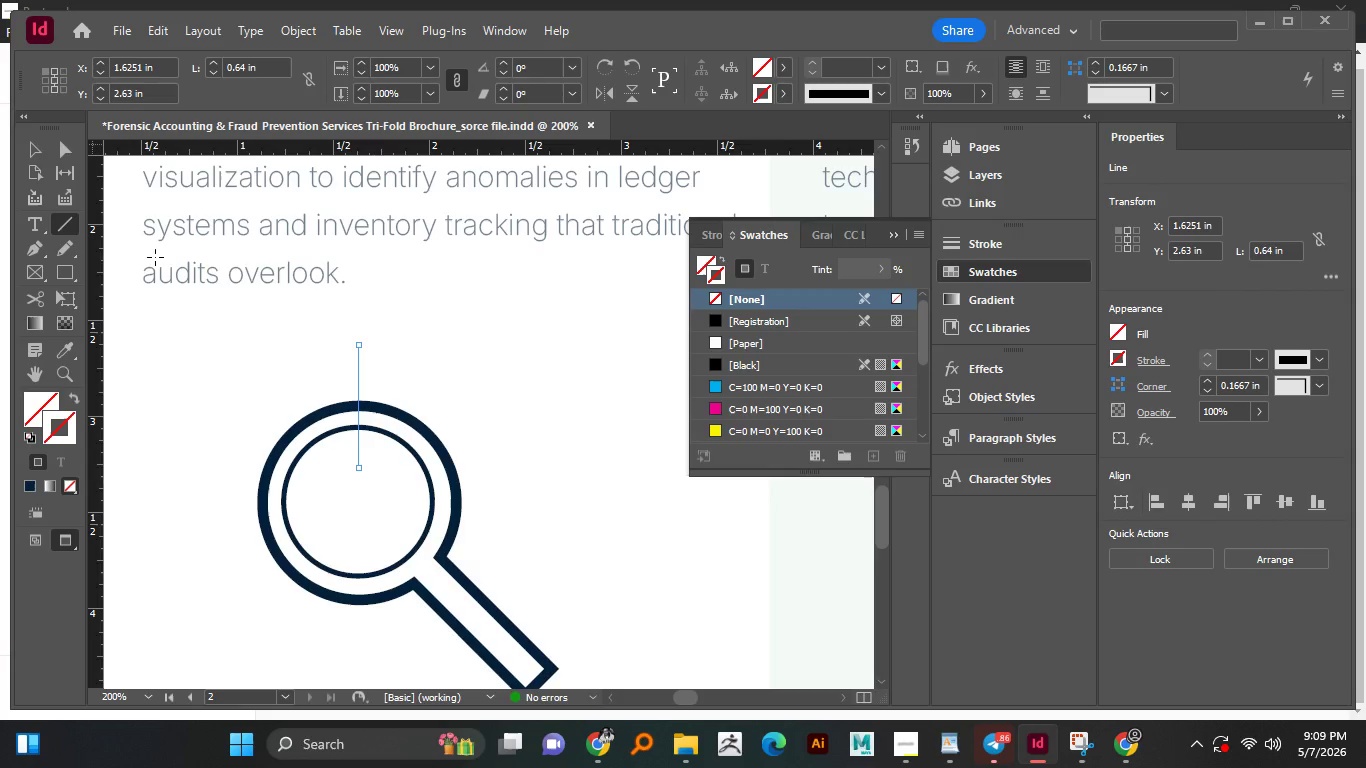 
left_click([1263, 365])
 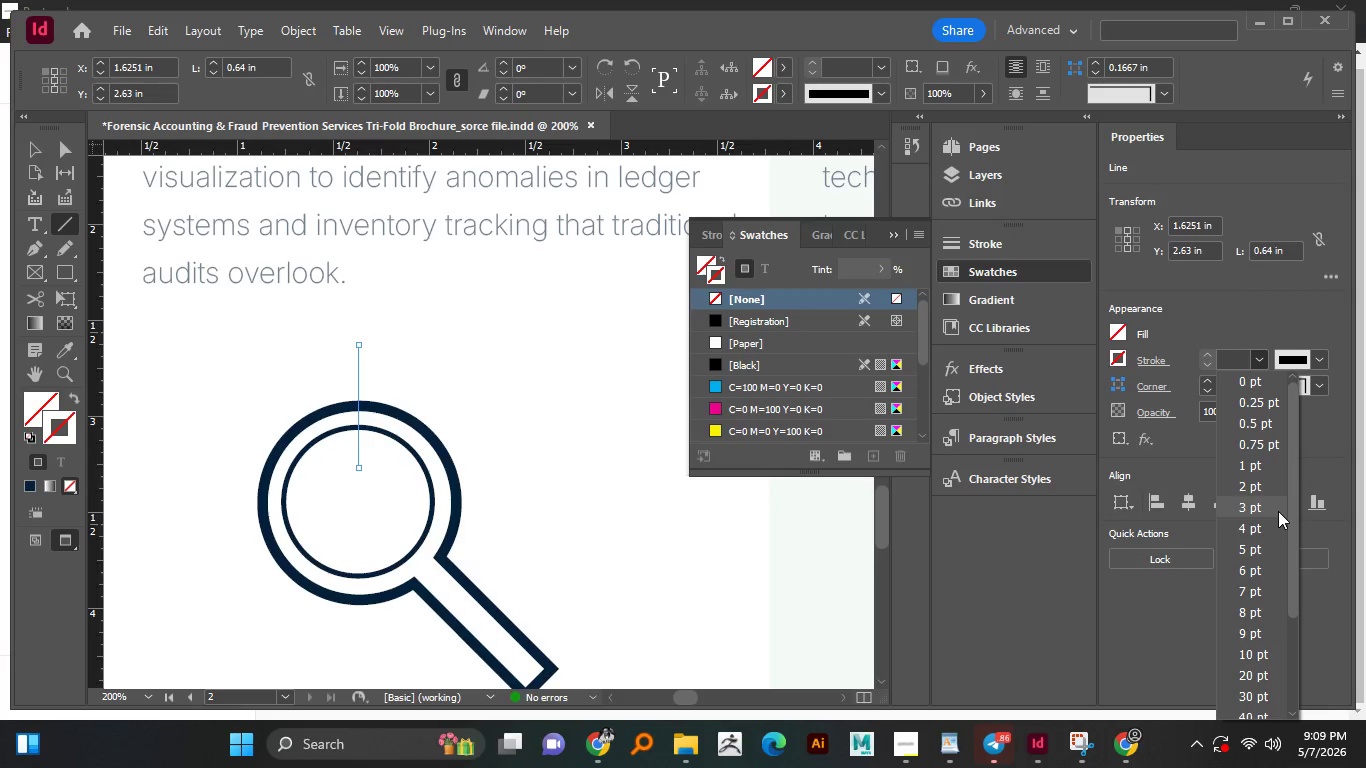 
left_click([1277, 511])
 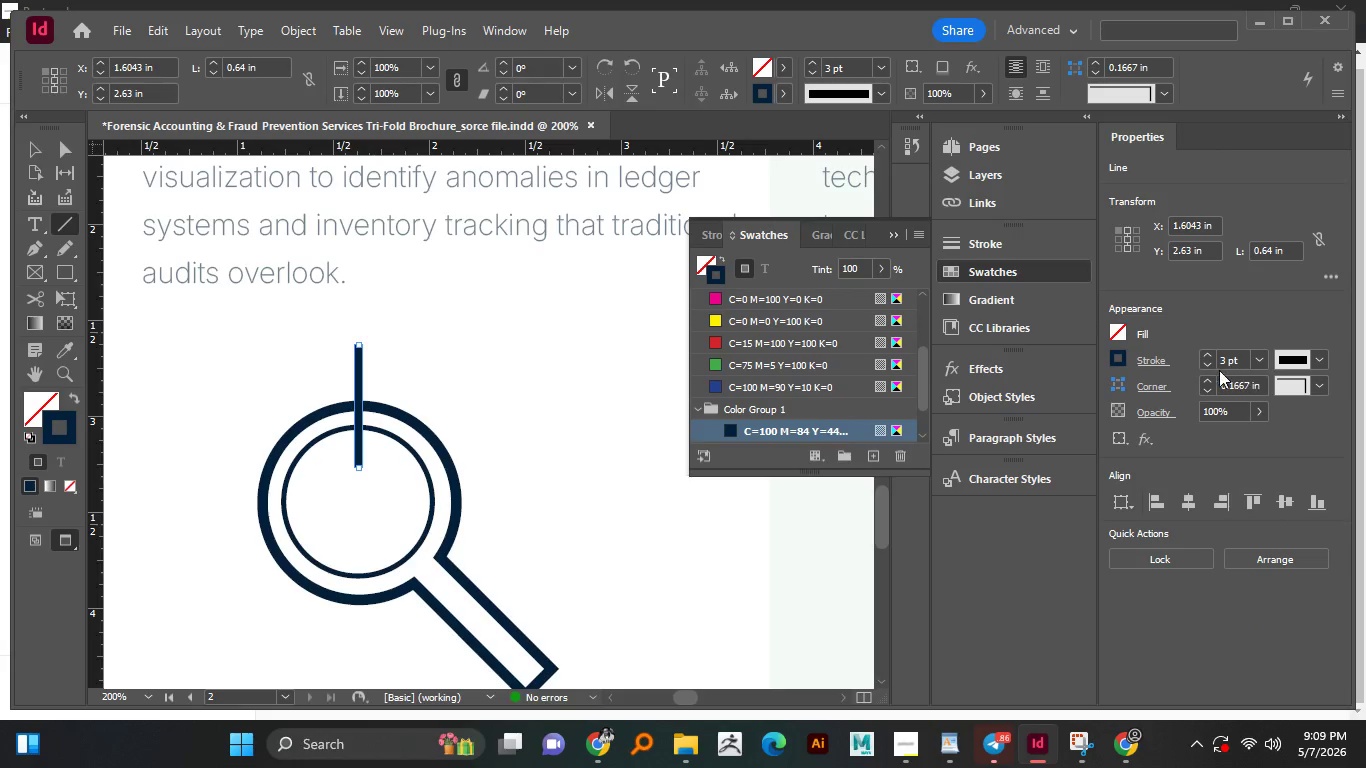 
left_click([1209, 367])
 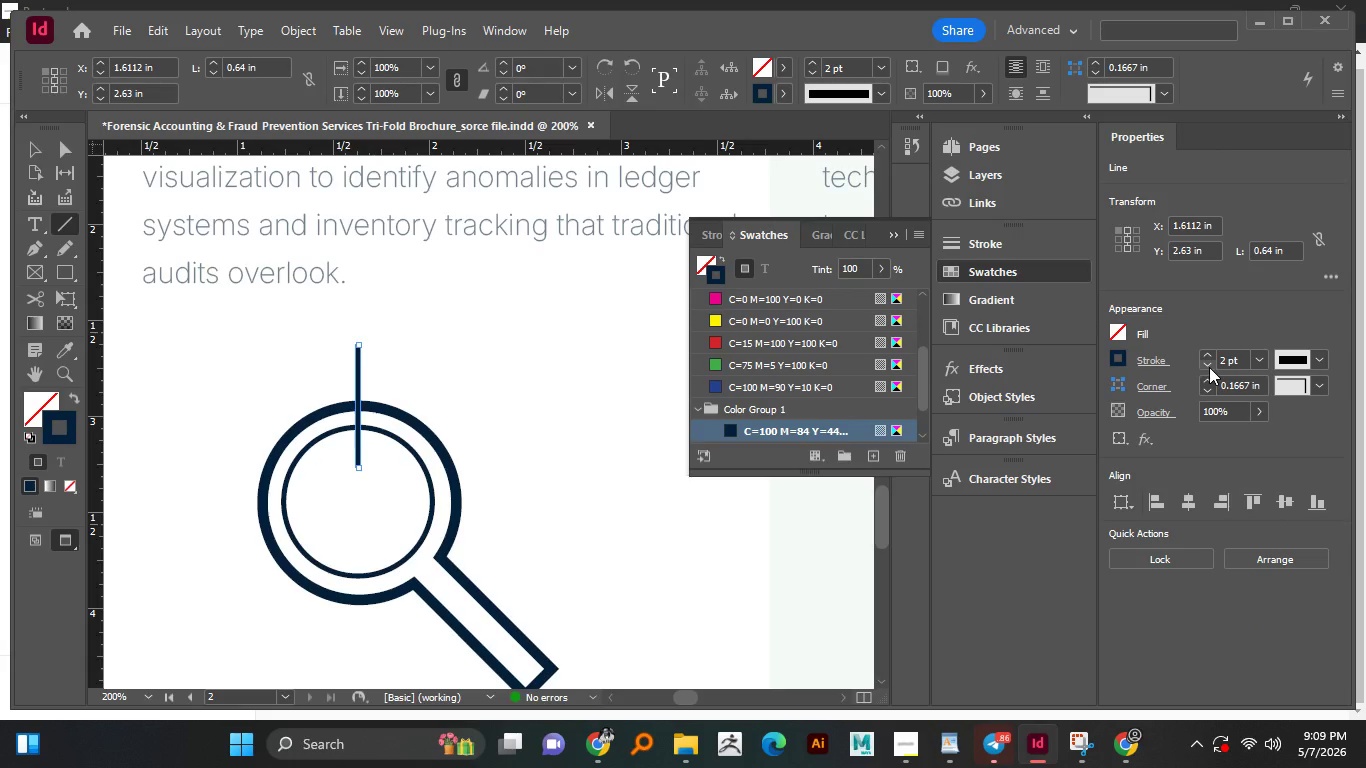 
left_click([1209, 367])
 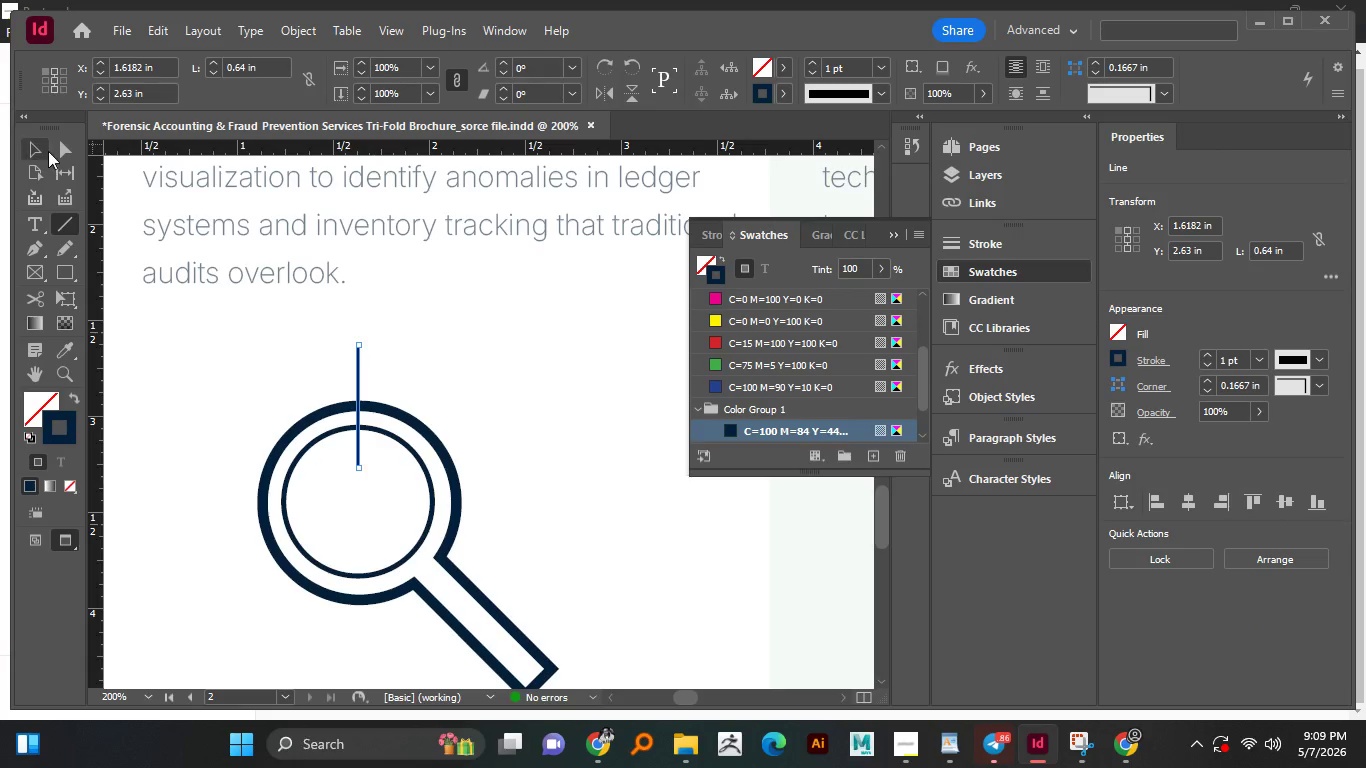 
left_click([36, 149])
 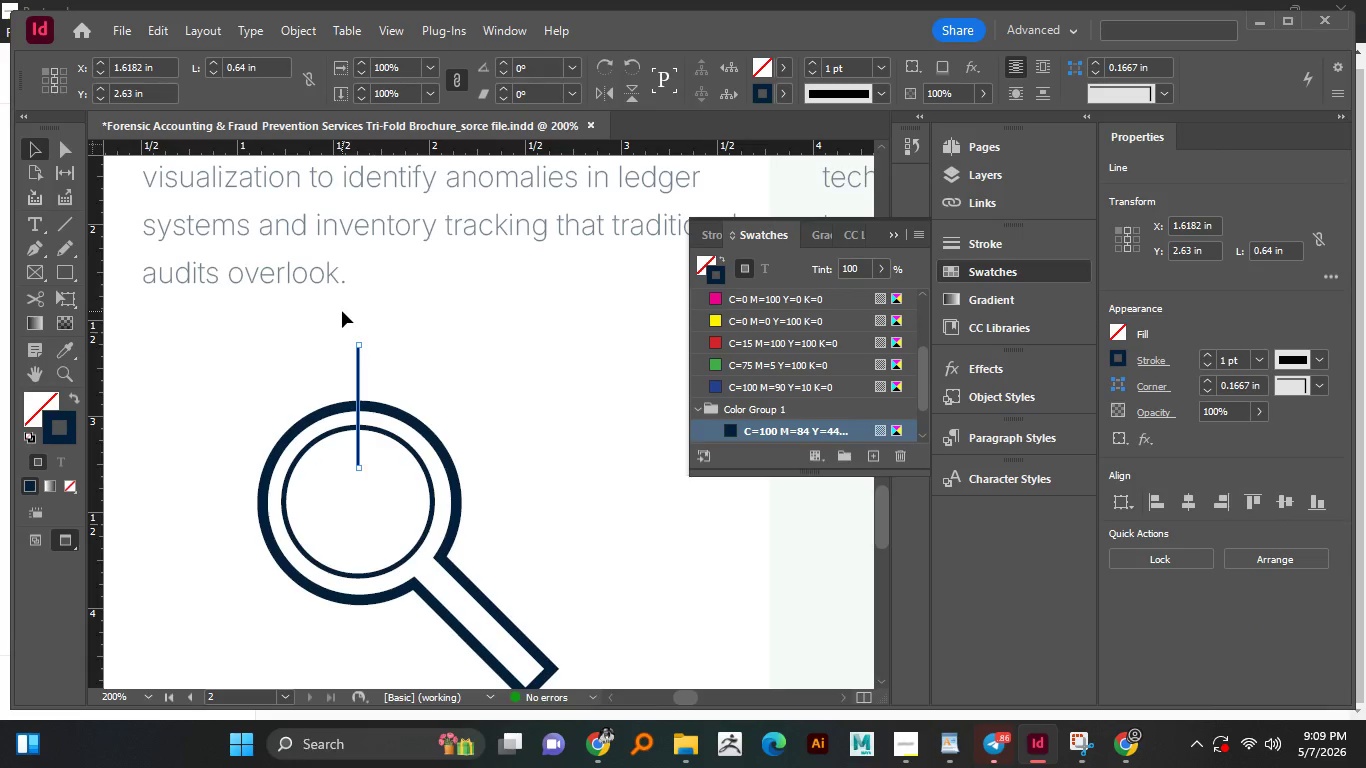 
left_click_drag(start_coordinate=[439, 375], to_coordinate=[358, 459])
 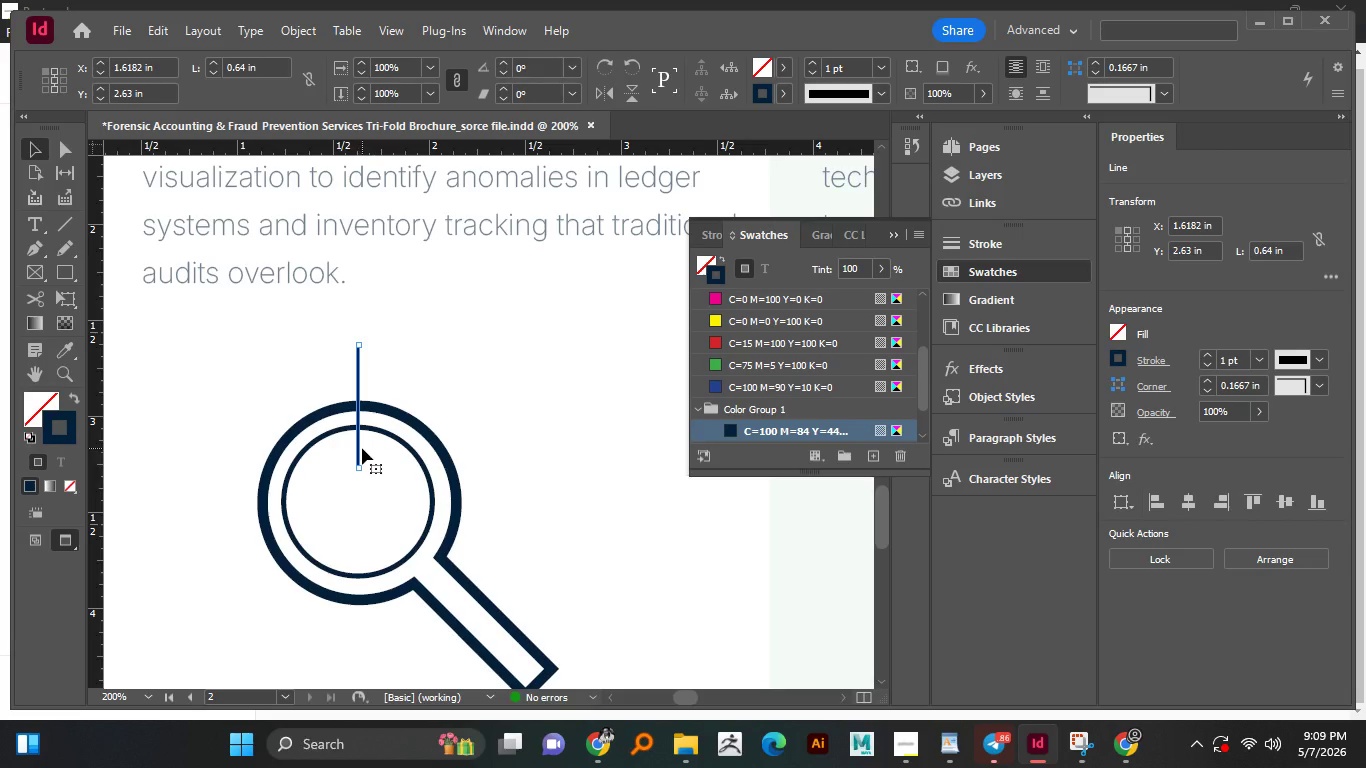 
left_click([358, 459])
 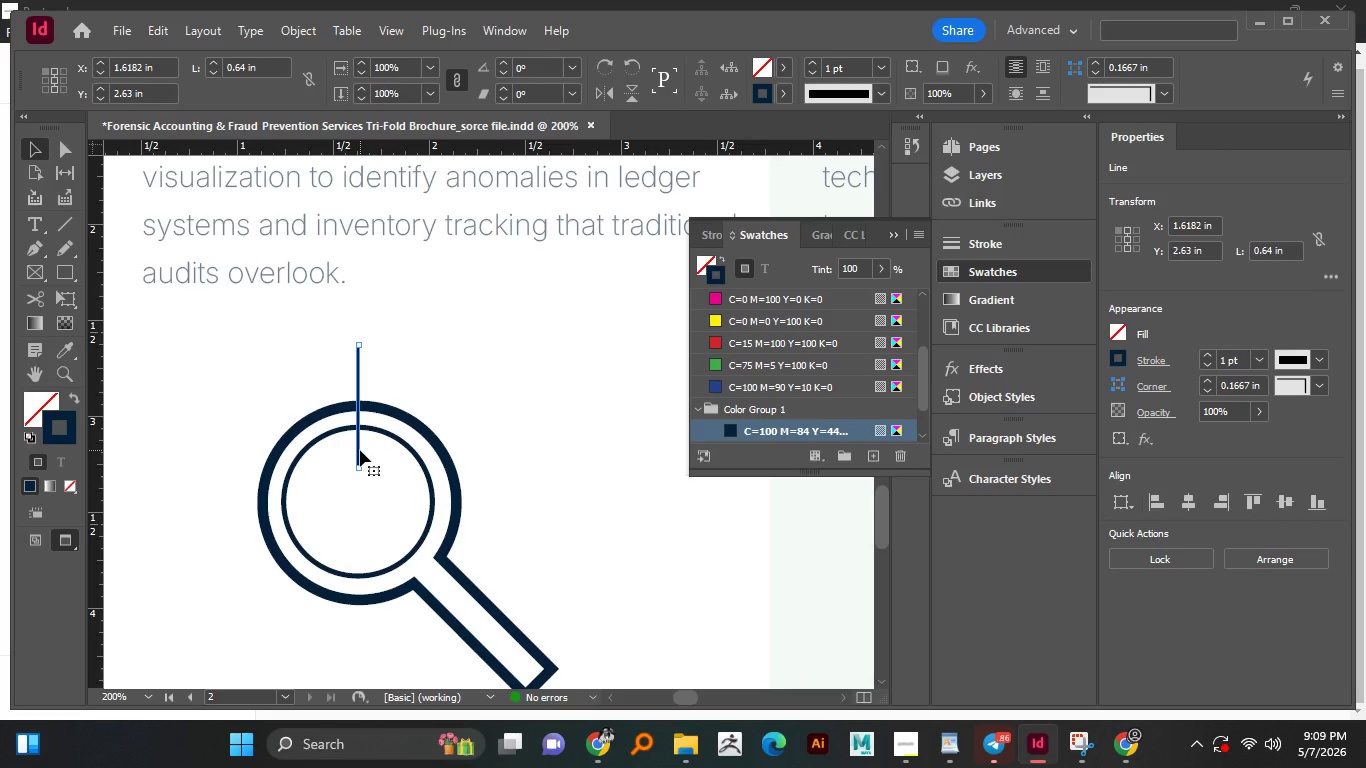 
hold_key(key=AltLeft, duration=5.0)
hold_key(key=ShiftLeft, duration=1.5)
left_click_drag(start_coordinate=[360, 450], to_coordinate=[330, 649])
 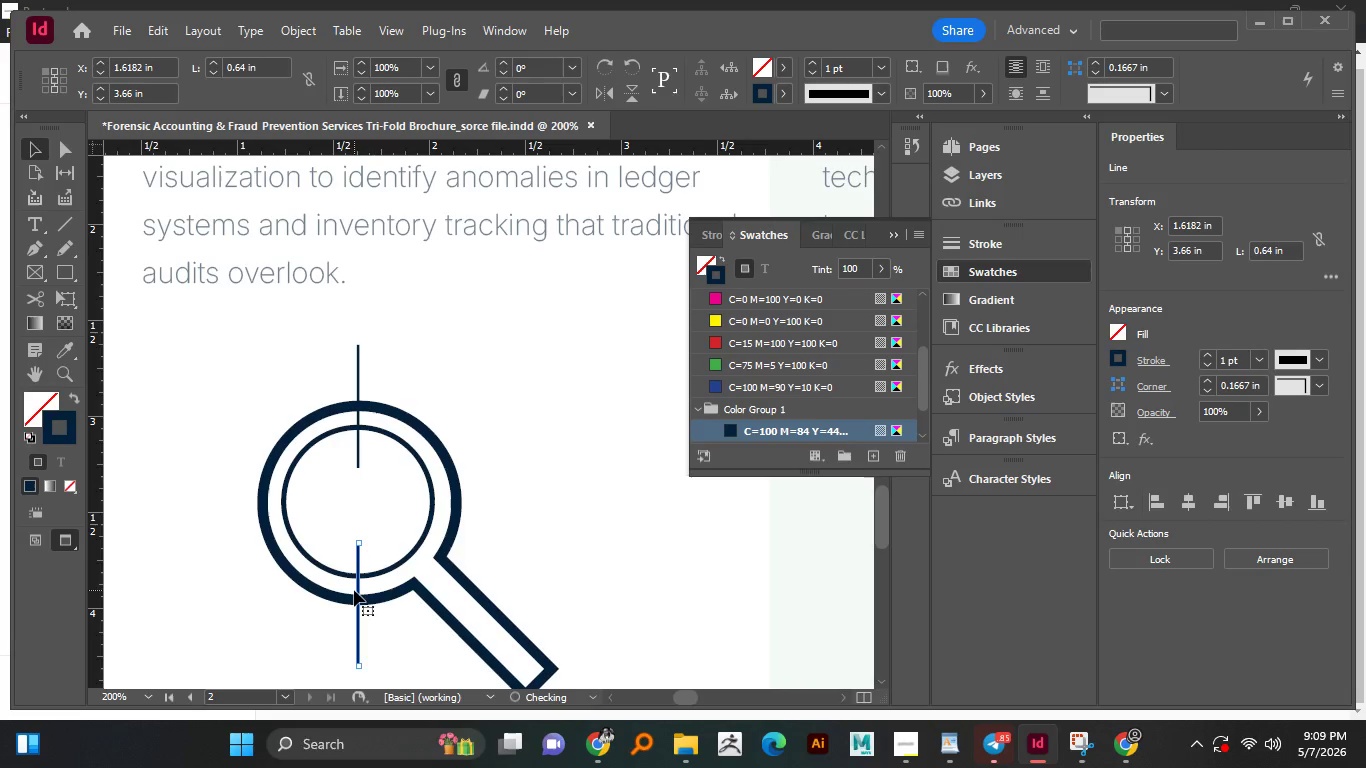 
hold_key(key=ShiftLeft, duration=1.5)
 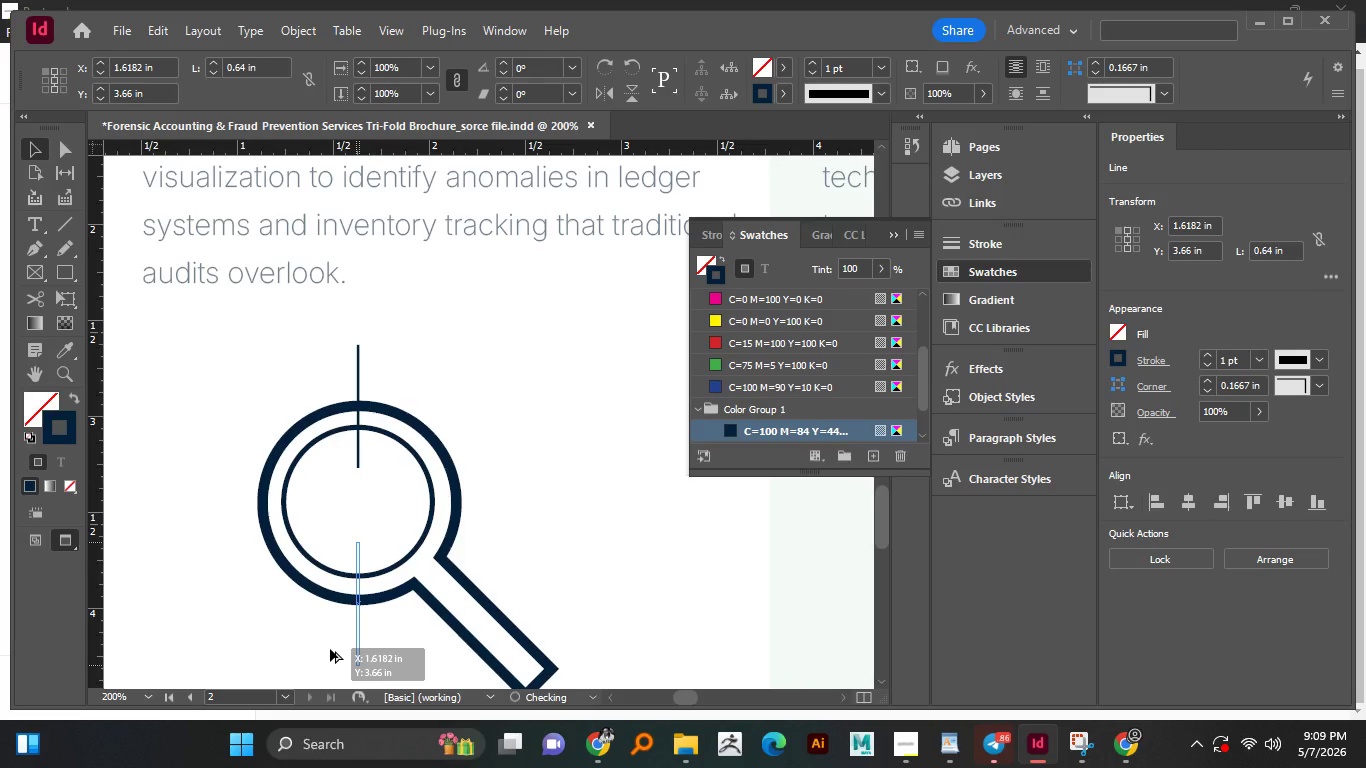 
hold_key(key=ShiftLeft, duration=1.5)
 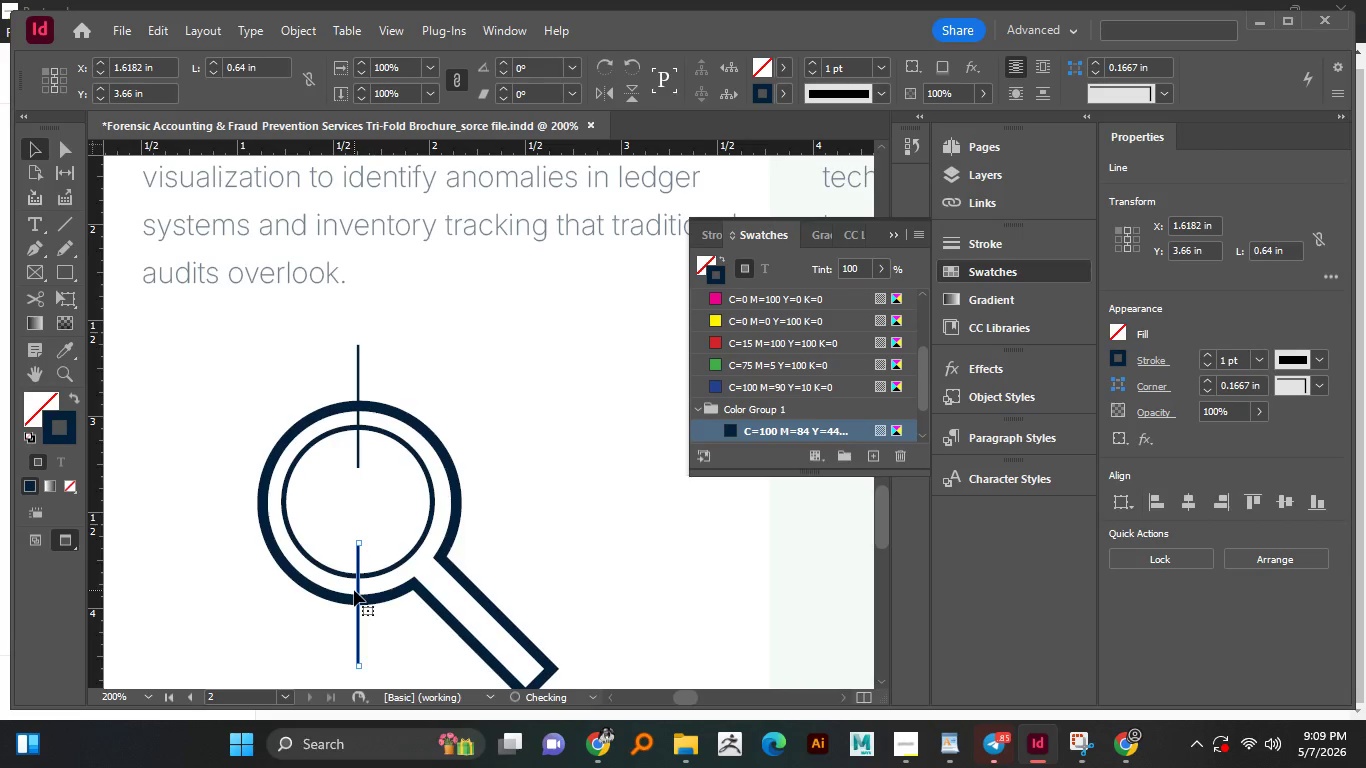 
key(Alt+Shift+ShiftLeft)
 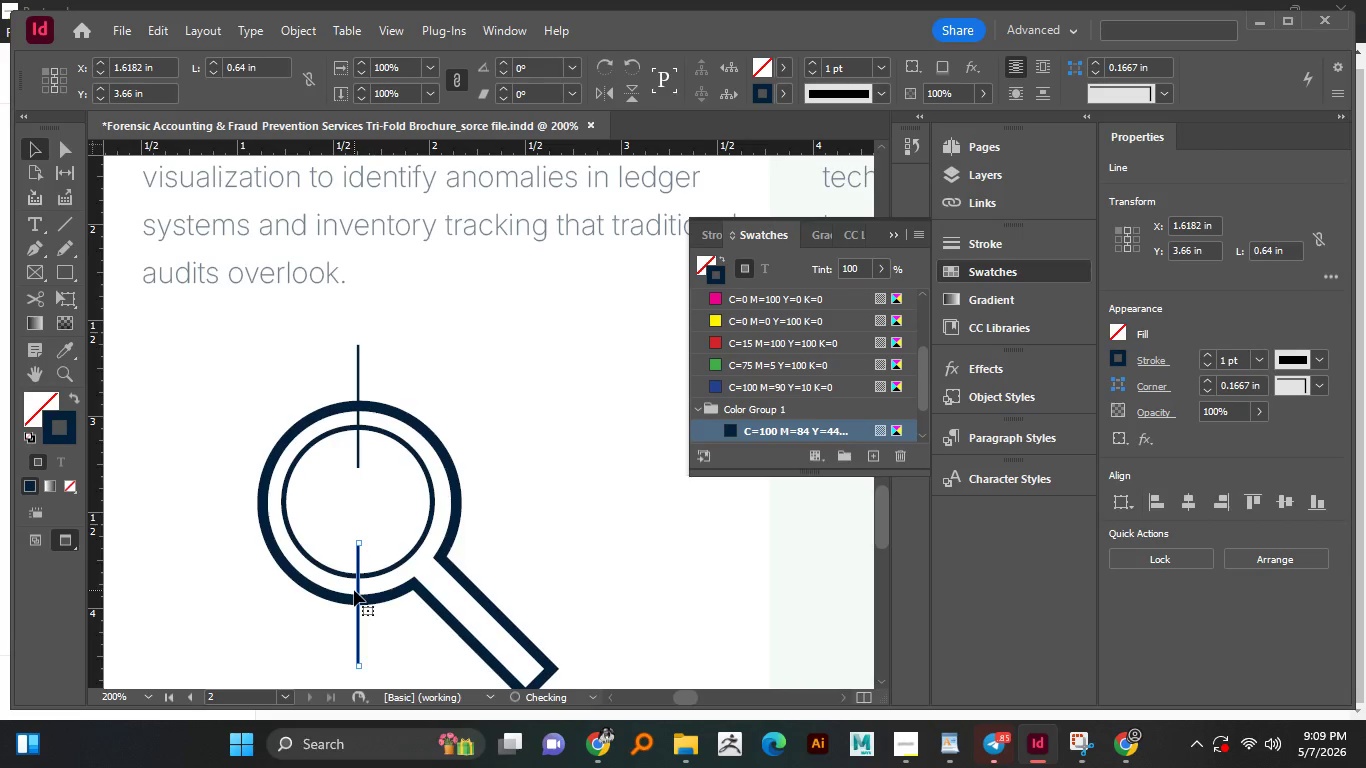 
key(Alt+Shift+ShiftLeft)
 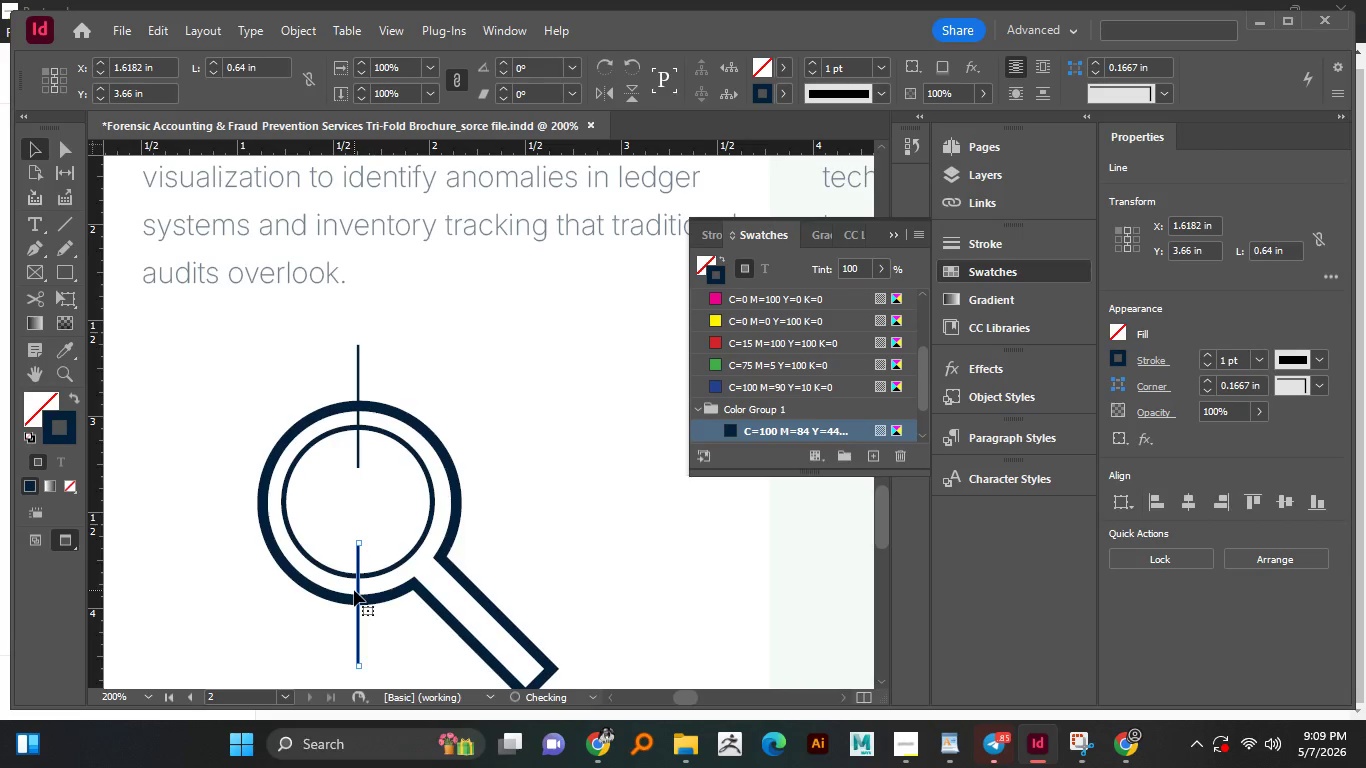 
key(Shift+ShiftLeft)
 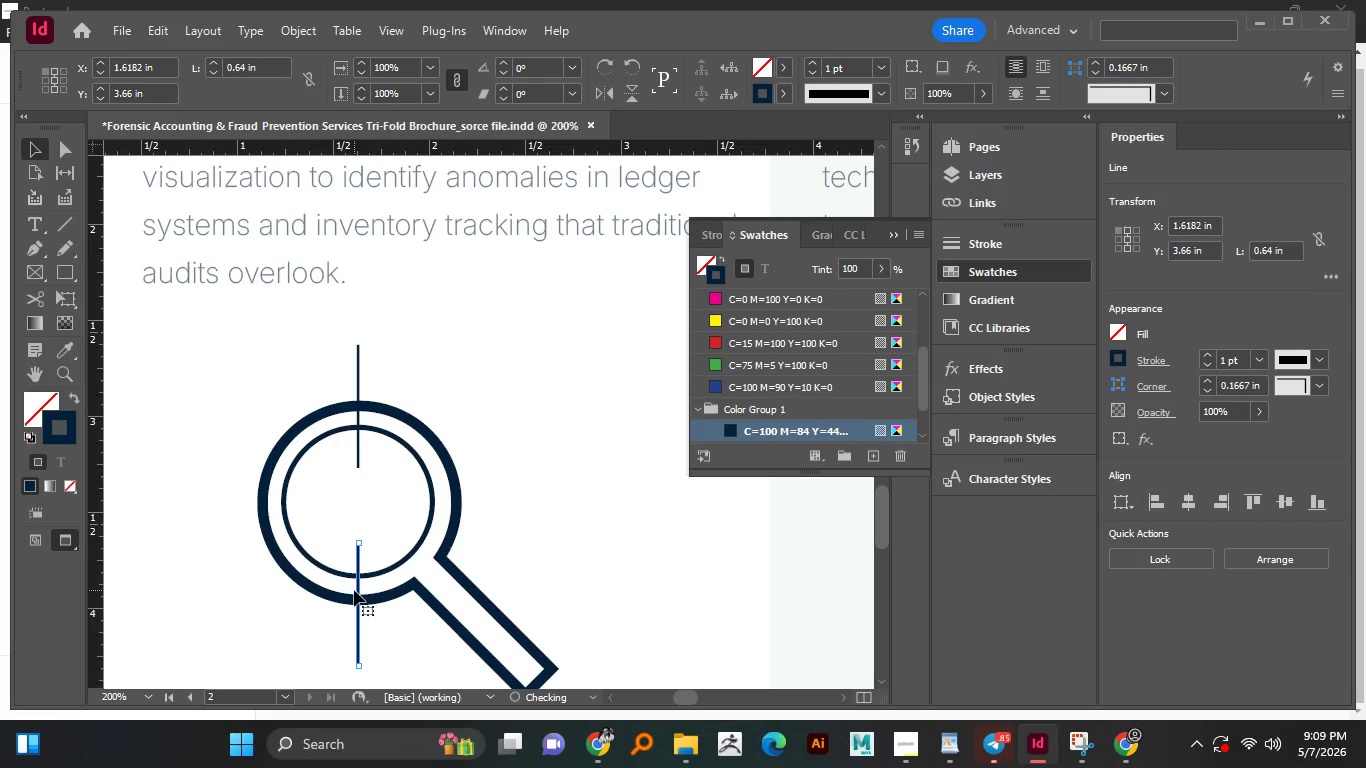 
key(Shift+ShiftLeft)
 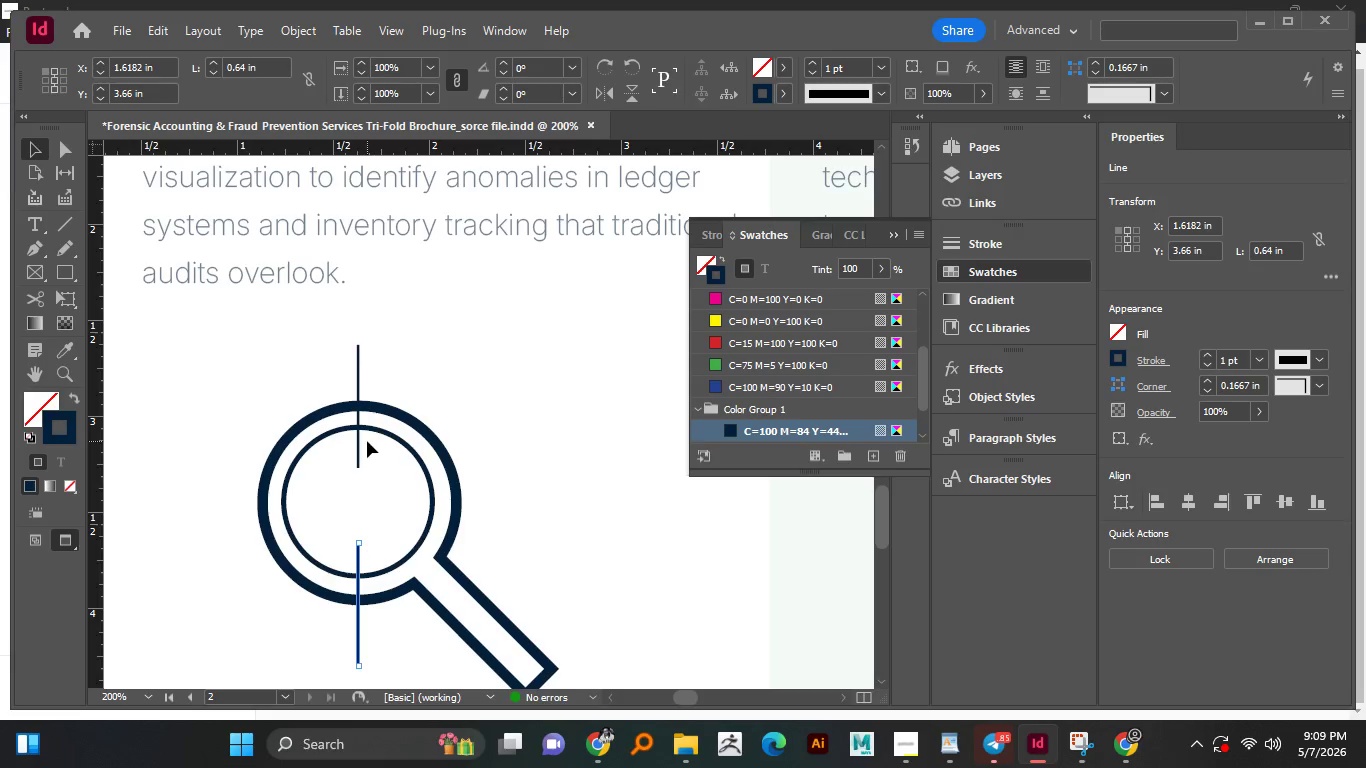 
left_click_drag(start_coordinate=[357, 451], to_coordinate=[276, 489])
 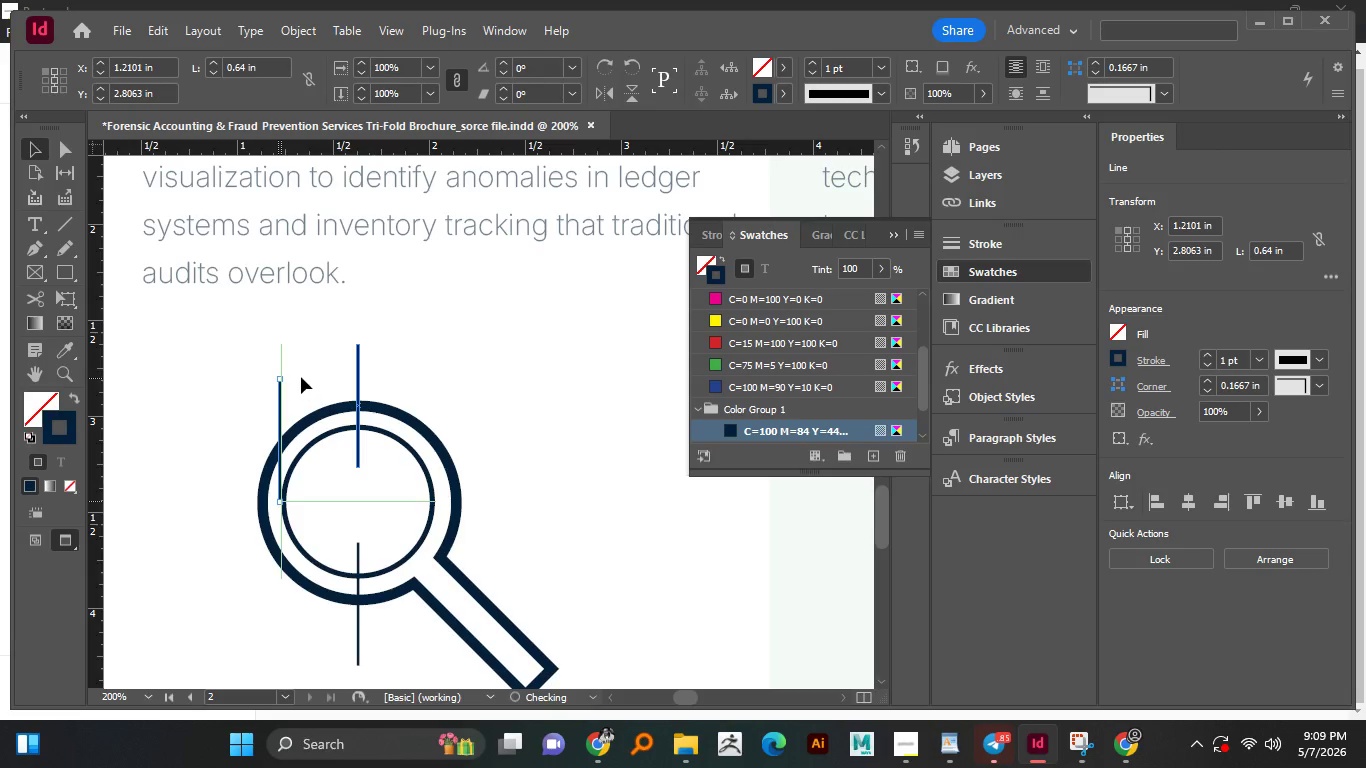 
hold_key(key=AltLeft, duration=5.03)
 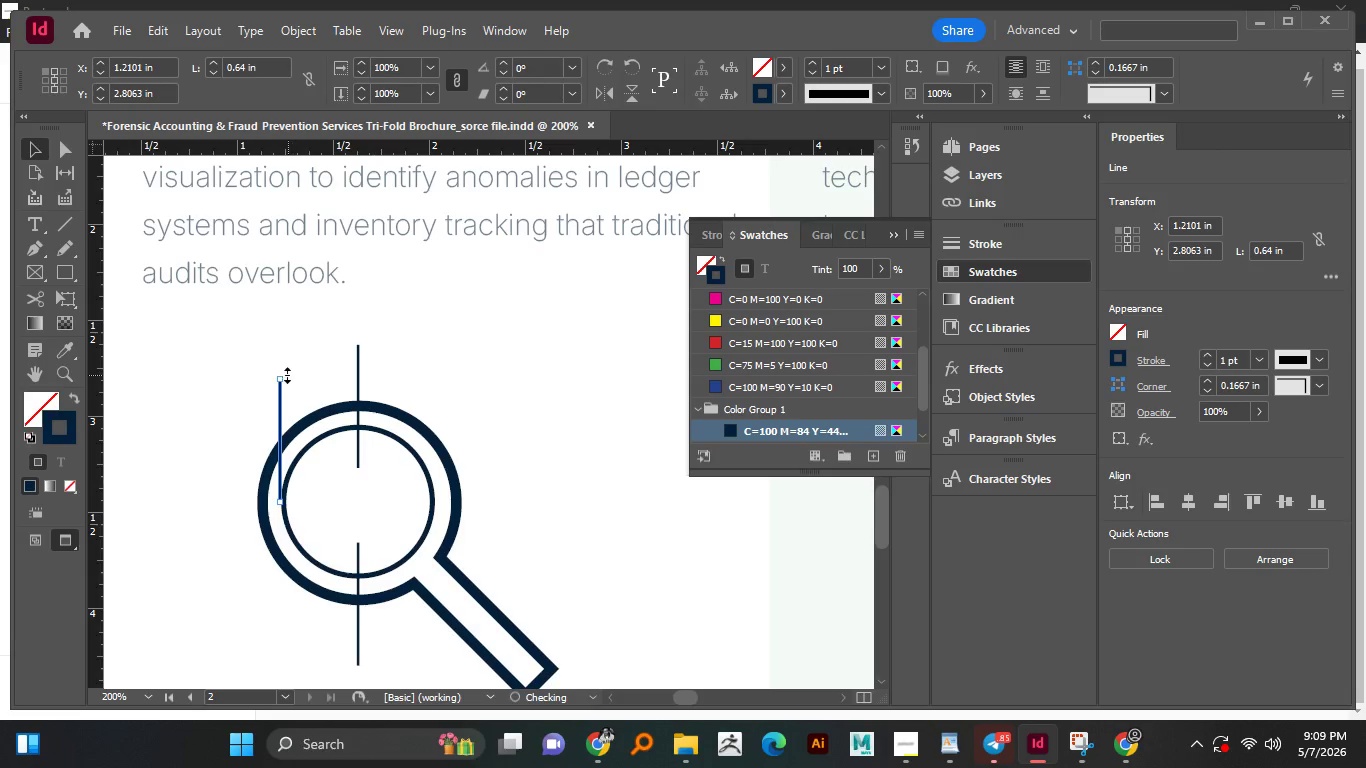 
hold_key(key=ShiftLeft, duration=0.66)
 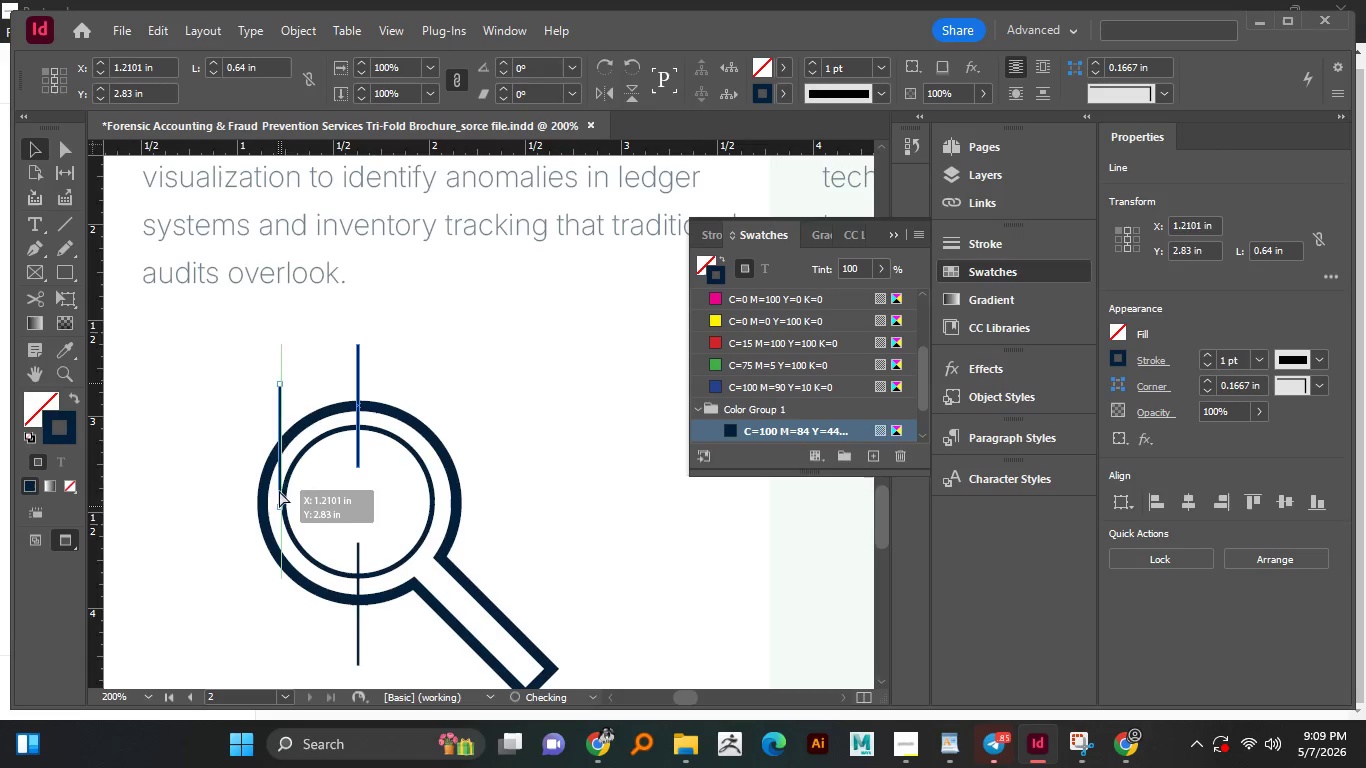 
hold_key(key=ShiftLeft, duration=1.23)
 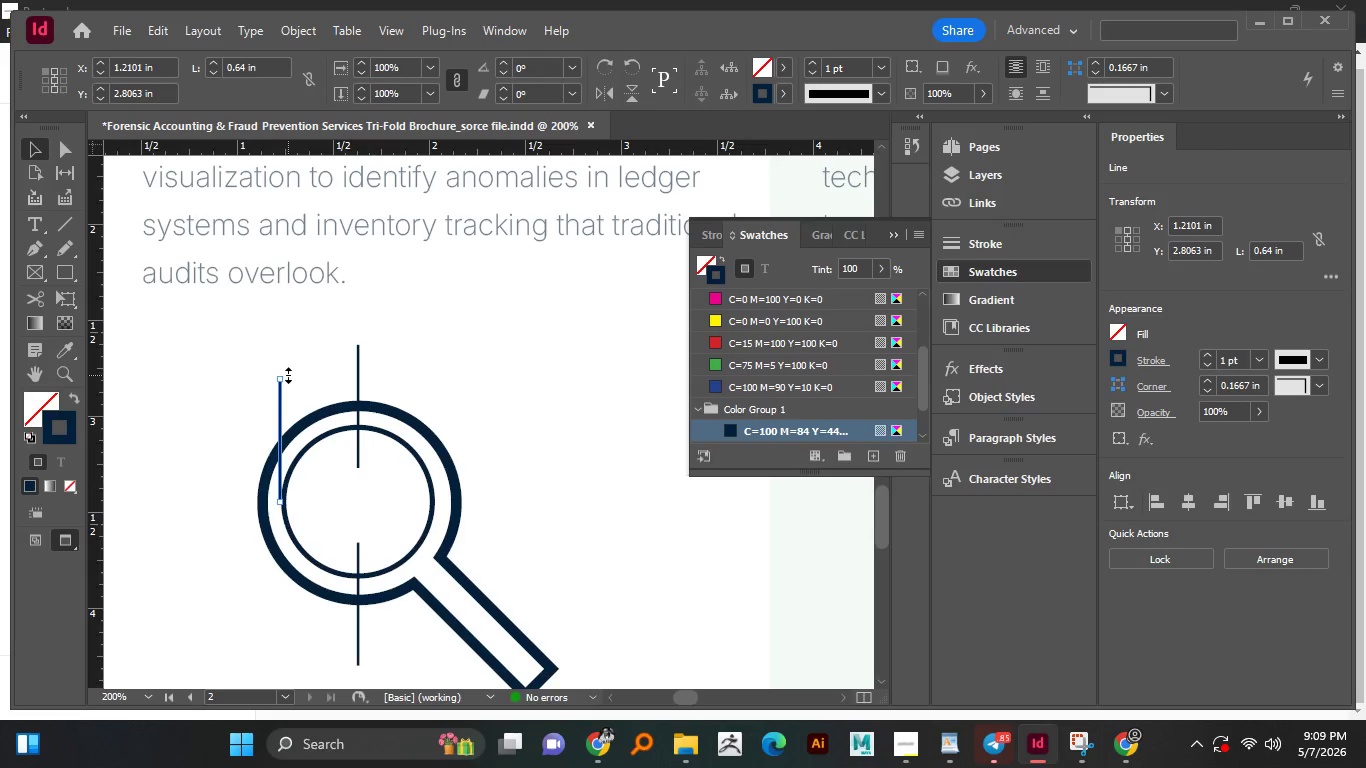 
left_click_drag(start_coordinate=[291, 375], to_coordinate=[174, 397])
 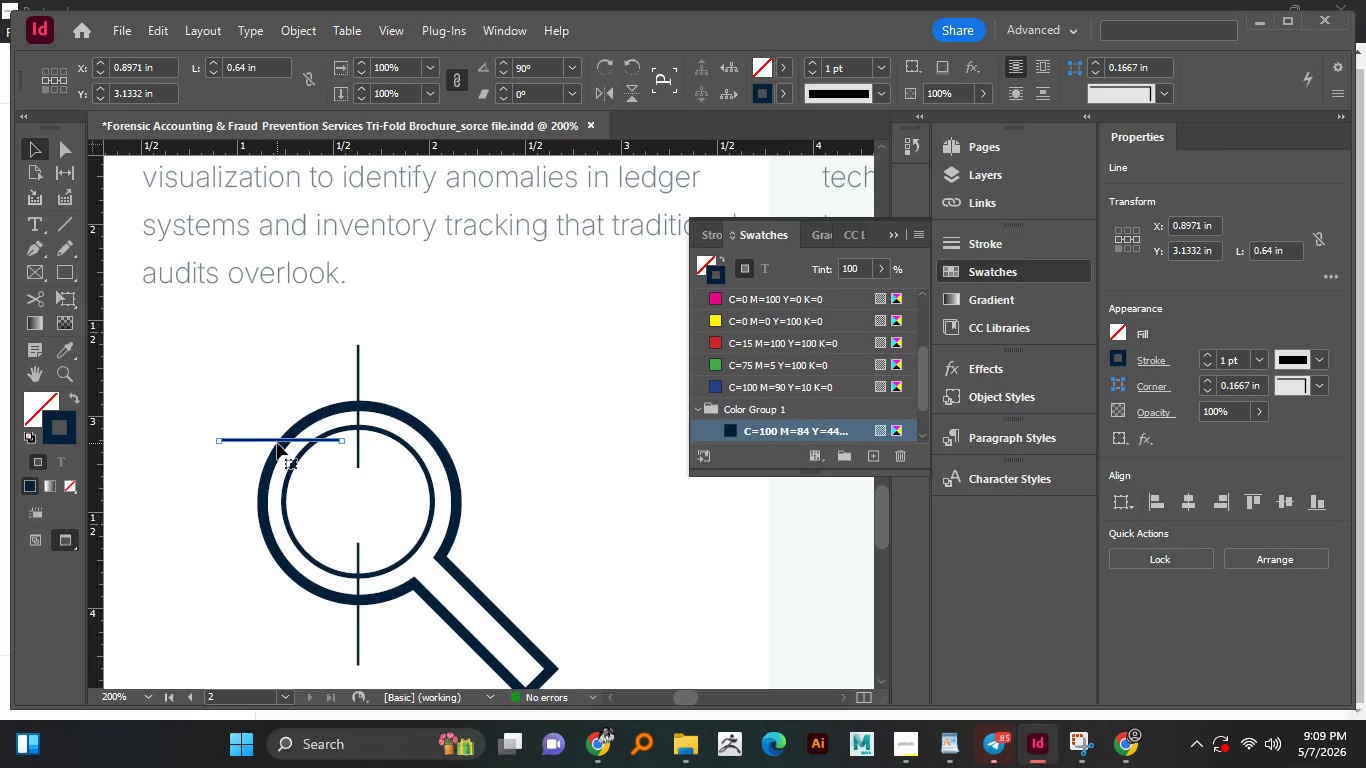 
hold_key(key=ShiftLeft, duration=1.33)
 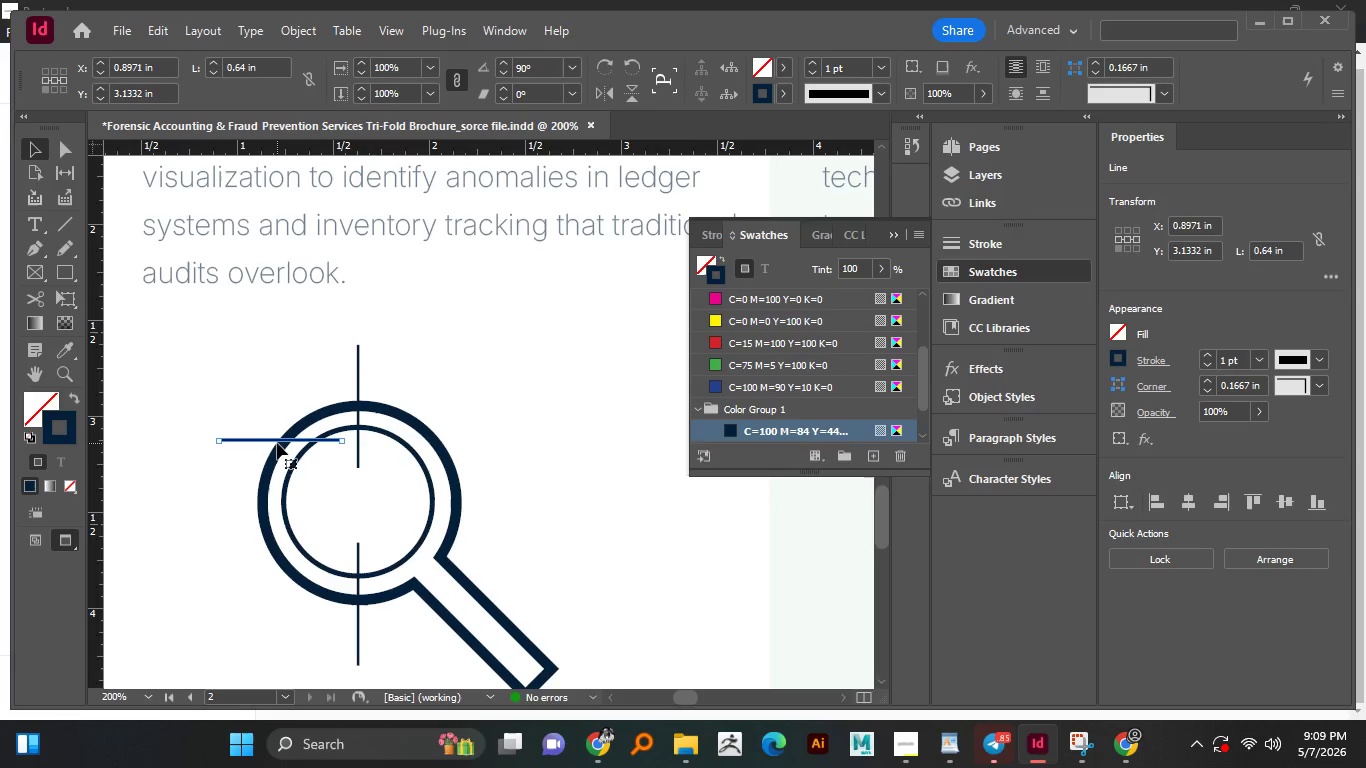 
hold_key(key=ShiftLeft, duration=1.56)
left_click_drag(start_coordinate=[271, 440], to_coordinate=[263, 502])
 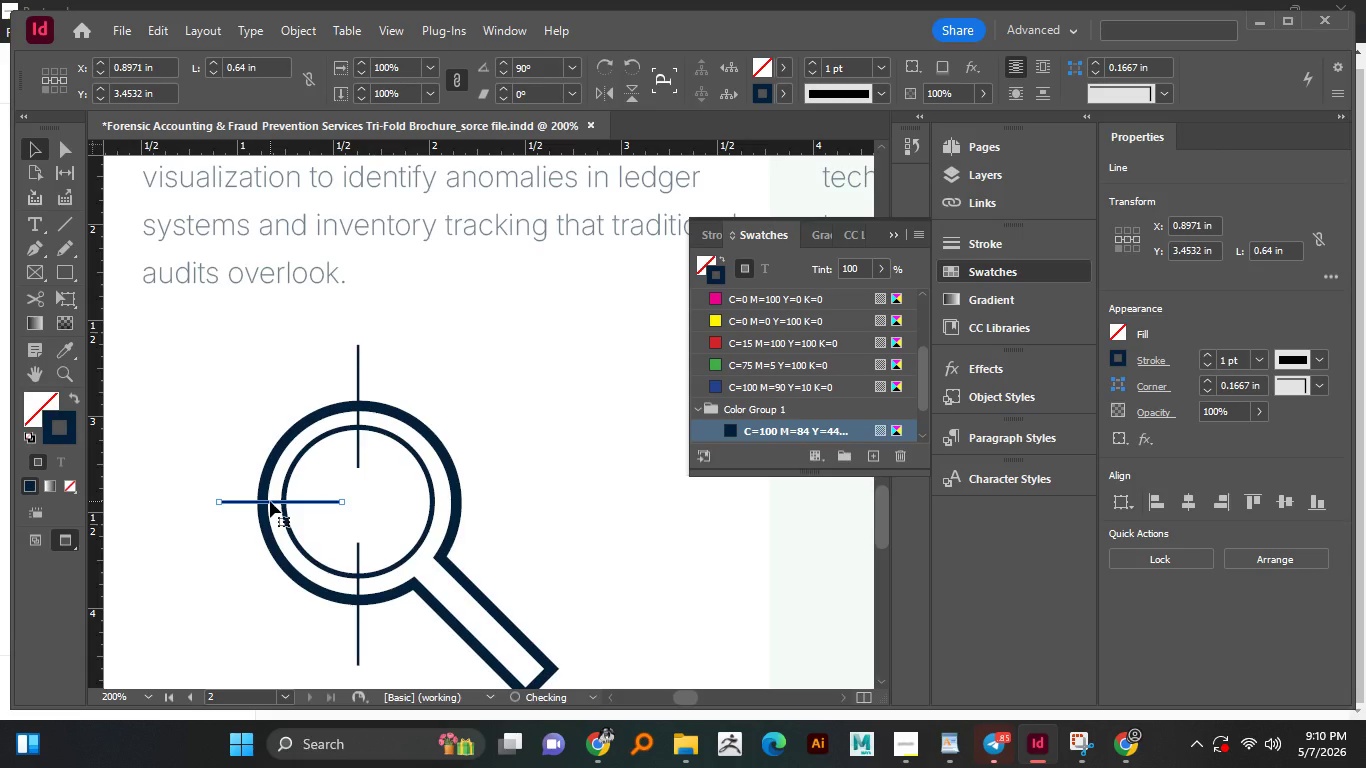 
hold_key(key=ShiftLeft, duration=1.5)
 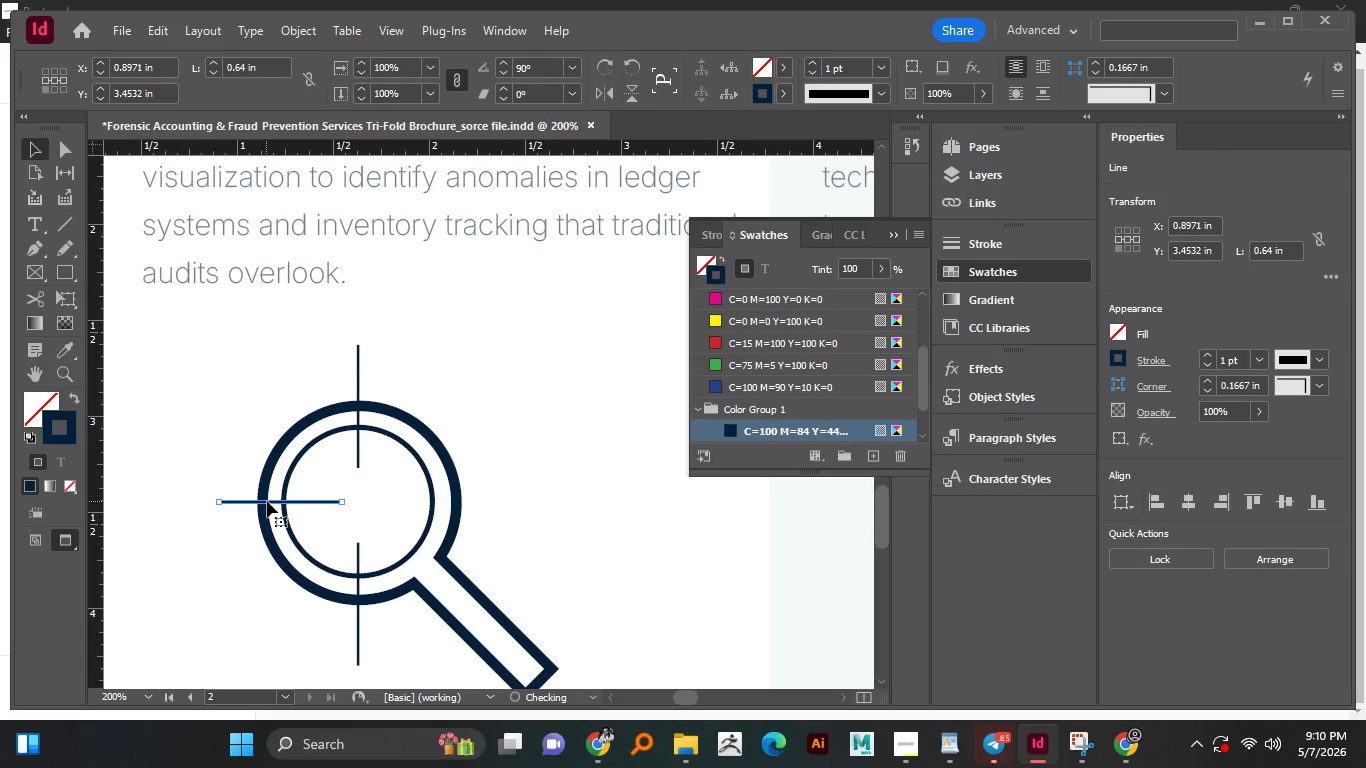 
hold_key(key=ShiftLeft, duration=0.64)
 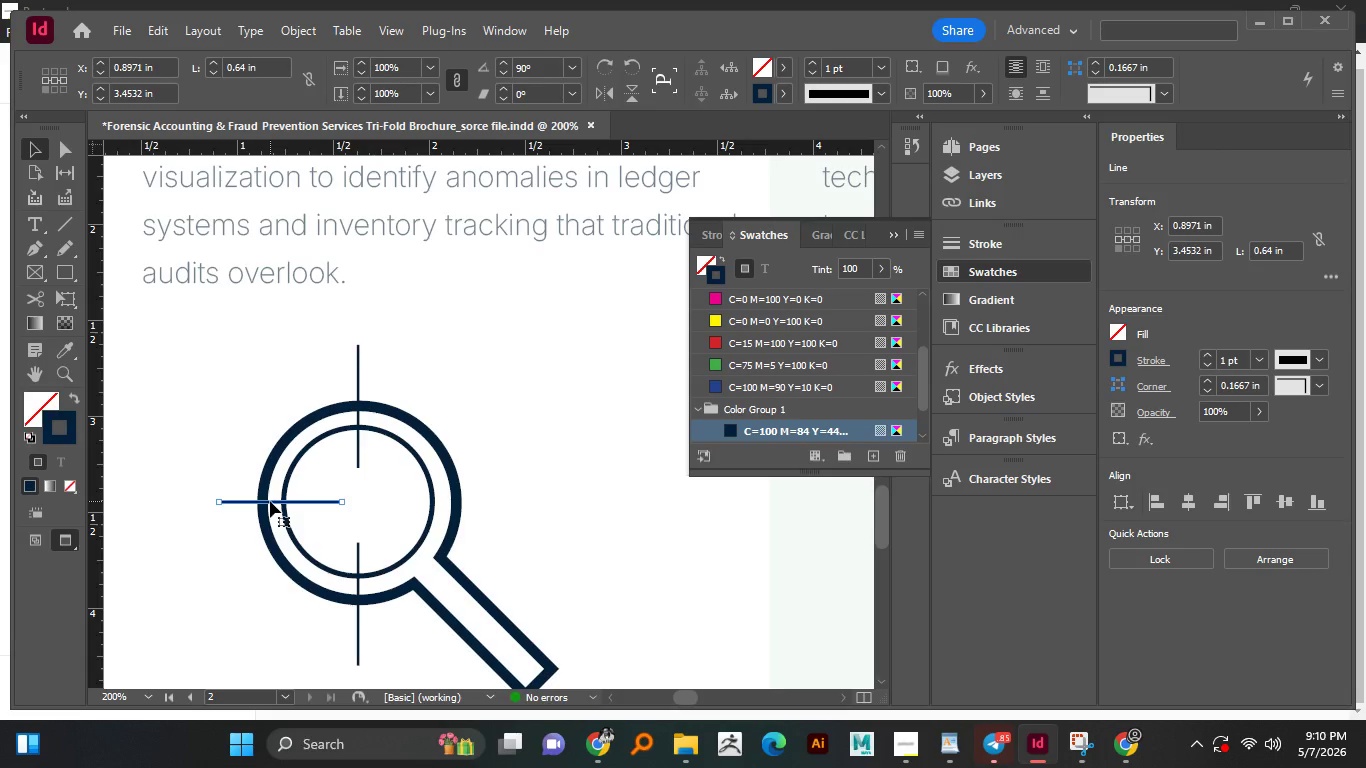 
left_click_drag(start_coordinate=[270, 501], to_coordinate=[431, 532])
 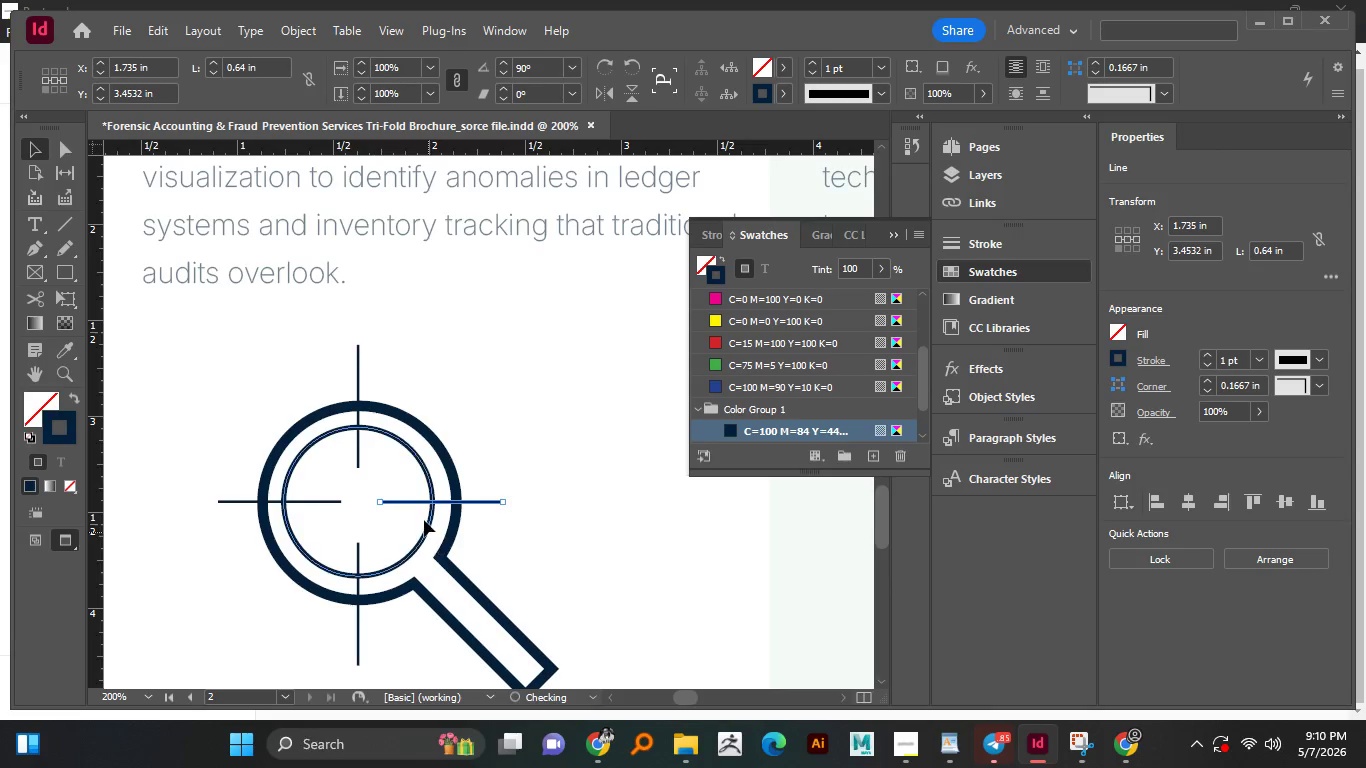 
hold_key(key=AltLeft, duration=10.58)
 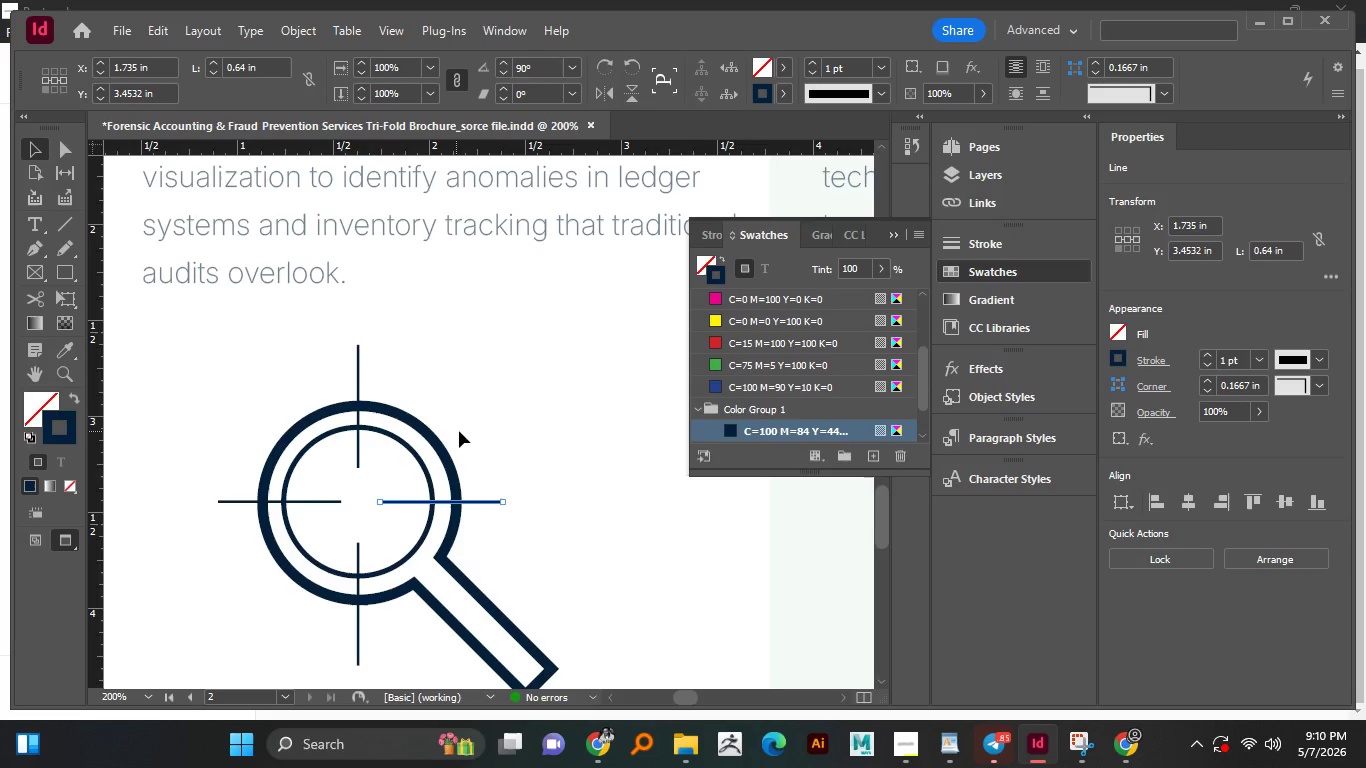 
hold_key(key=ShiftLeft, duration=0.64)
 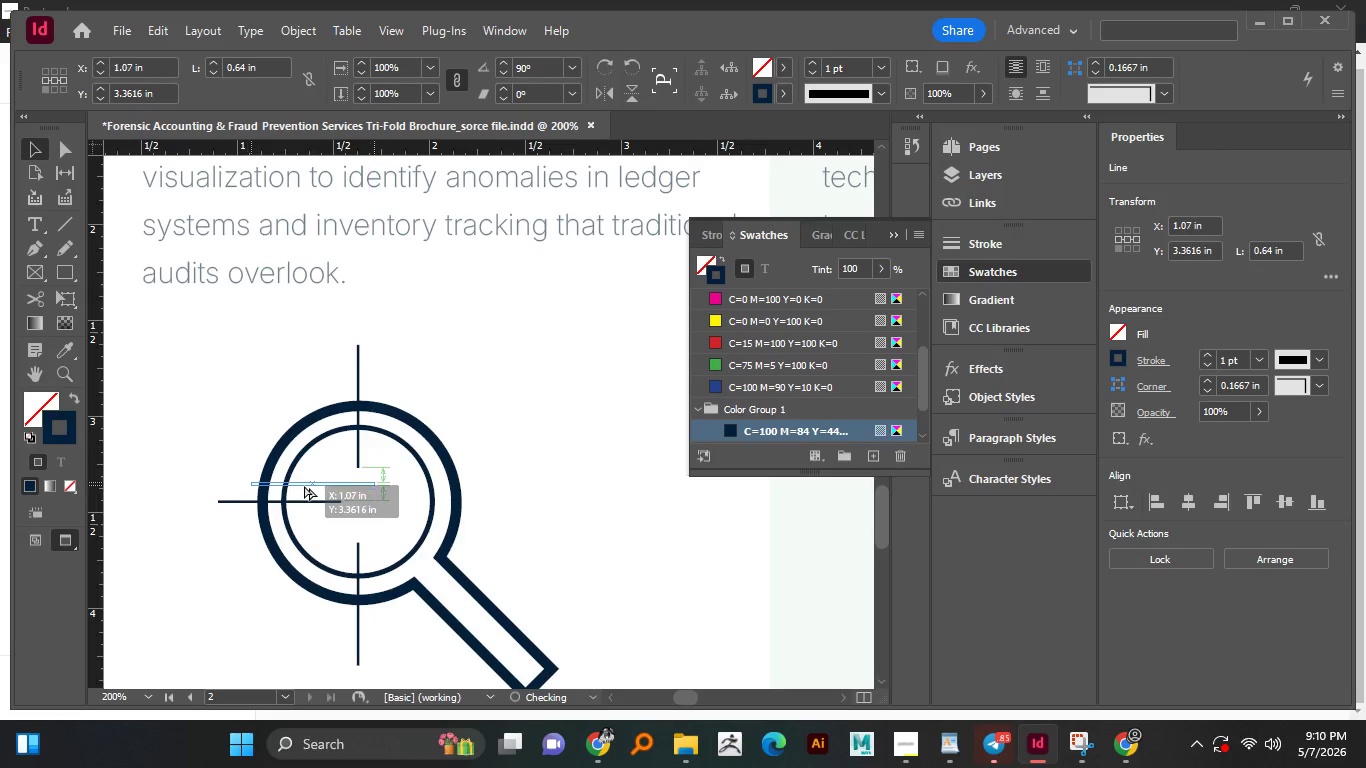 
hold_key(key=ShiftLeft, duration=1.51)
 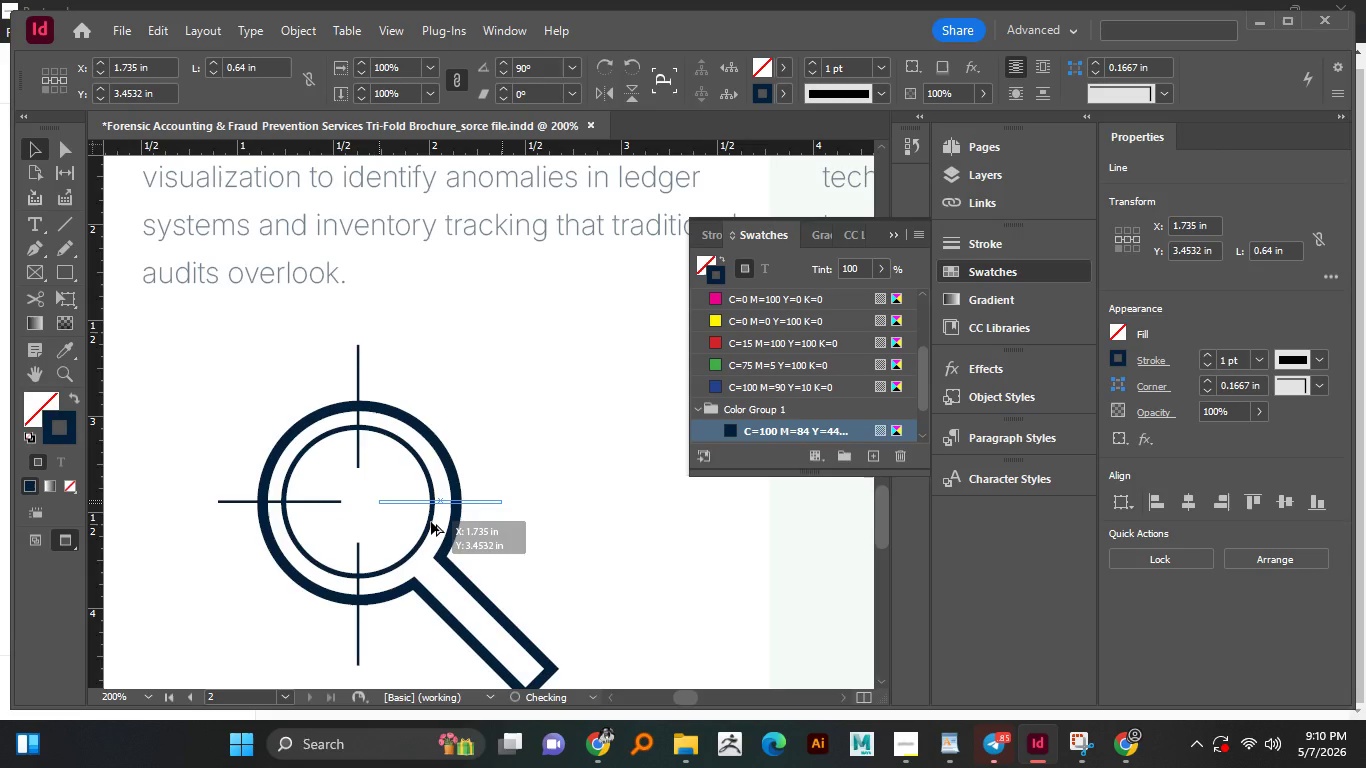 
hold_key(key=ShiftLeft, duration=1.5)
 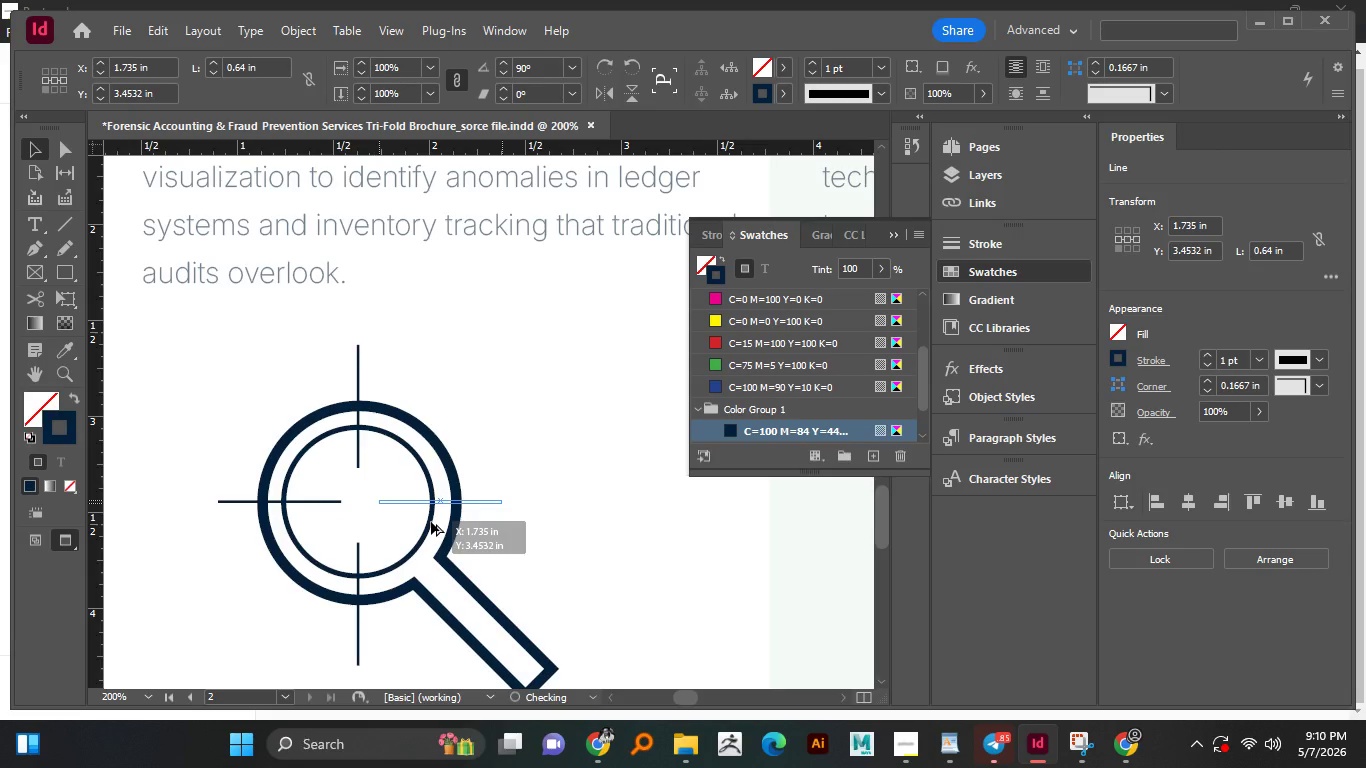 
hold_key(key=ShiftLeft, duration=1.5)
 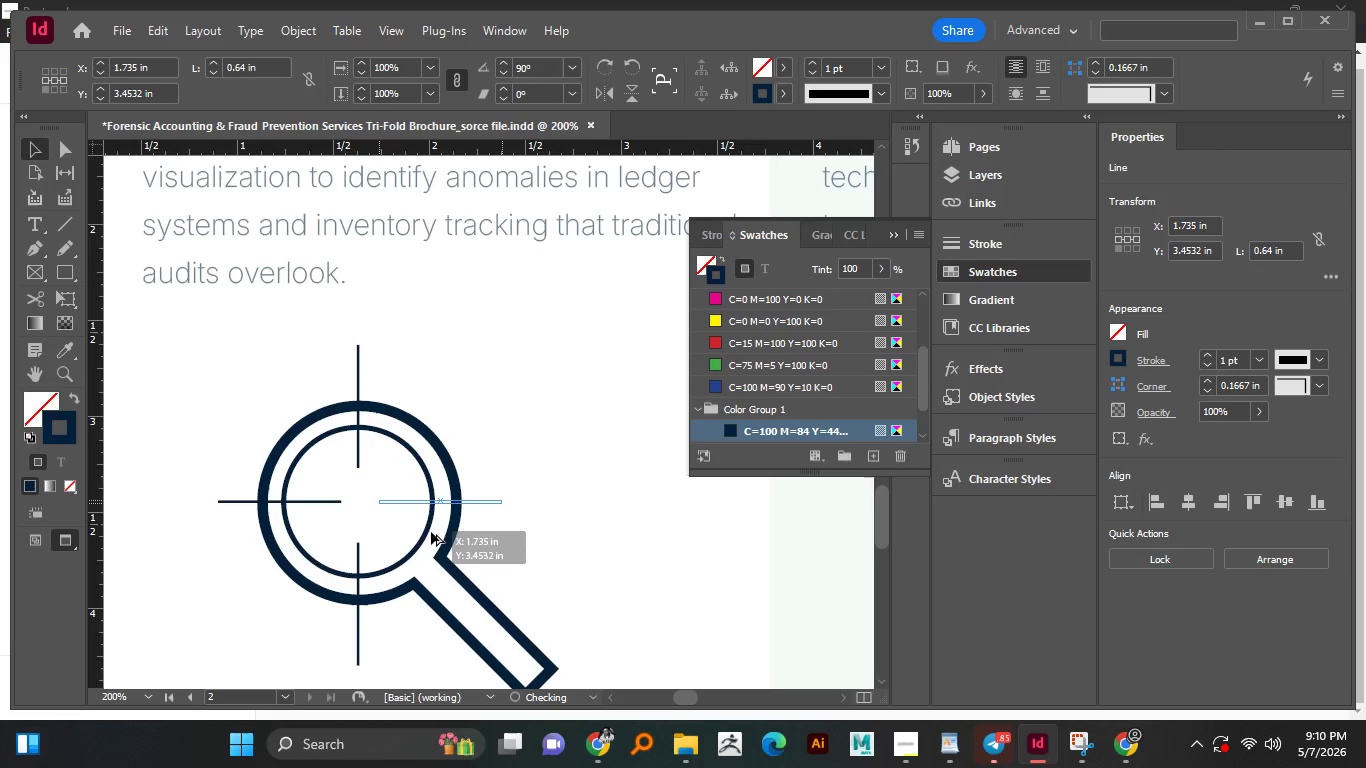 
hold_key(key=ShiftLeft, duration=1.5)
 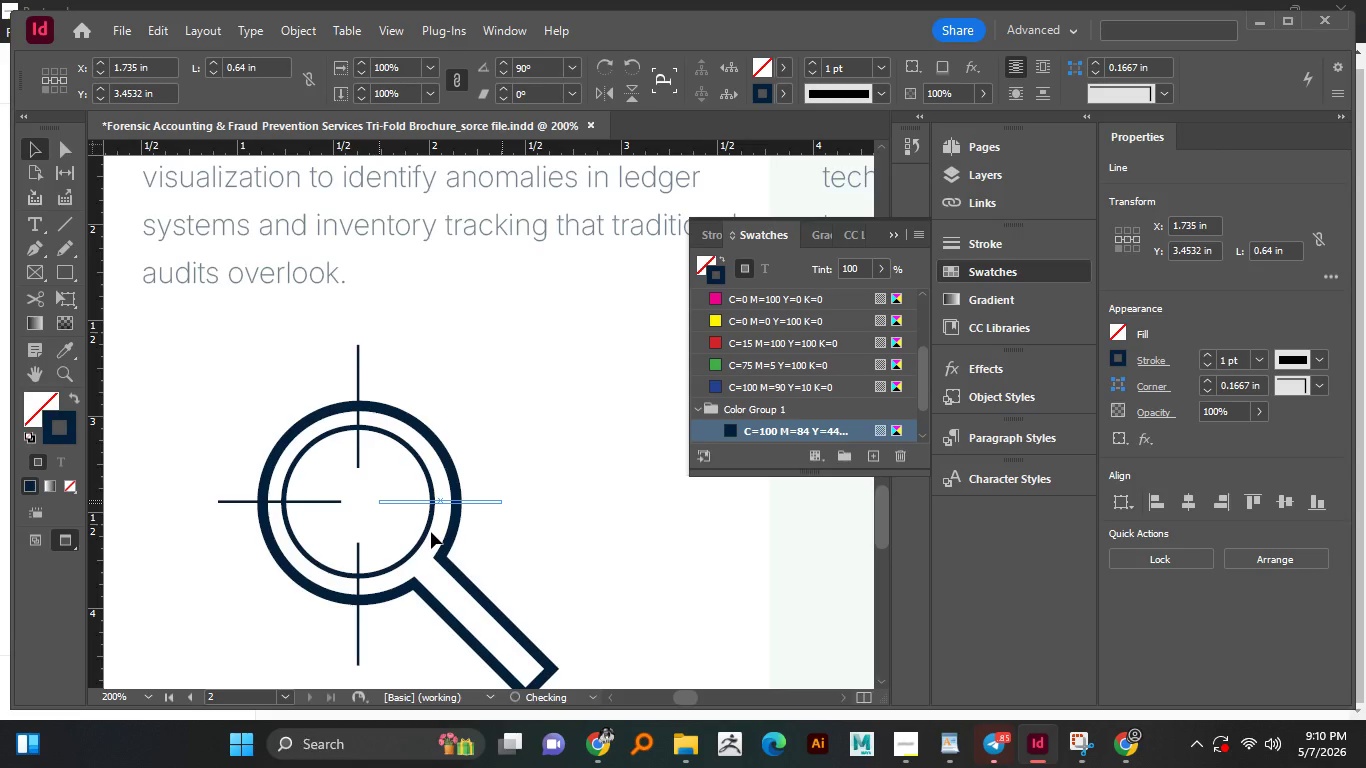 
hold_key(key=ShiftLeft, duration=1.0)
 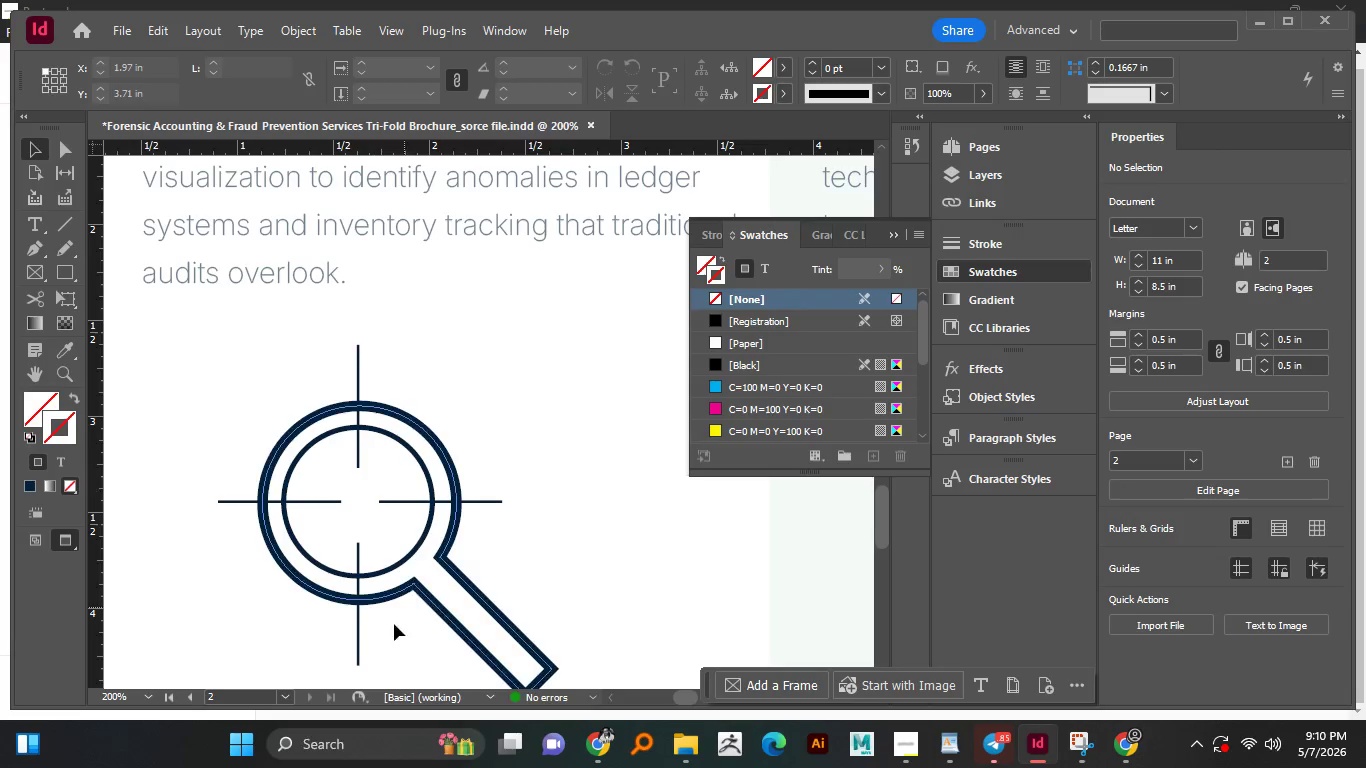 
scroll: coordinate [373, 626], scroll_direction: down, amount: 2.0
 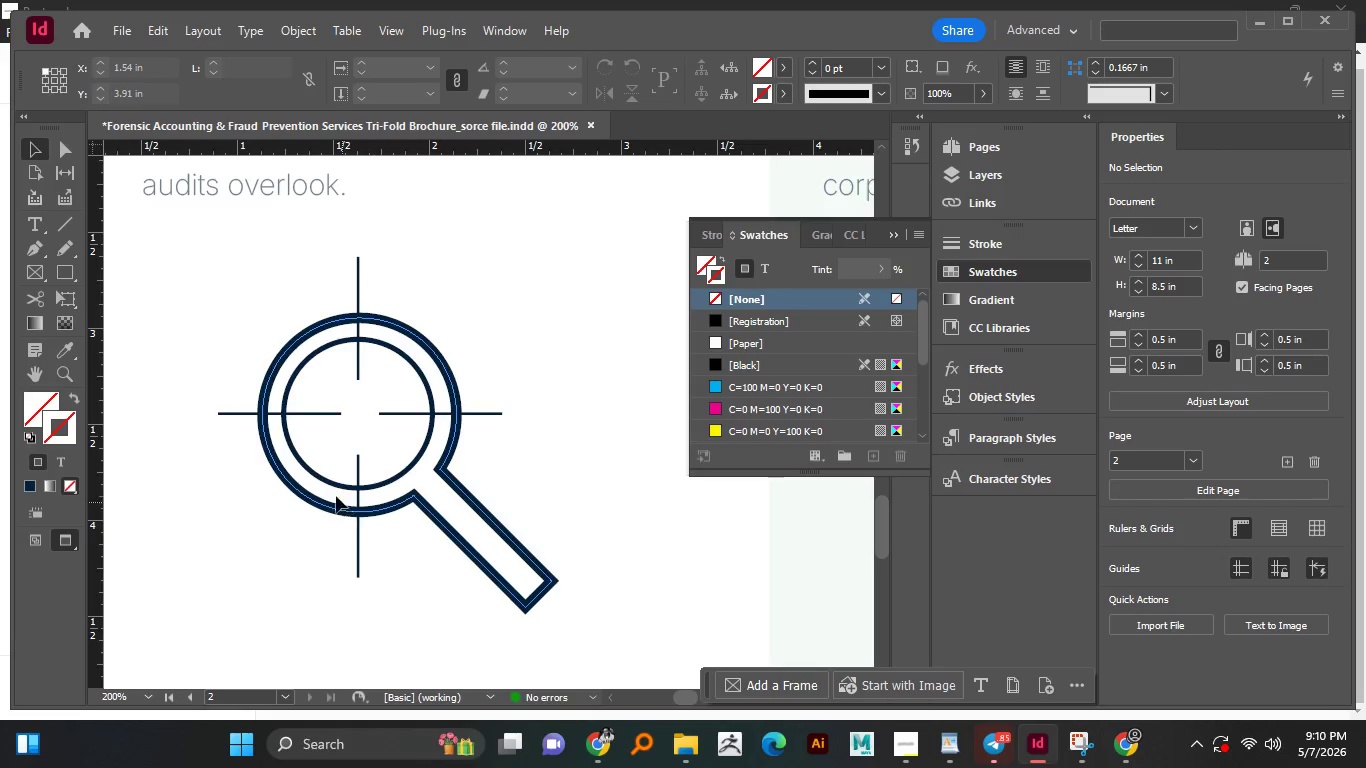 
hold_key(key=AltLeft, duration=1.51)
scroll: coordinate [334, 447], scroll_direction: up, amount: 1.0
 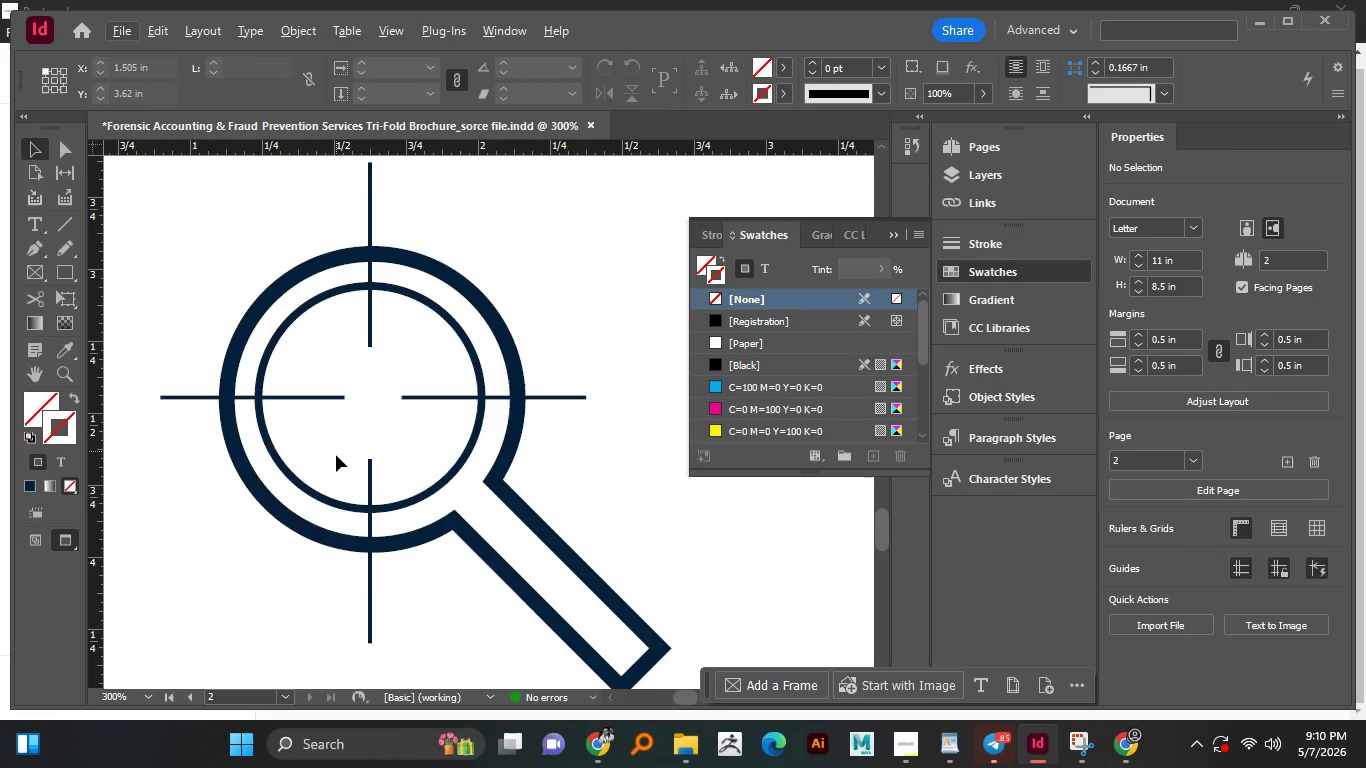 
hold_key(key=AltLeft, duration=0.84)
 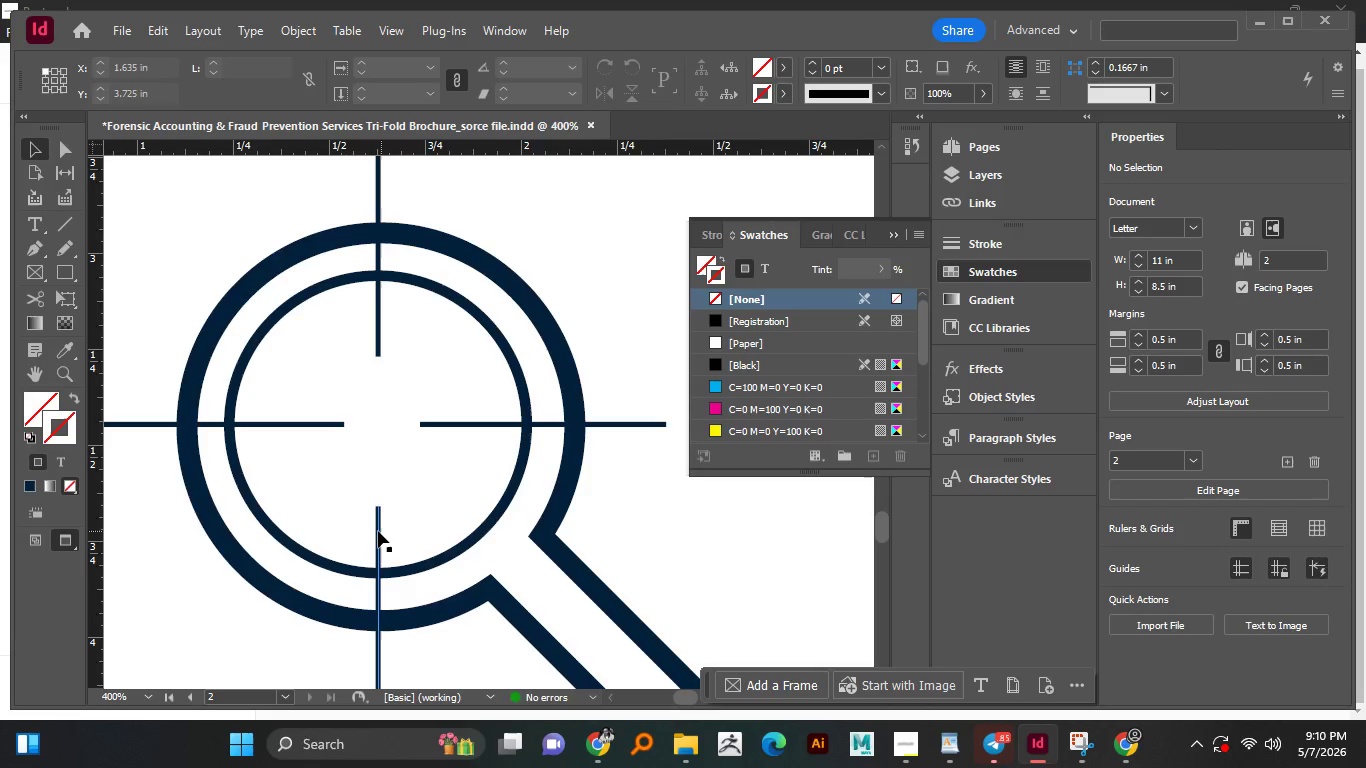 
scroll: coordinate [346, 492], scroll_direction: up, amount: 2.0
 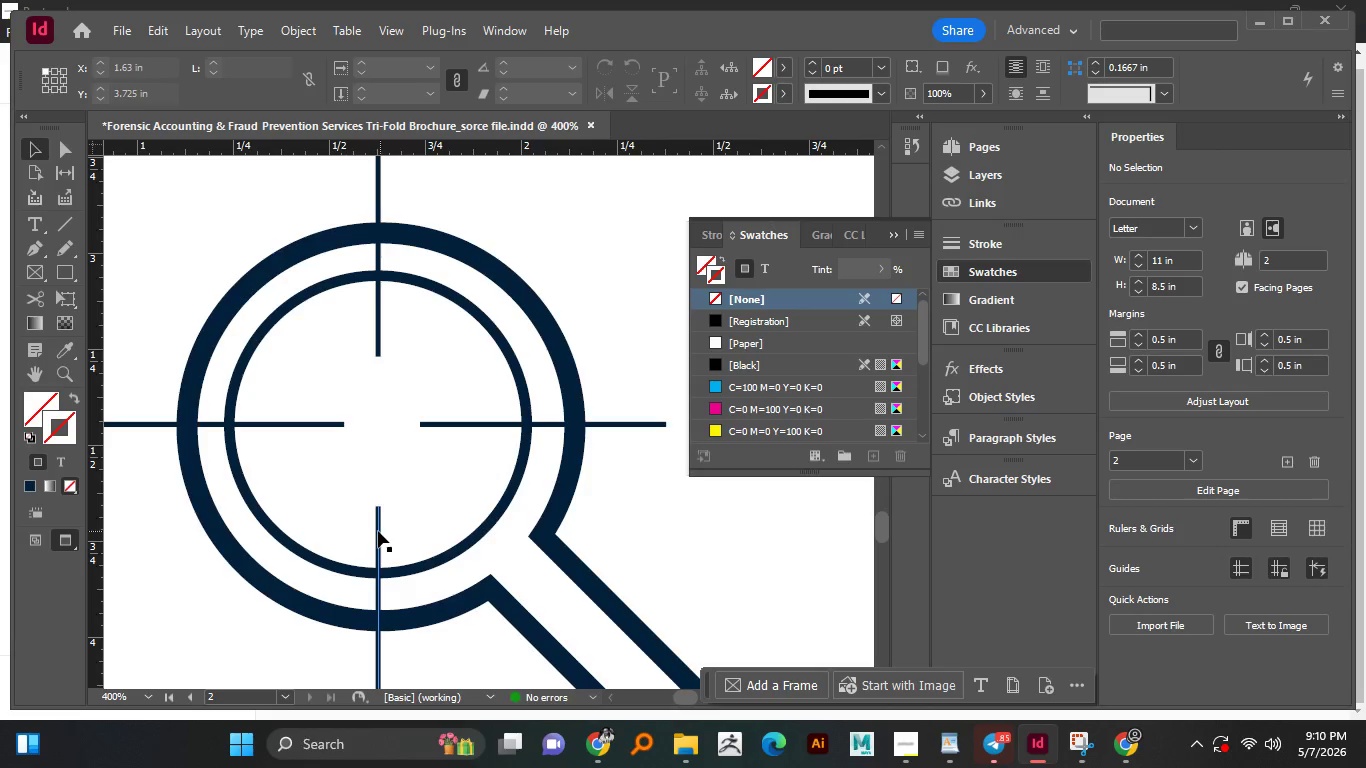 
left_click_drag(start_coordinate=[377, 531], to_coordinate=[375, 504])
 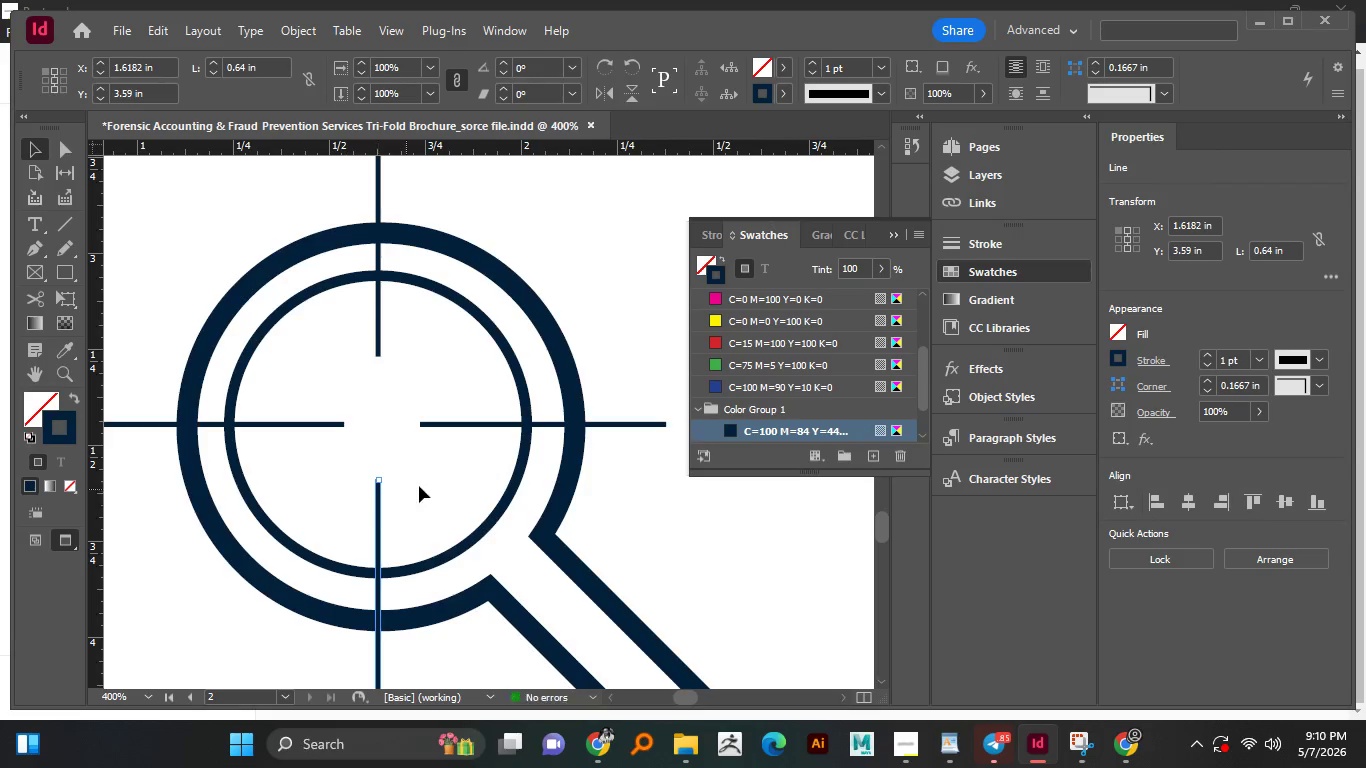 
hold_key(key=ShiftLeft, duration=1.52)
 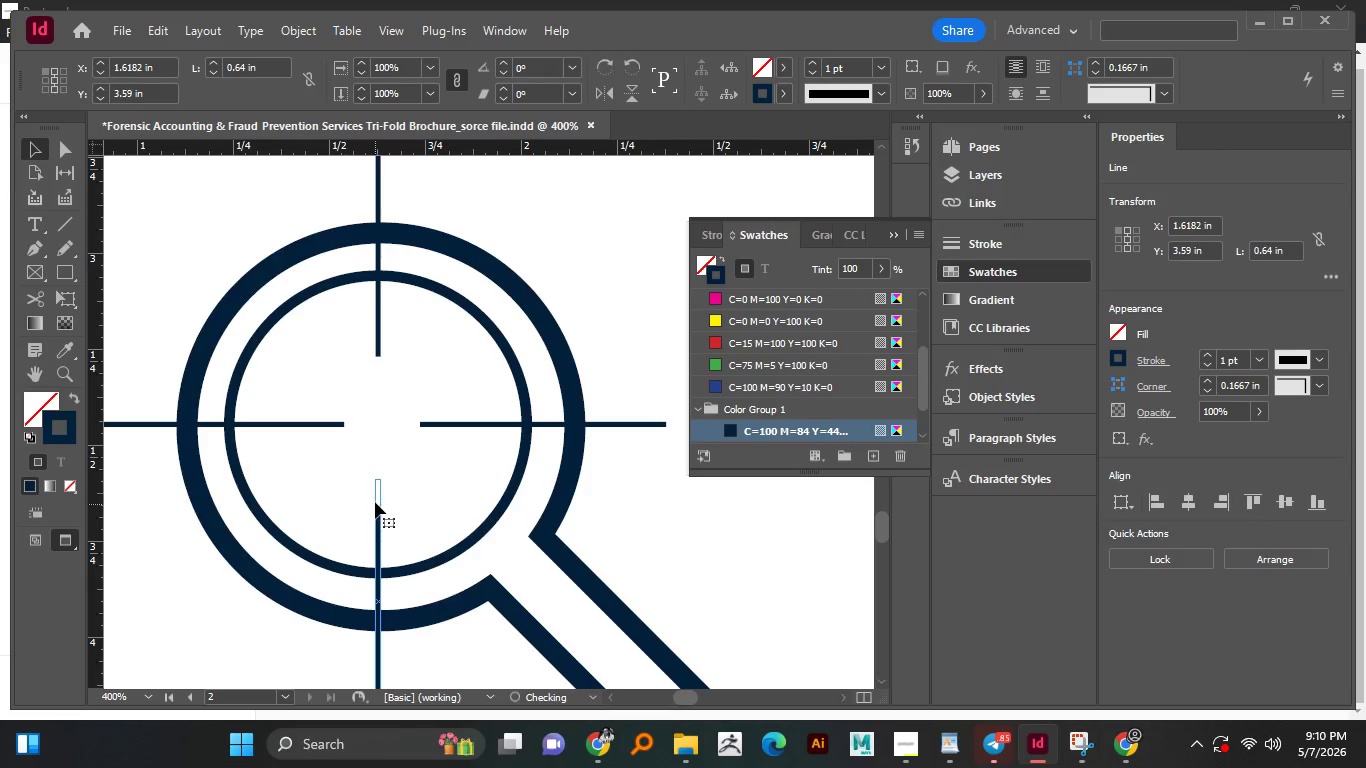 
hold_key(key=ShiftLeft, duration=0.56)
 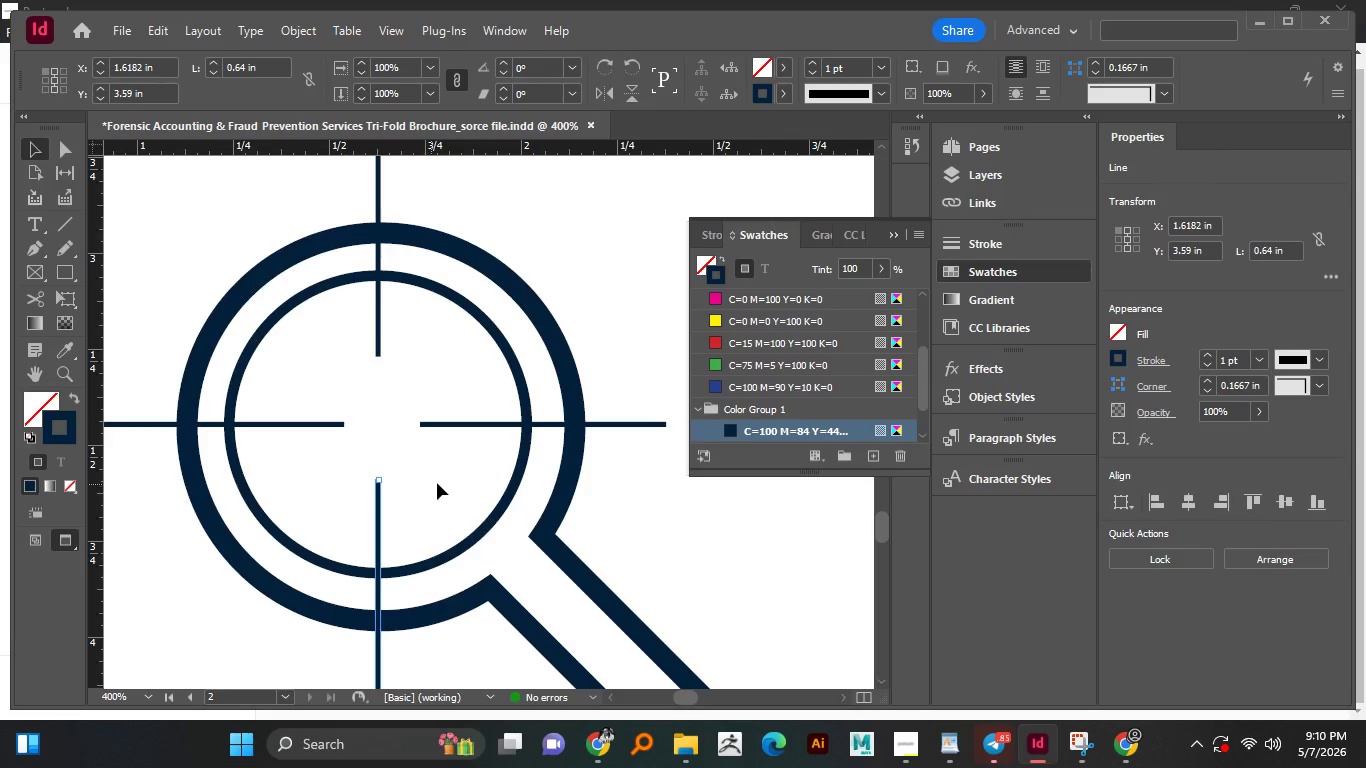 
left_click([437, 483])
 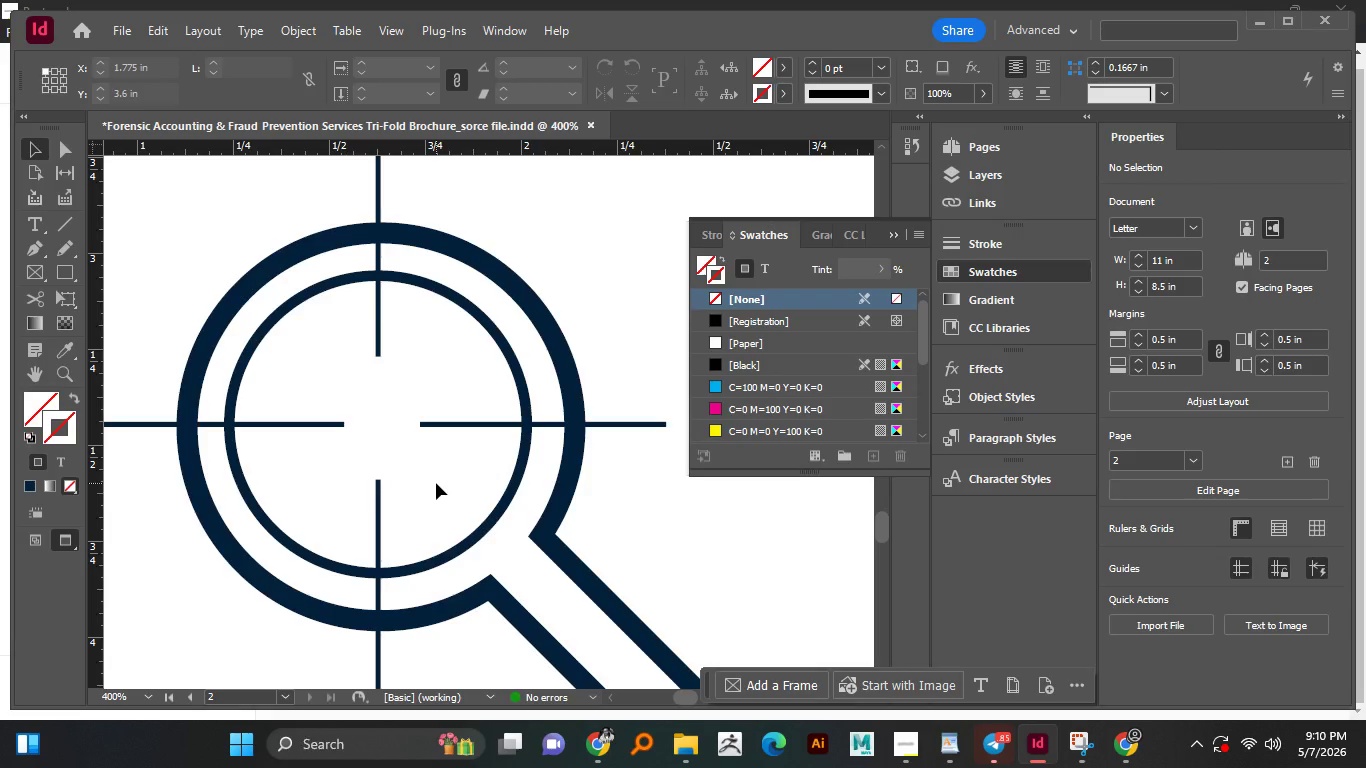 
hold_key(key=AltLeft, duration=1.51)
hold_key(key=AltLeft, duration=1.52)
scroll: coordinate [385, 464], scroll_direction: down, amount: 3.0
 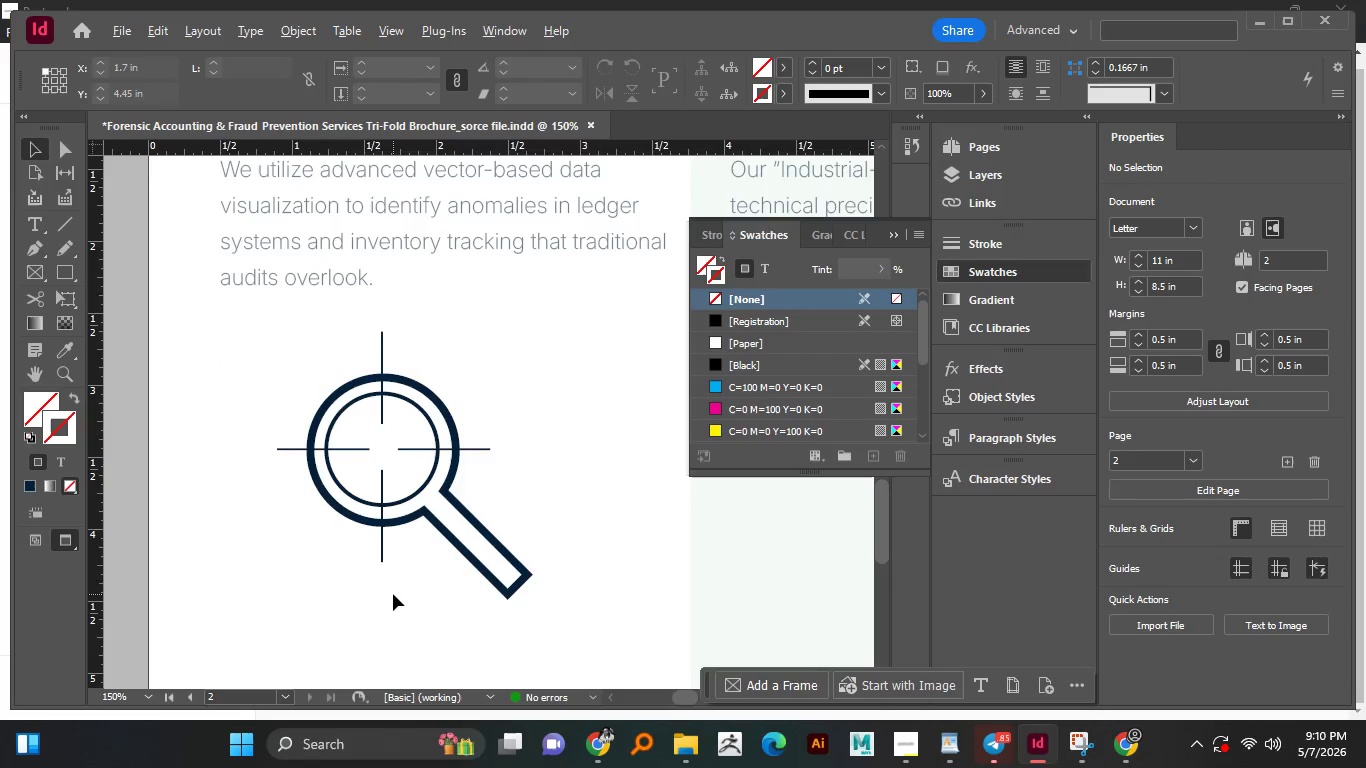 
hold_key(key=AltLeft, duration=1.5)
scroll: coordinate [356, 438], scroll_direction: up, amount: 2.0
 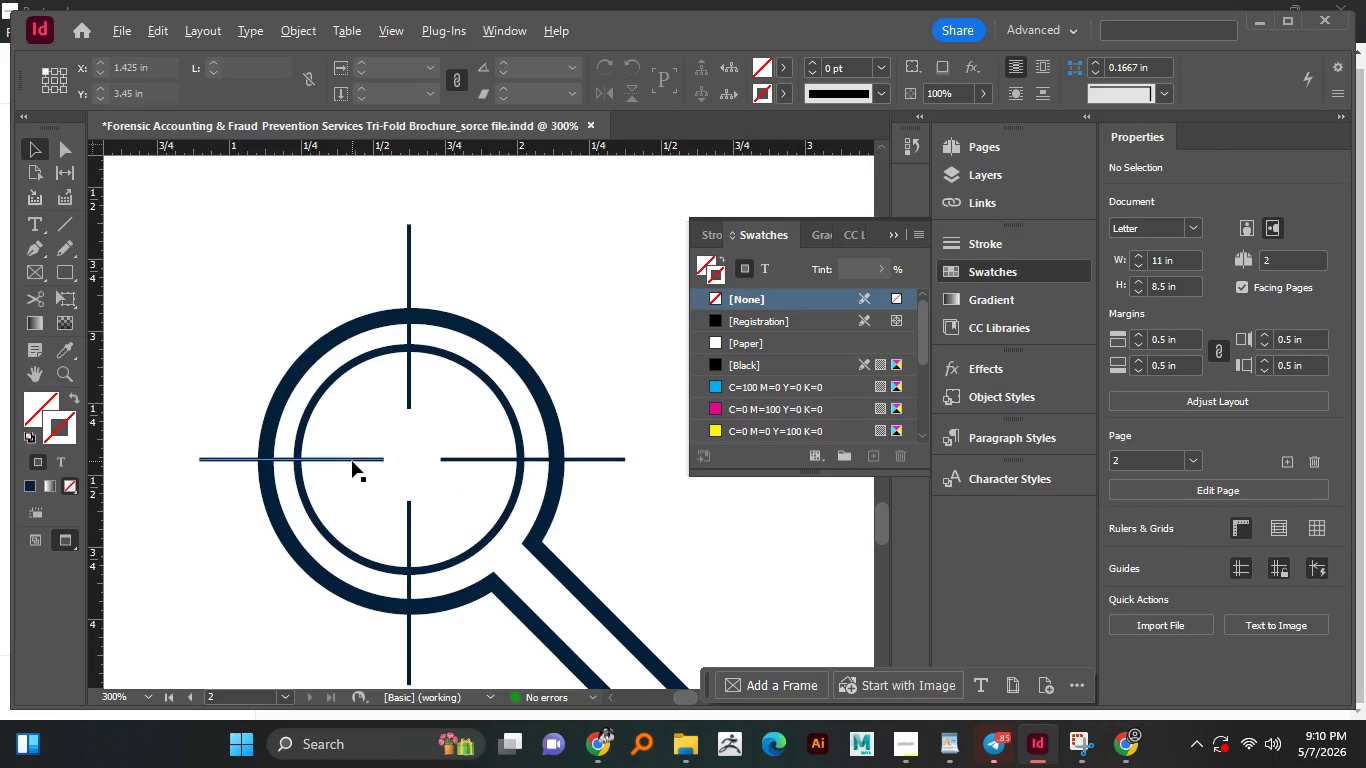 
key(Alt+AltLeft)
 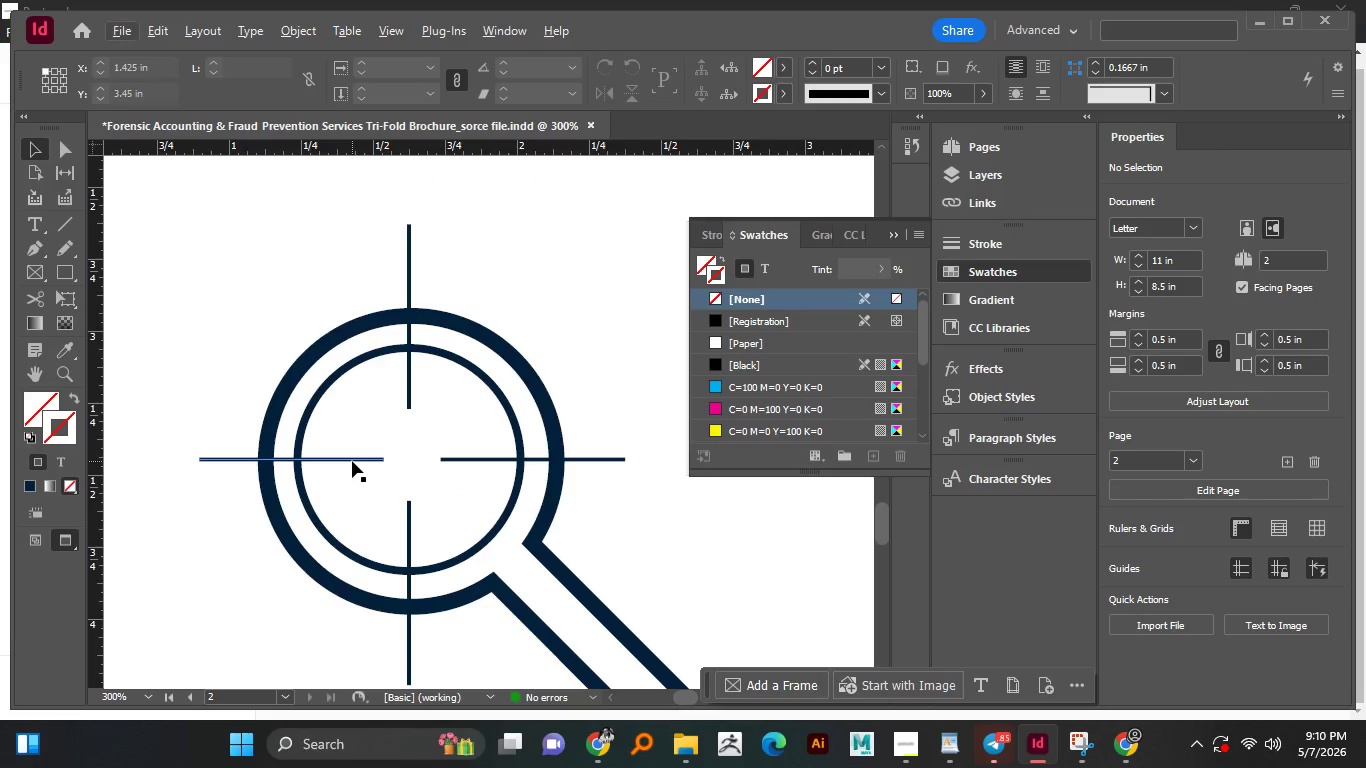 
key(Alt+AltLeft)
 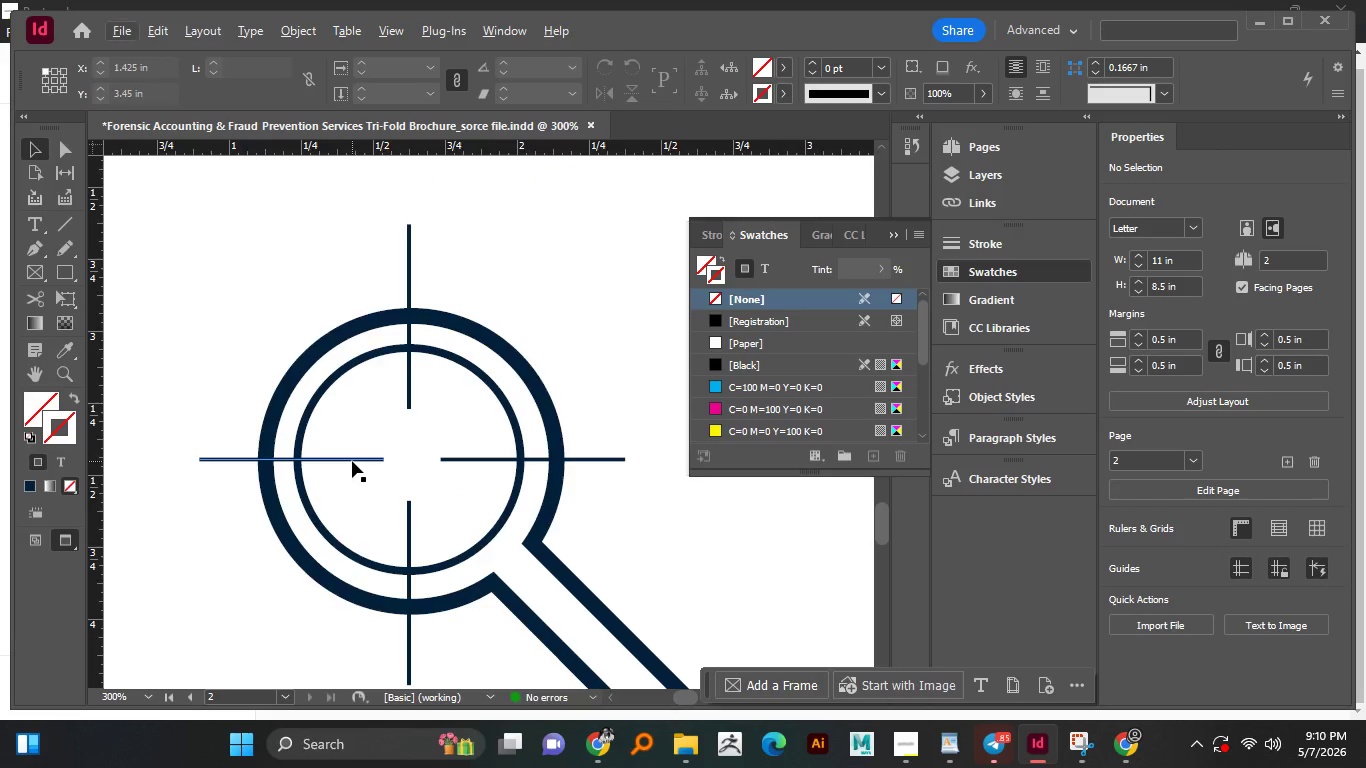 
hold_key(key=AltLeft, duration=14.02)
left_click_drag(start_coordinate=[352, 461], to_coordinate=[301, 466])
 